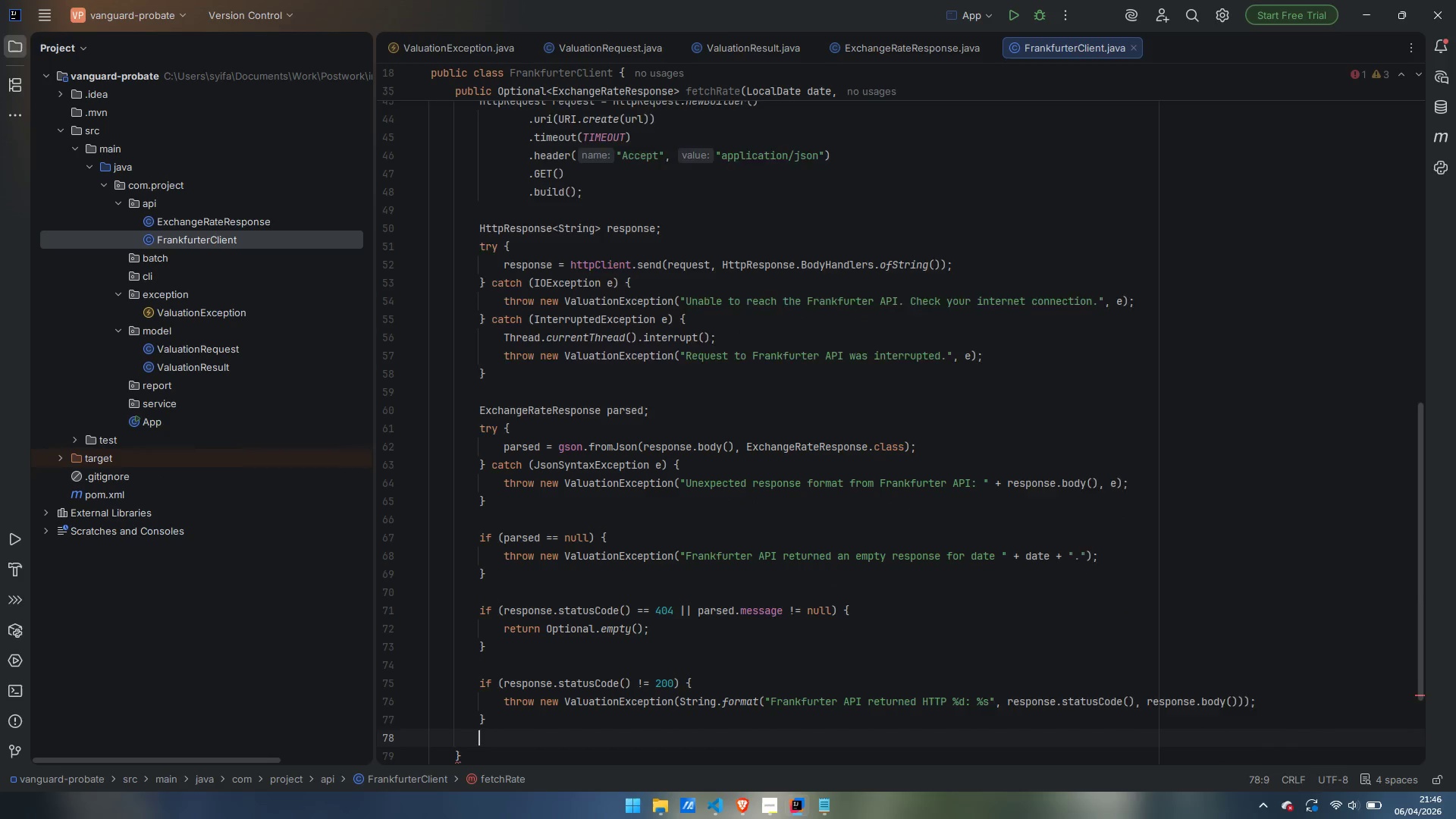 
key(Enter)
 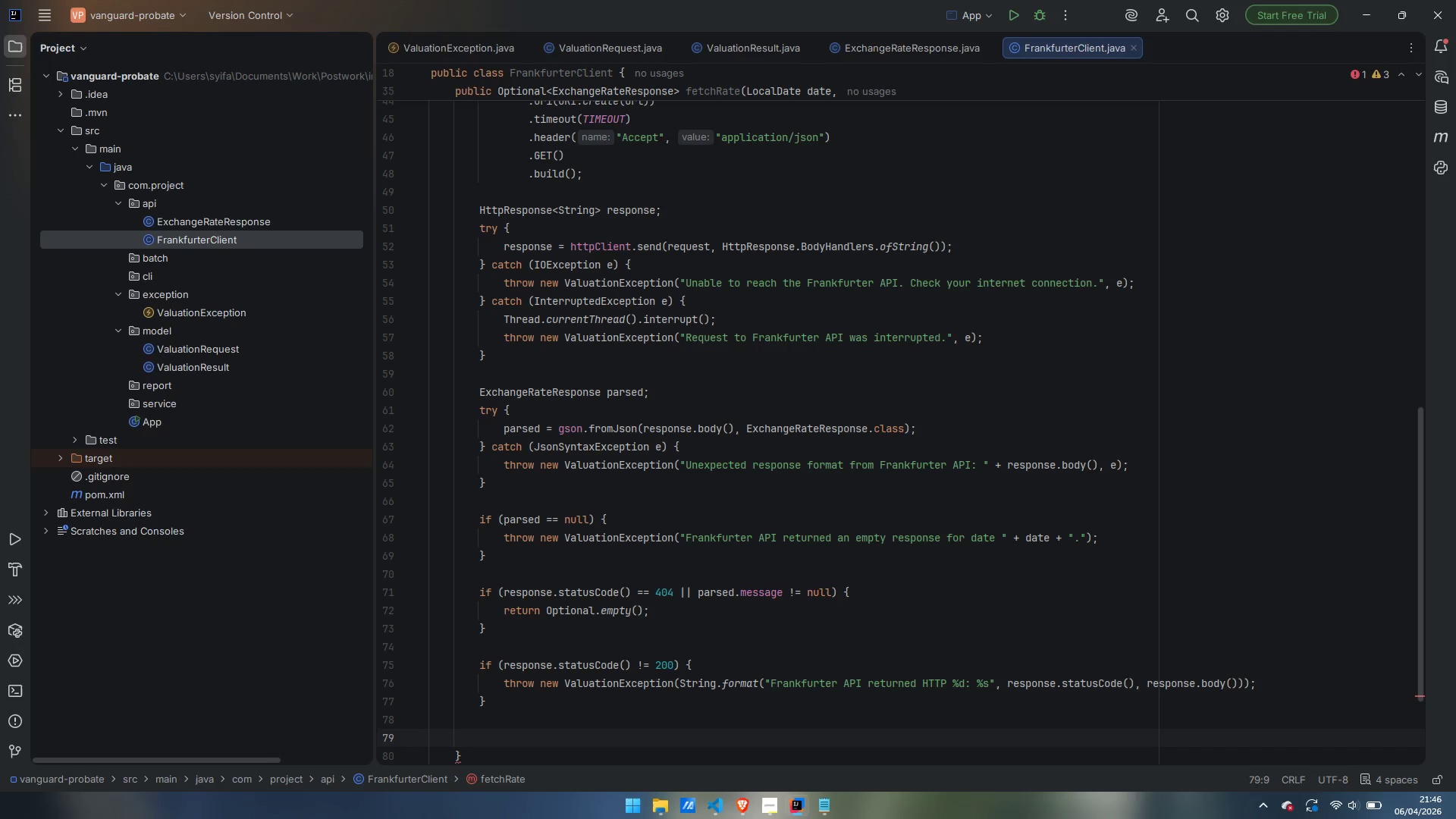 
type(if (parsed.rate == null)
 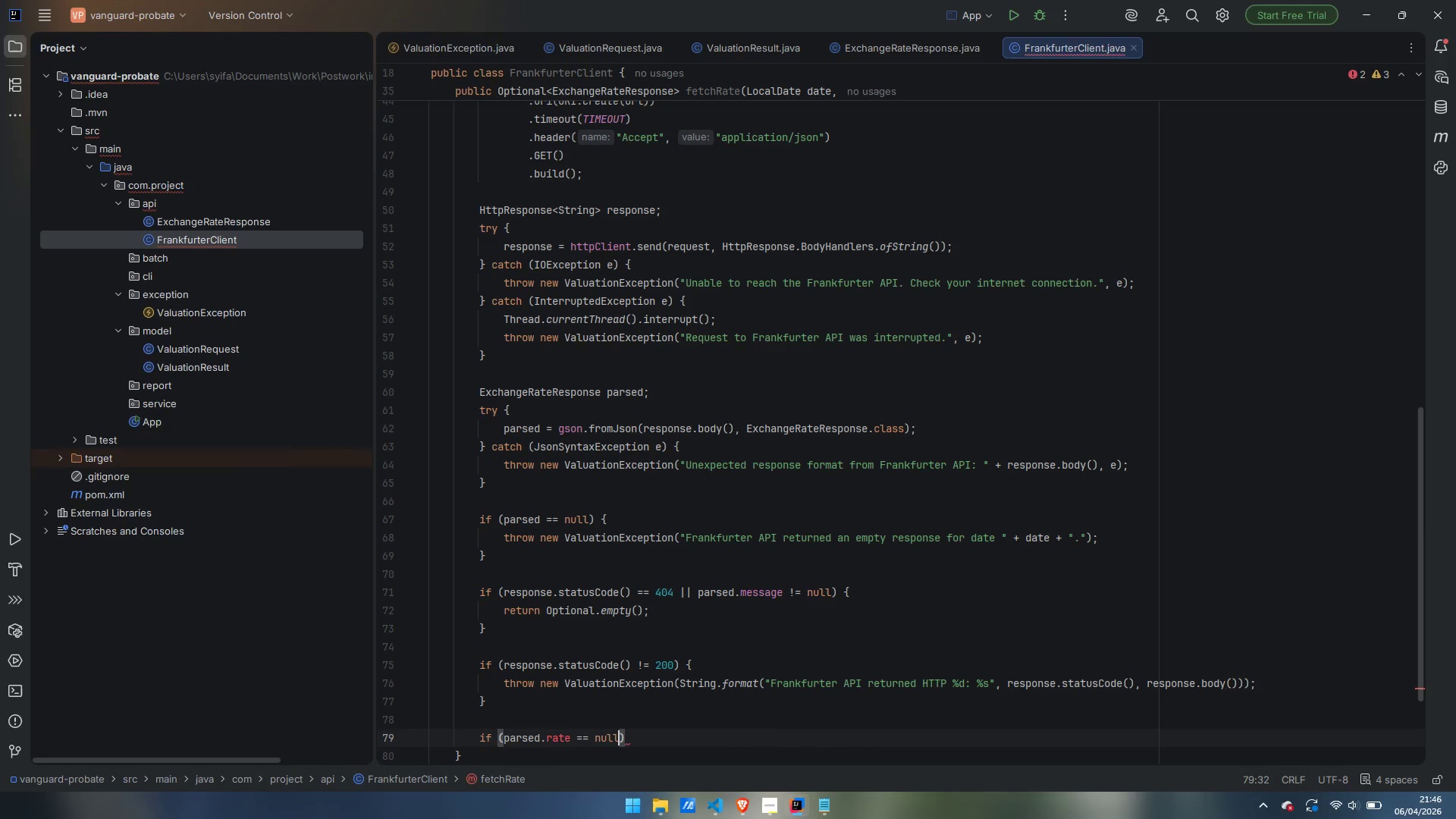 
key(Control+ArrowLeft)
 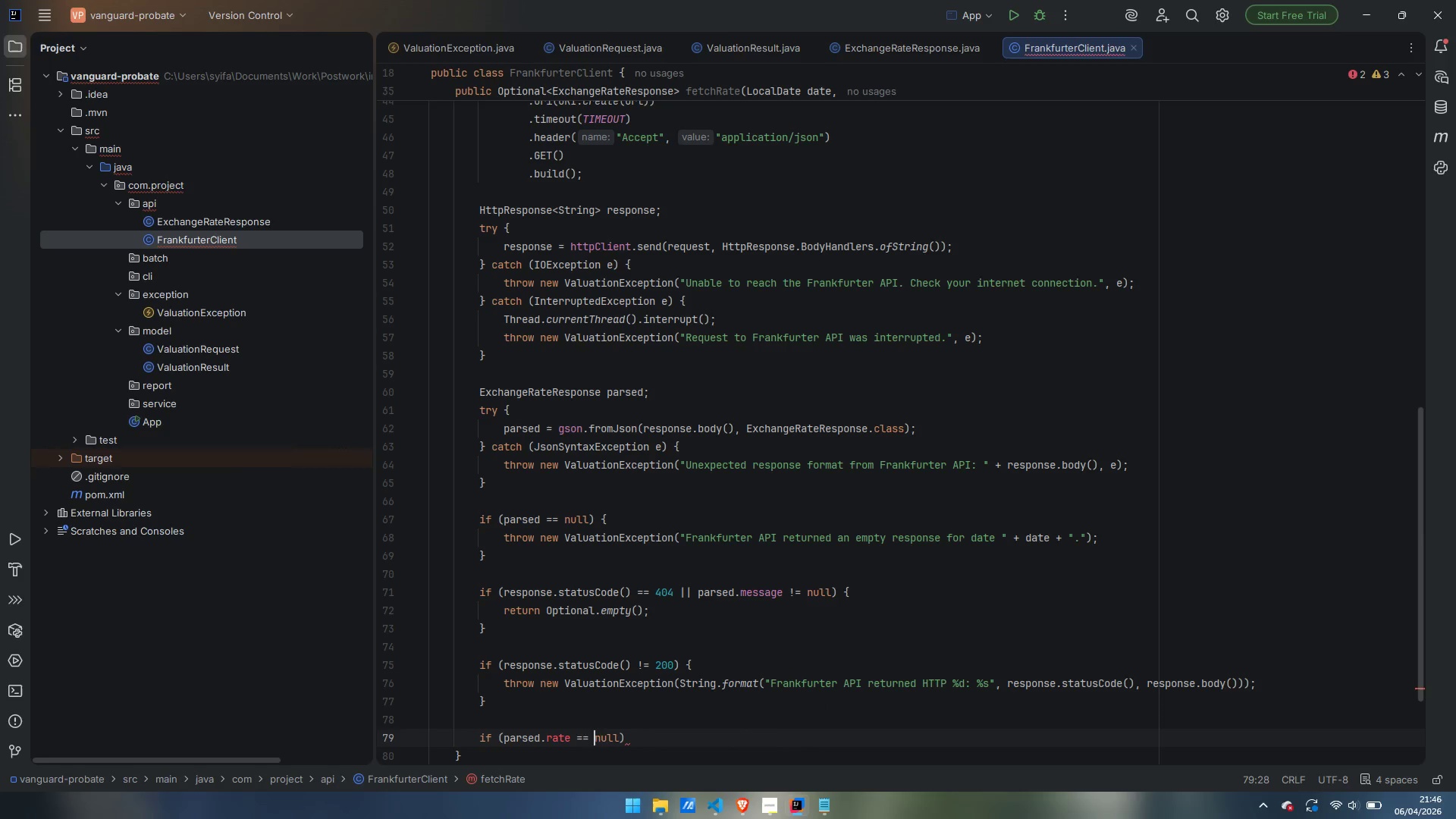 
key(ArrowLeft)
 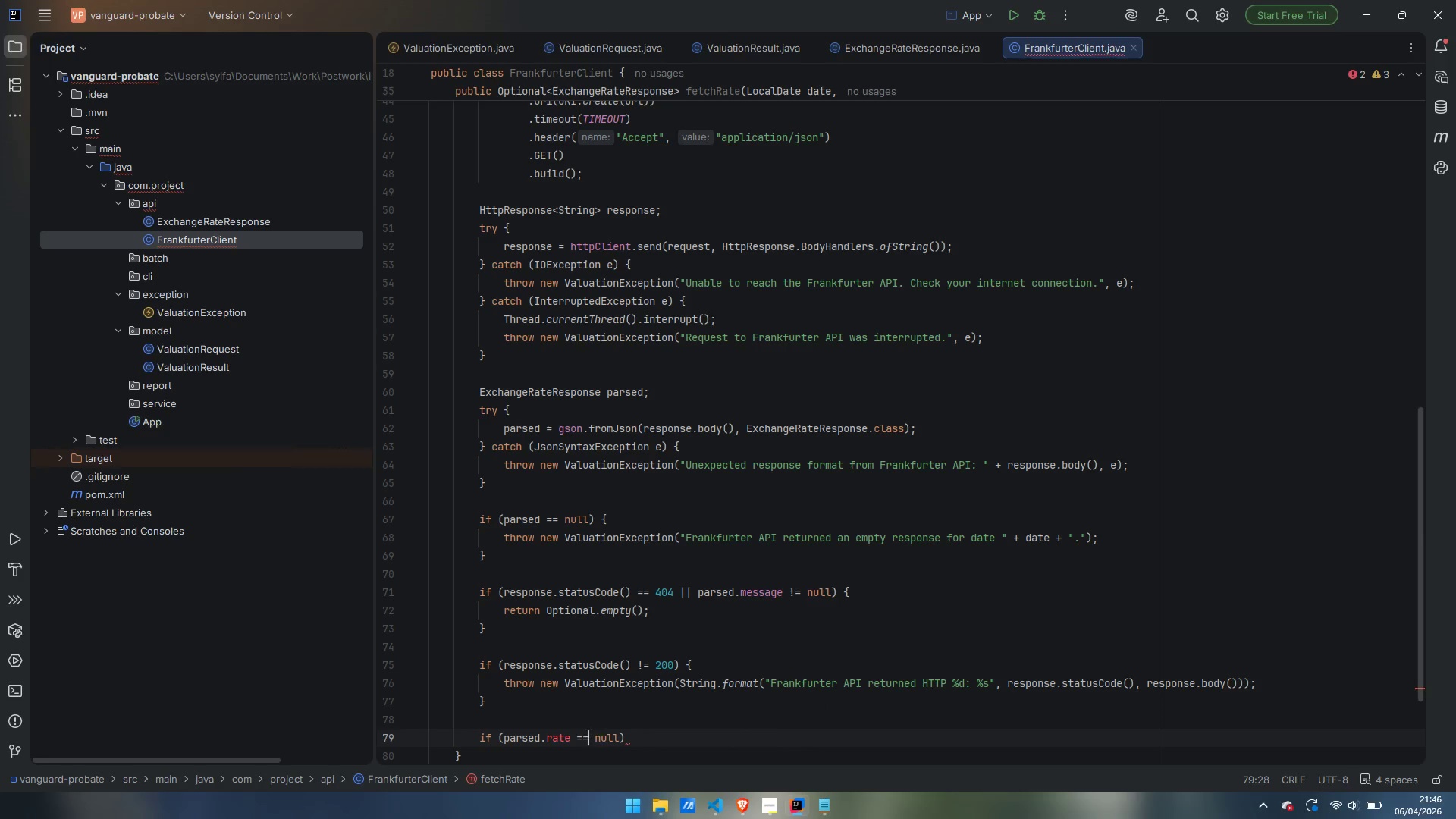 
key(Control+ArrowLeft)
 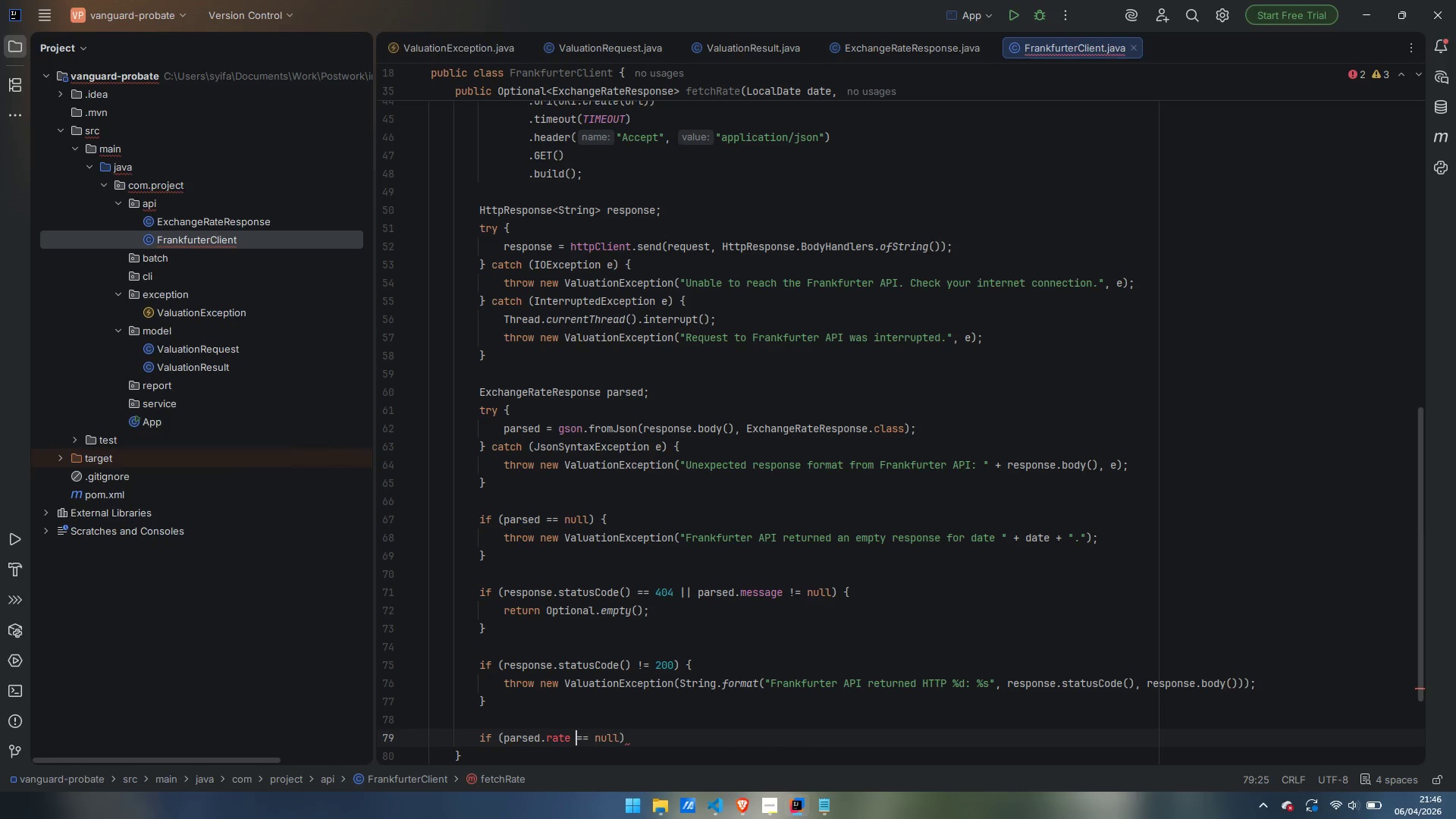 
key(ArrowLeft)
 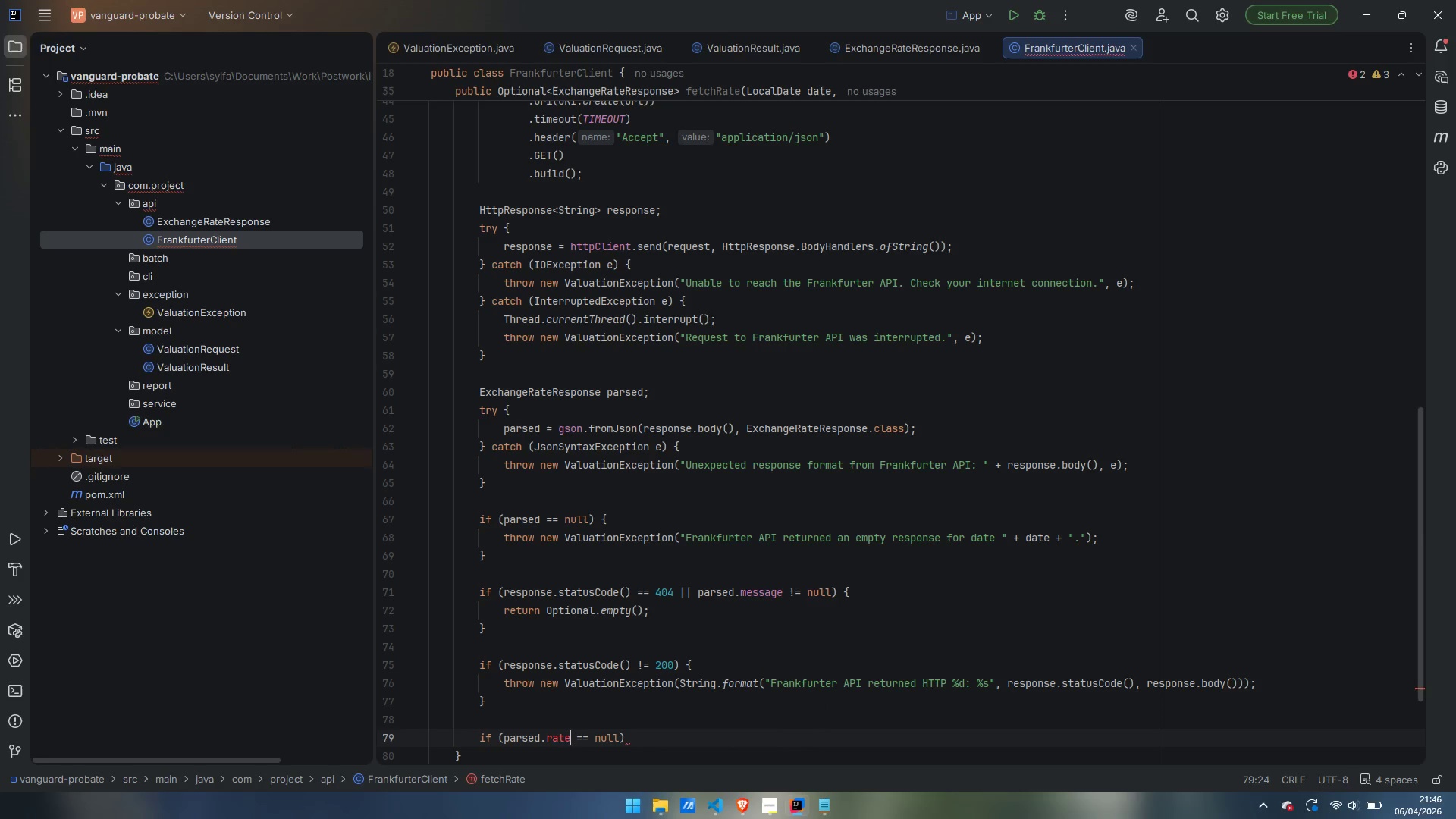 
key(S)
 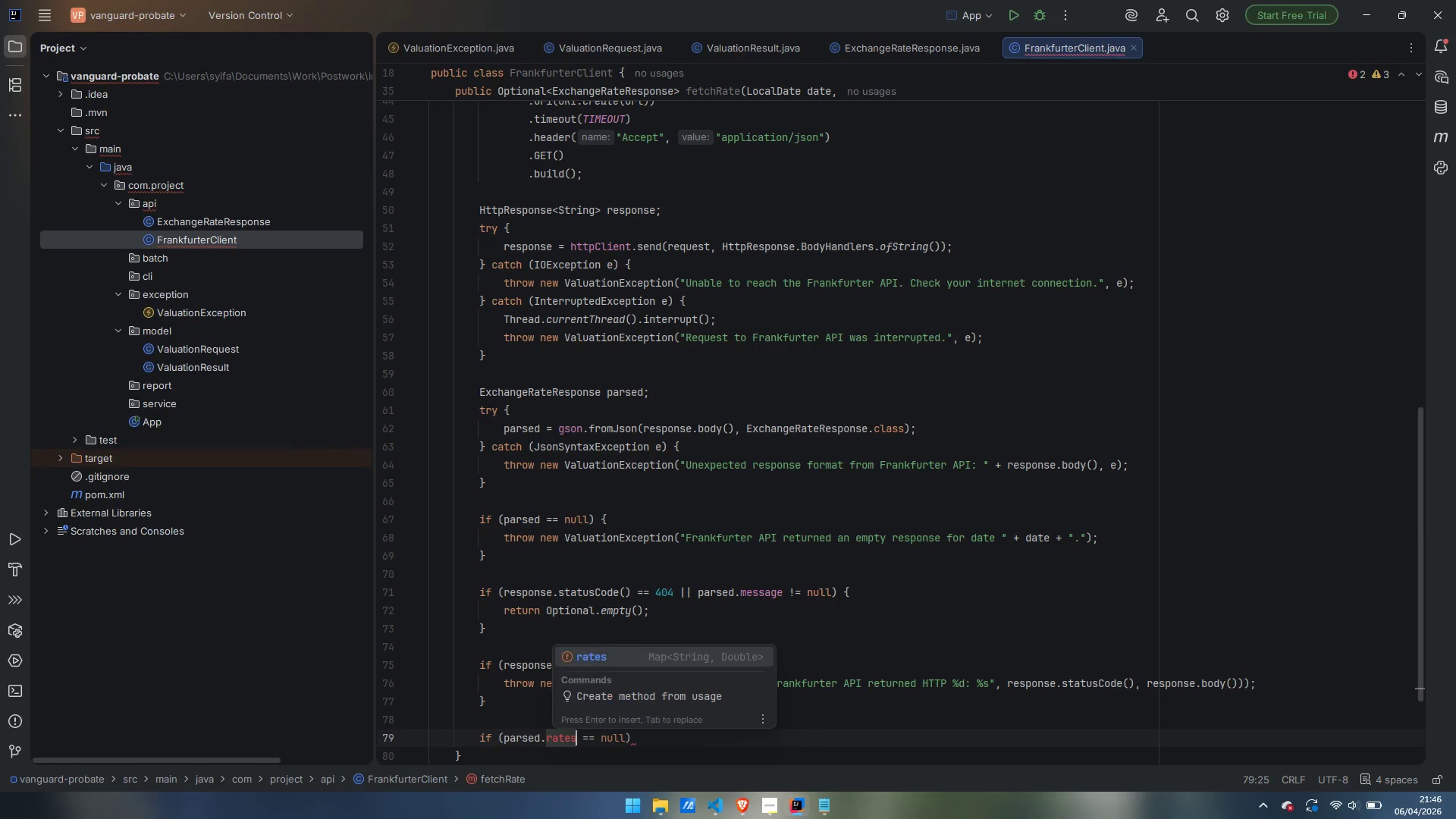 
key(Control+ArrowRight)
 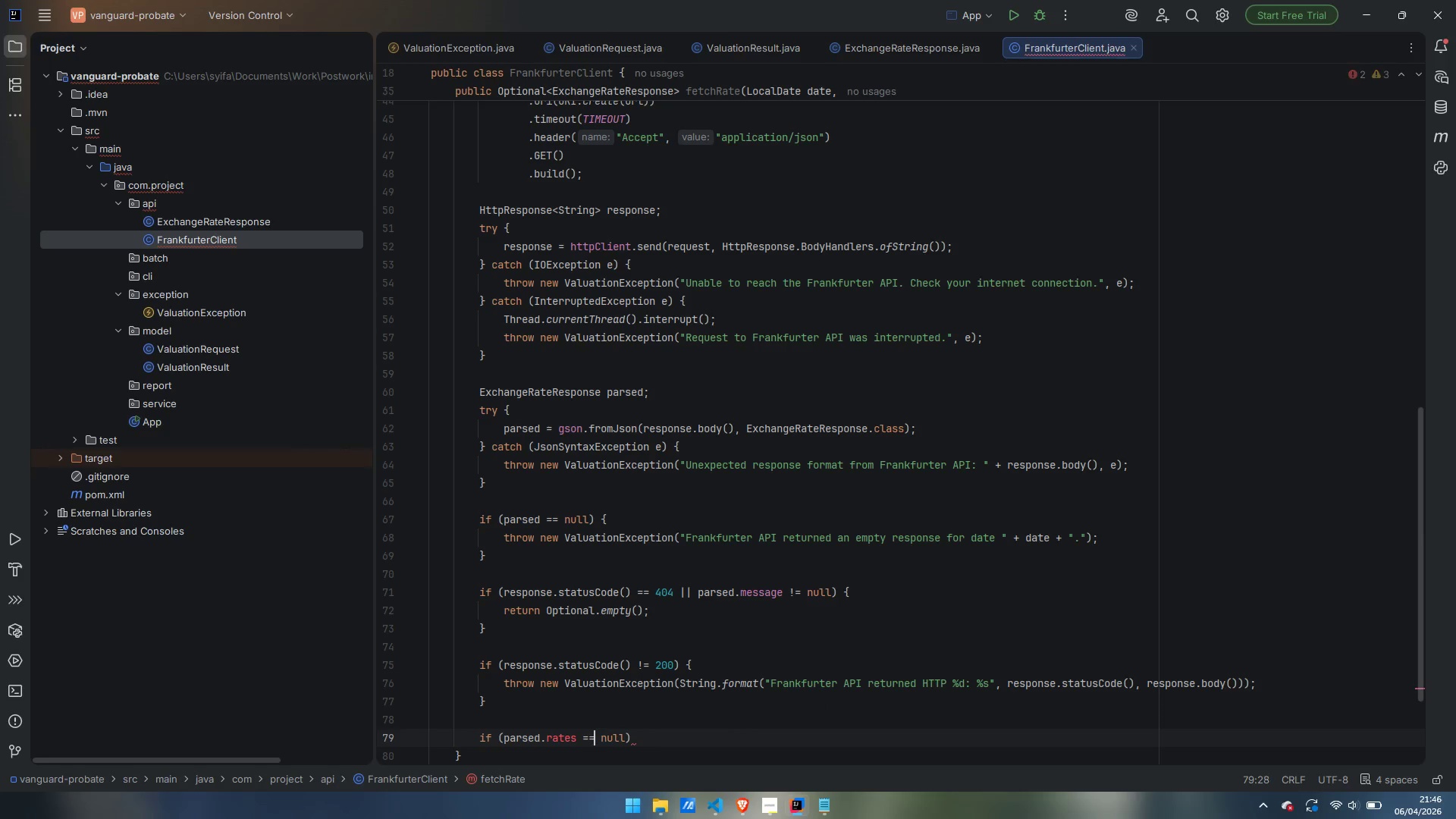 
key(Control+ArrowRight)
 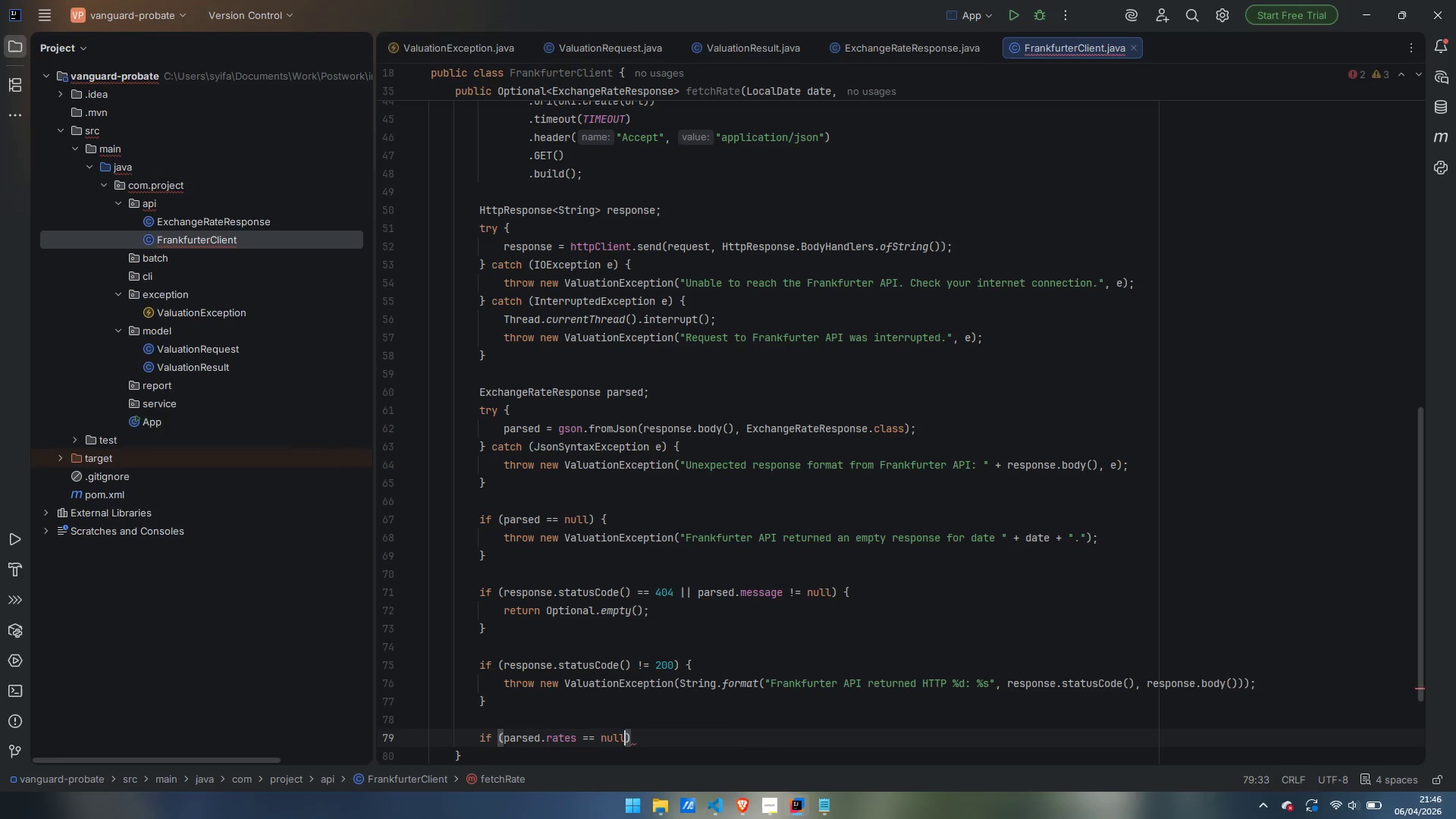 
type( || !parsed.rates.containsKey)
 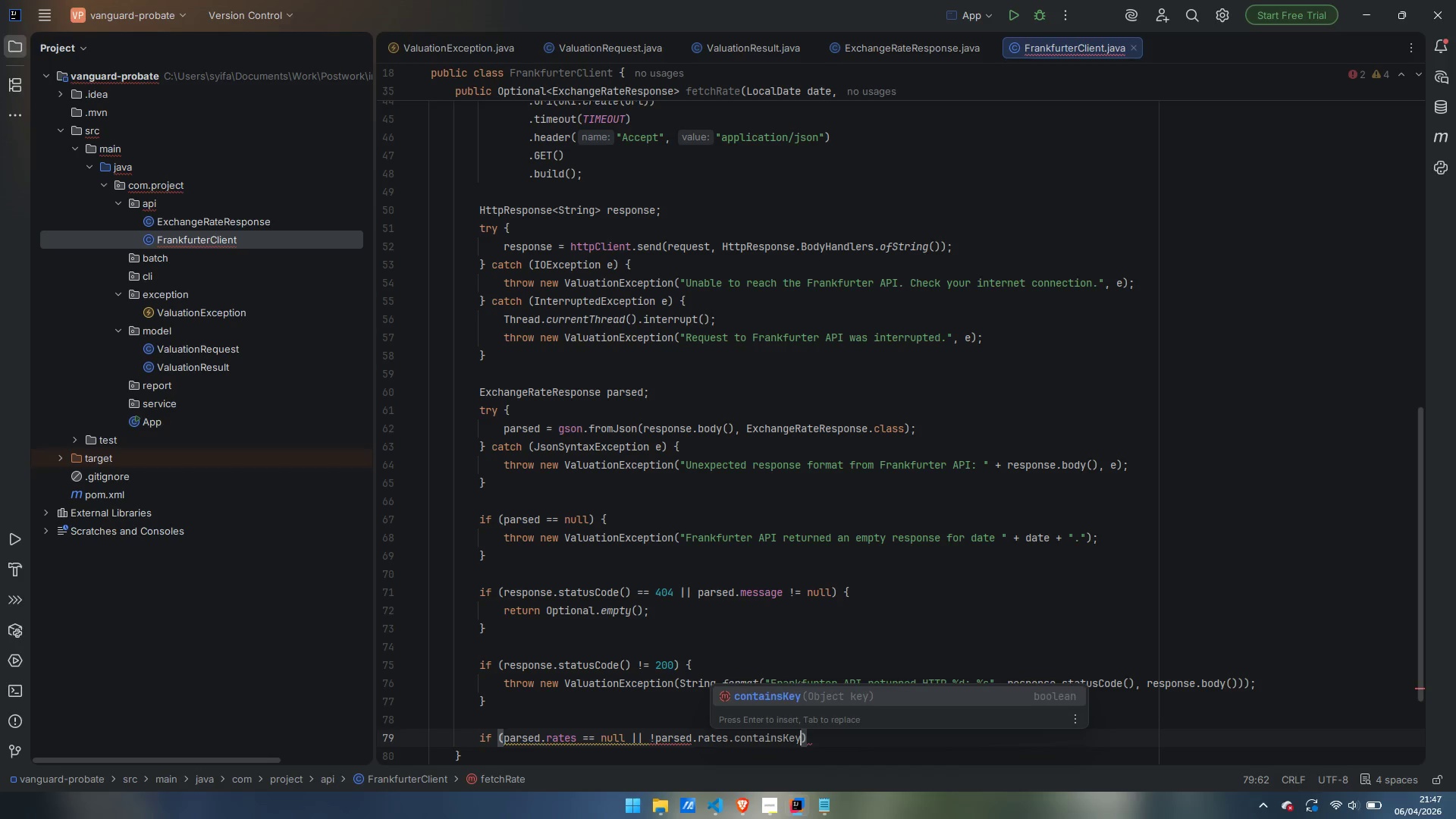 
key(Enter)
 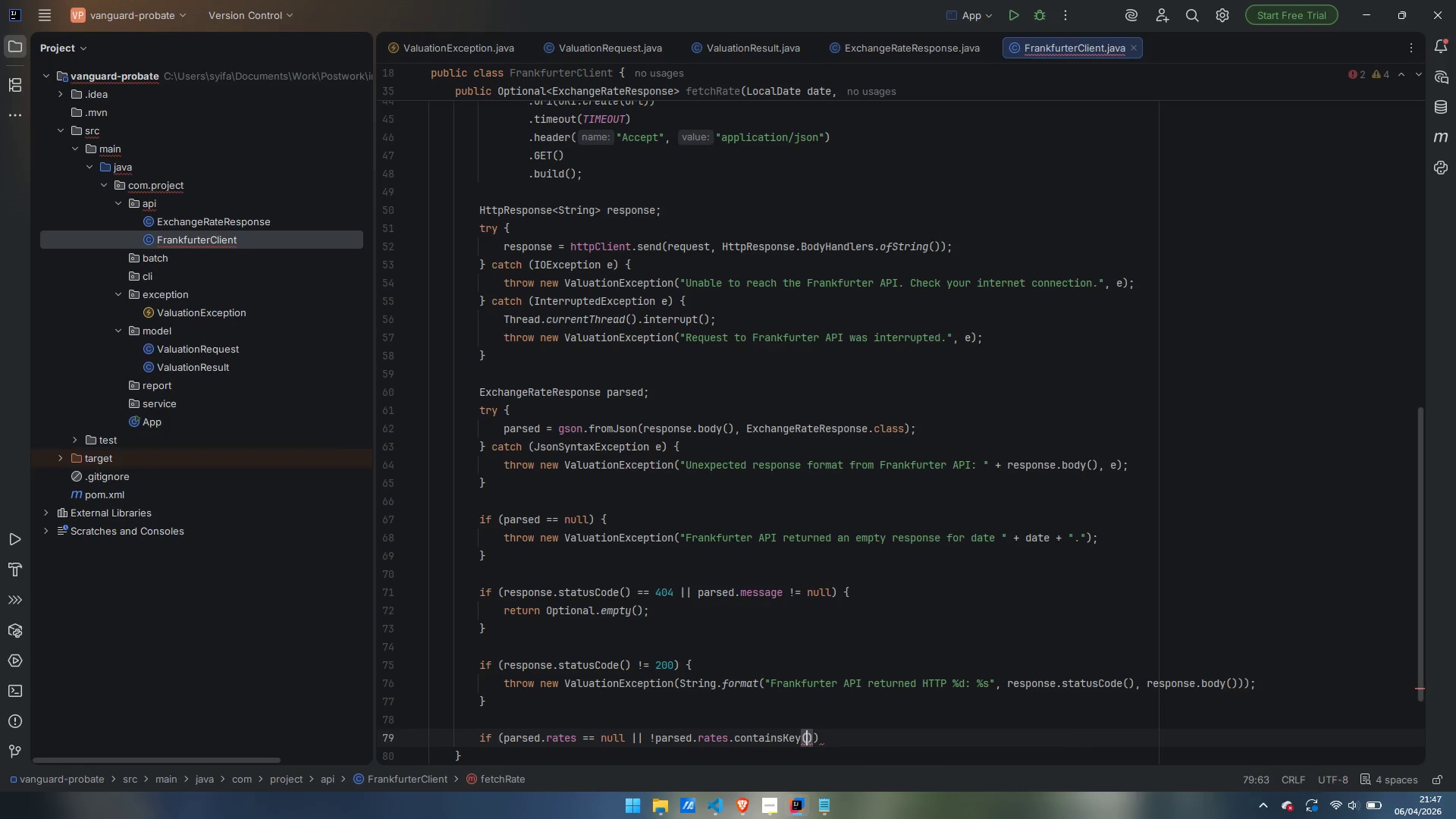 
type(TARGT)
key(Backspace)
type(ET_CCY)
 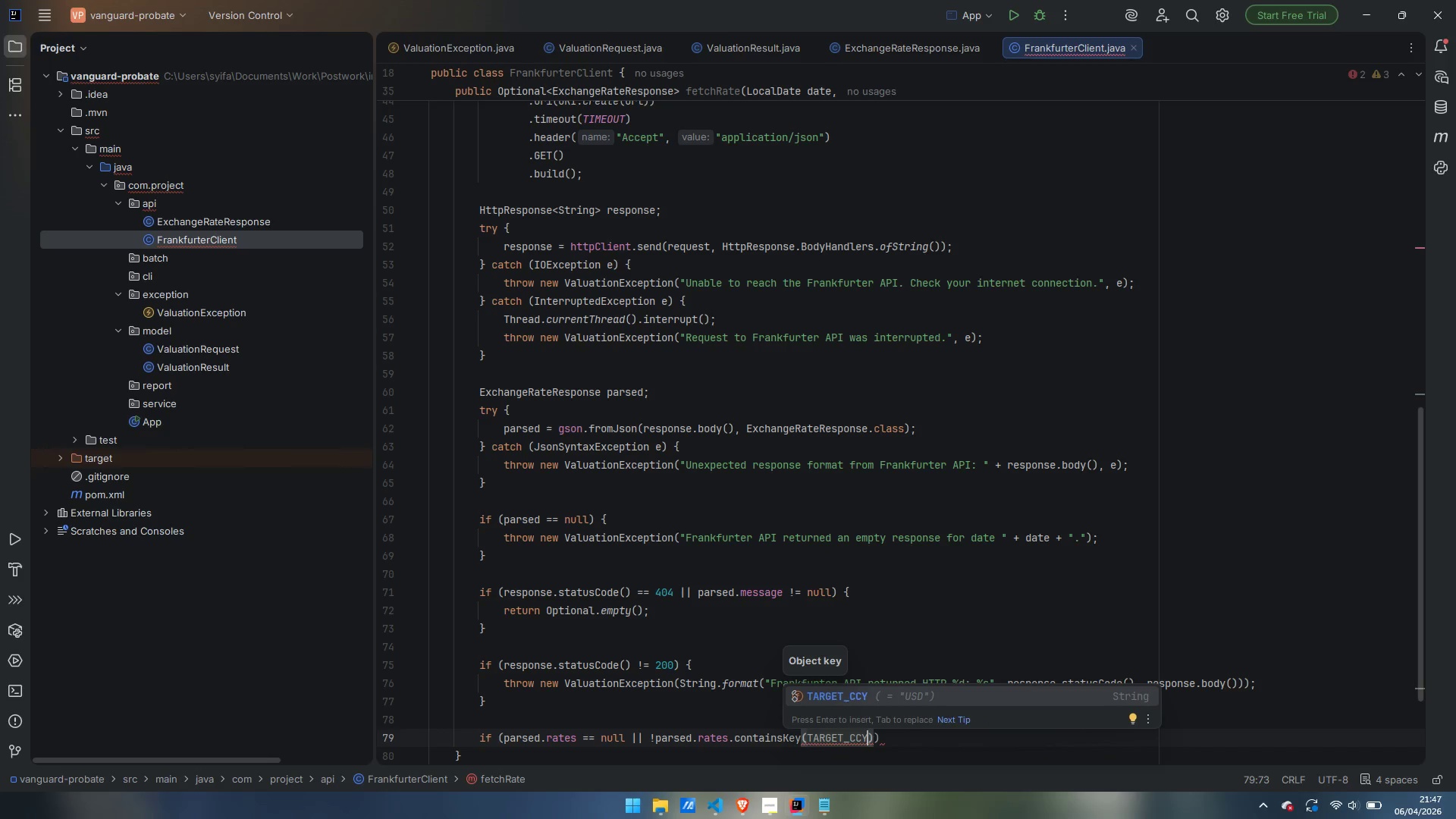 
key(ArrowRight)
 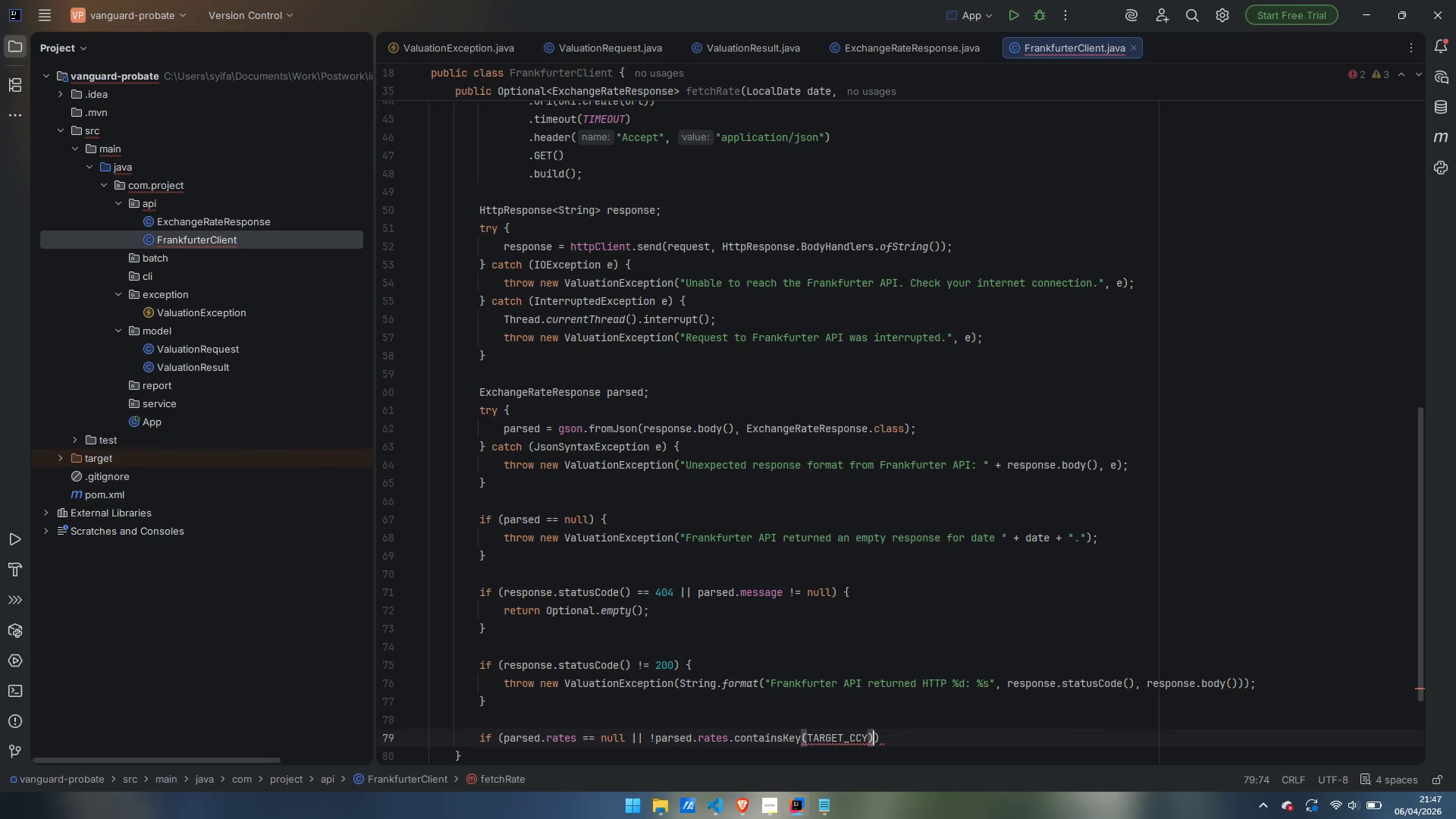 
key(ArrowRight)
 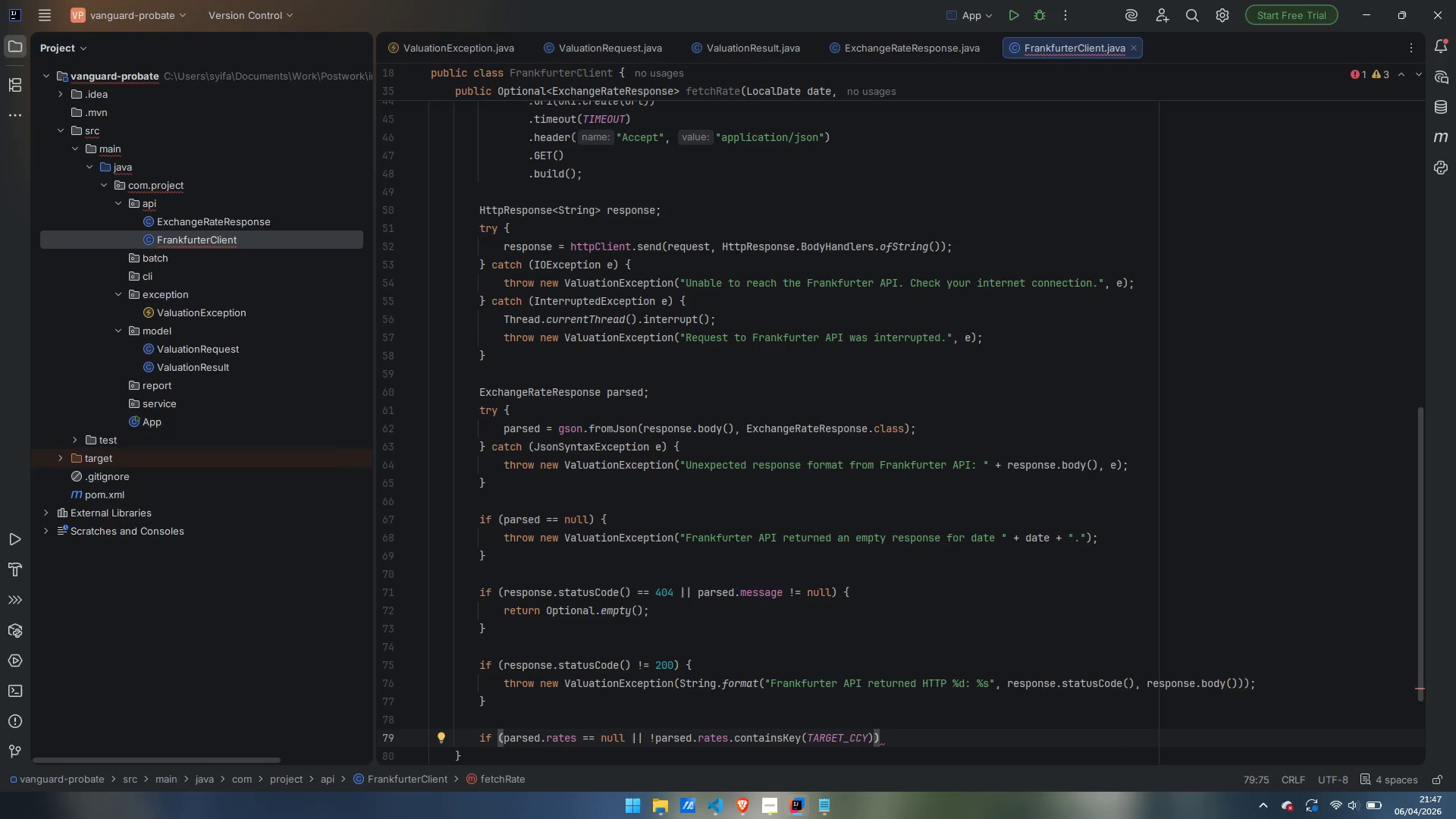 
key(Space)
 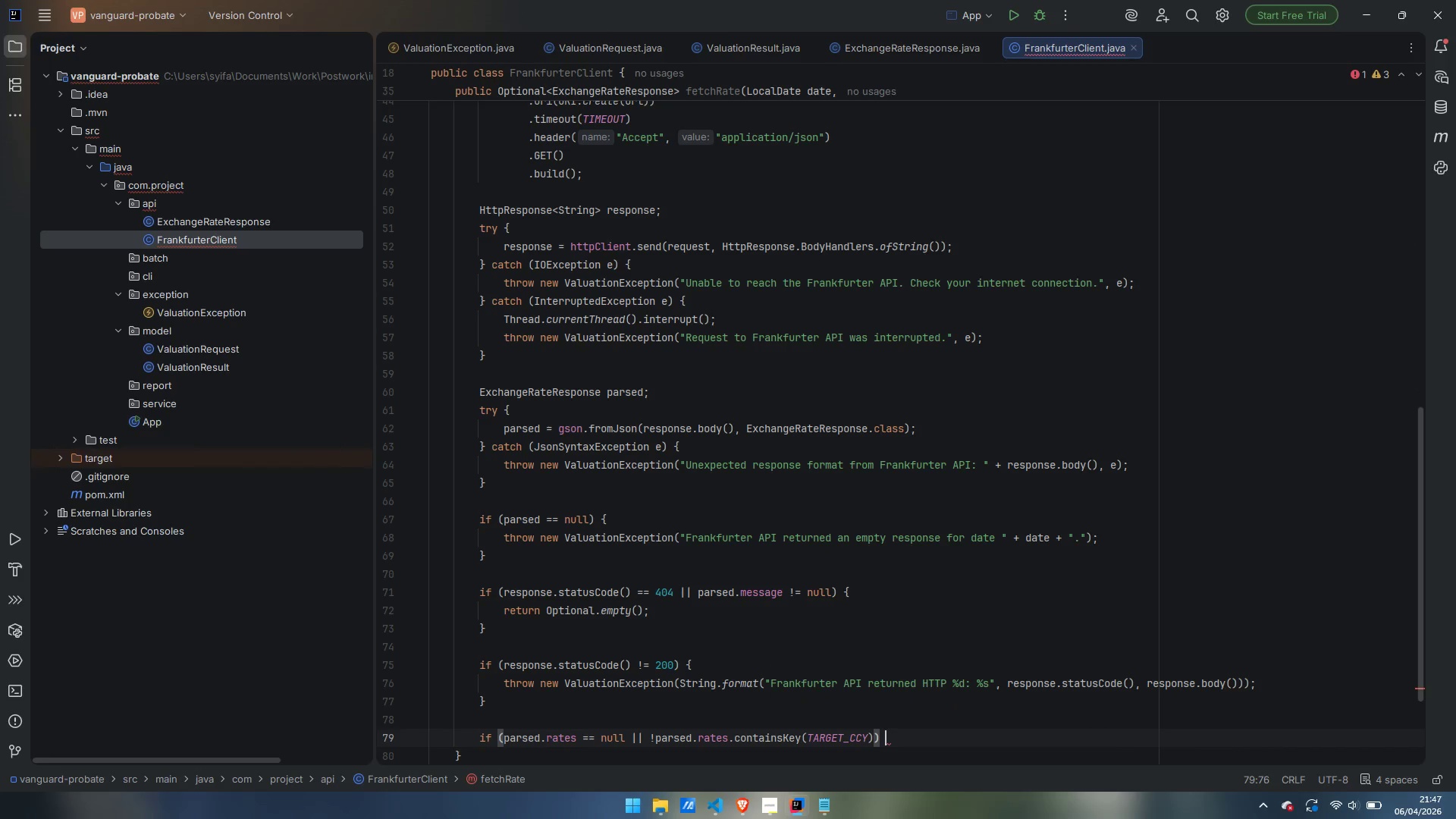 
key(Shift+BracketLeft)
 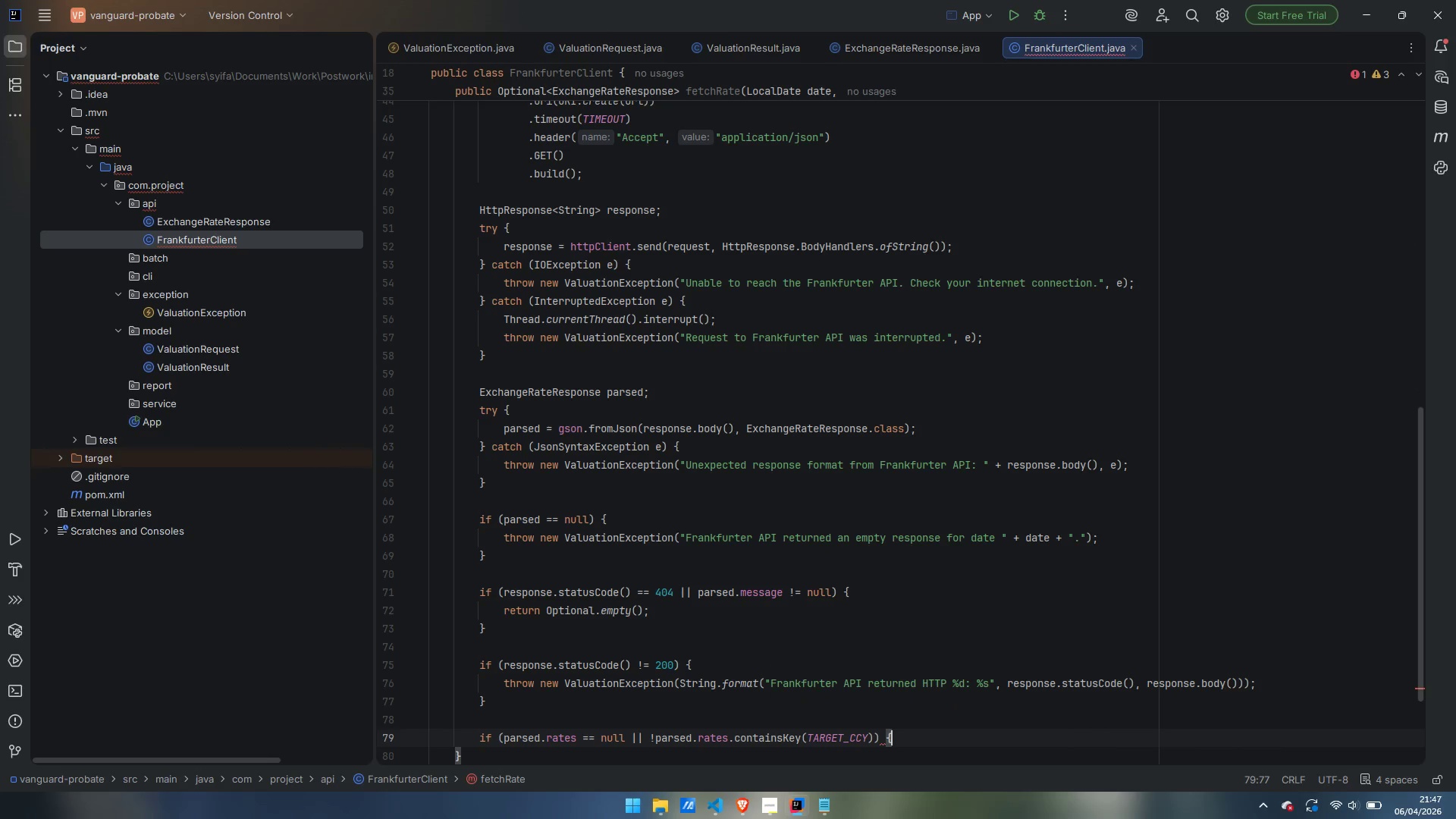 
key(Shift+Enter)
 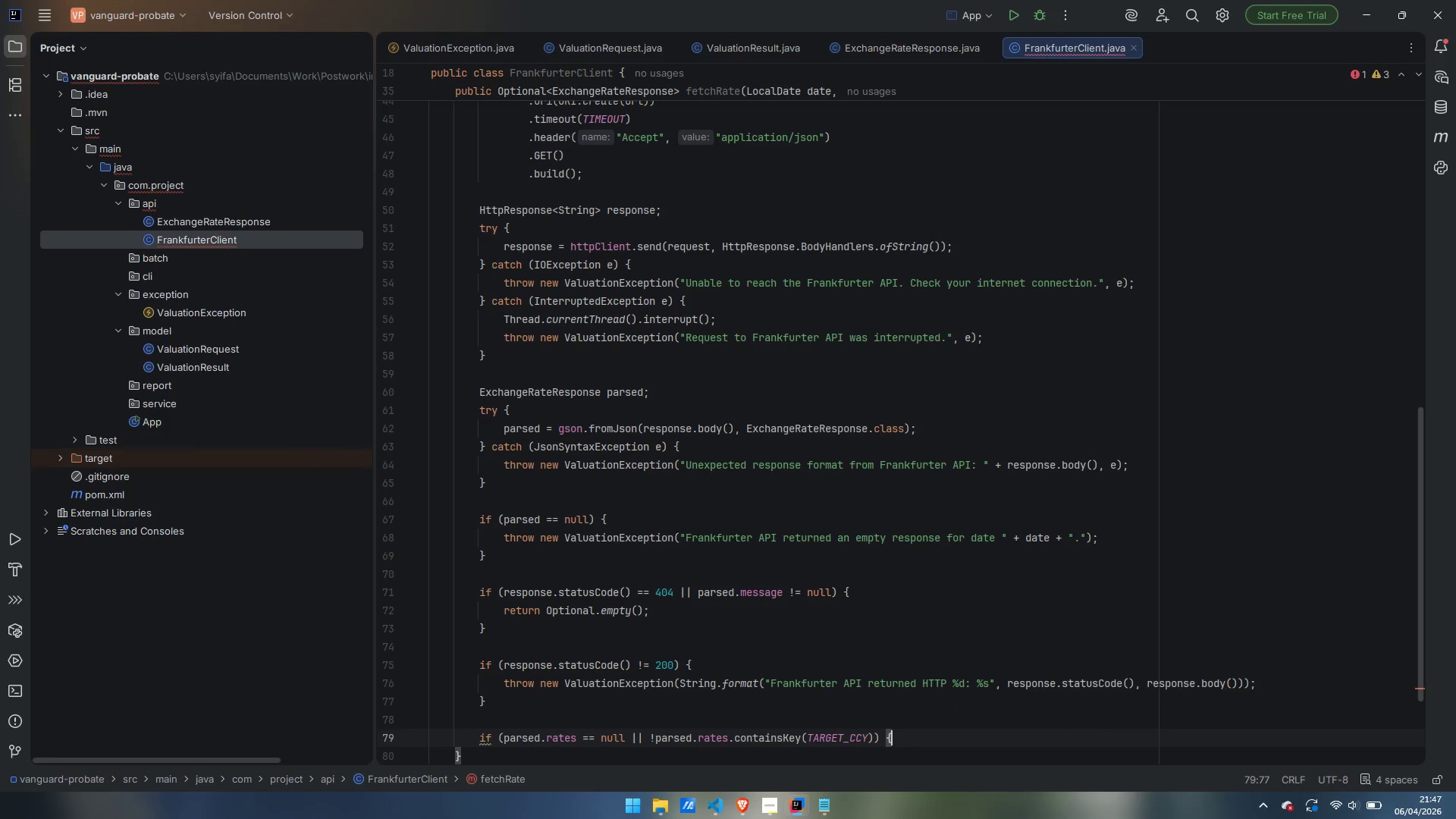 
key(Enter)
 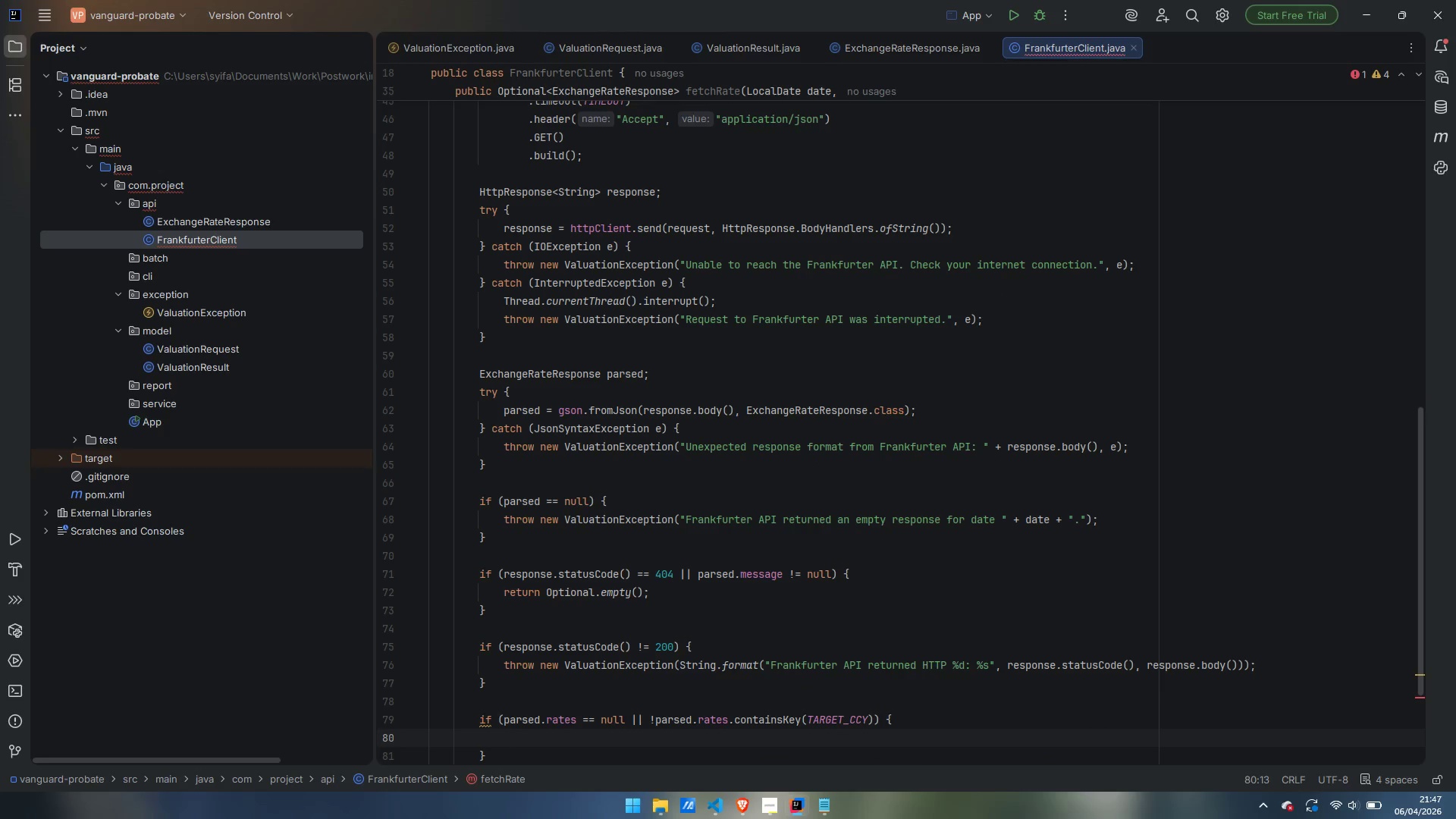 
type(thr)
 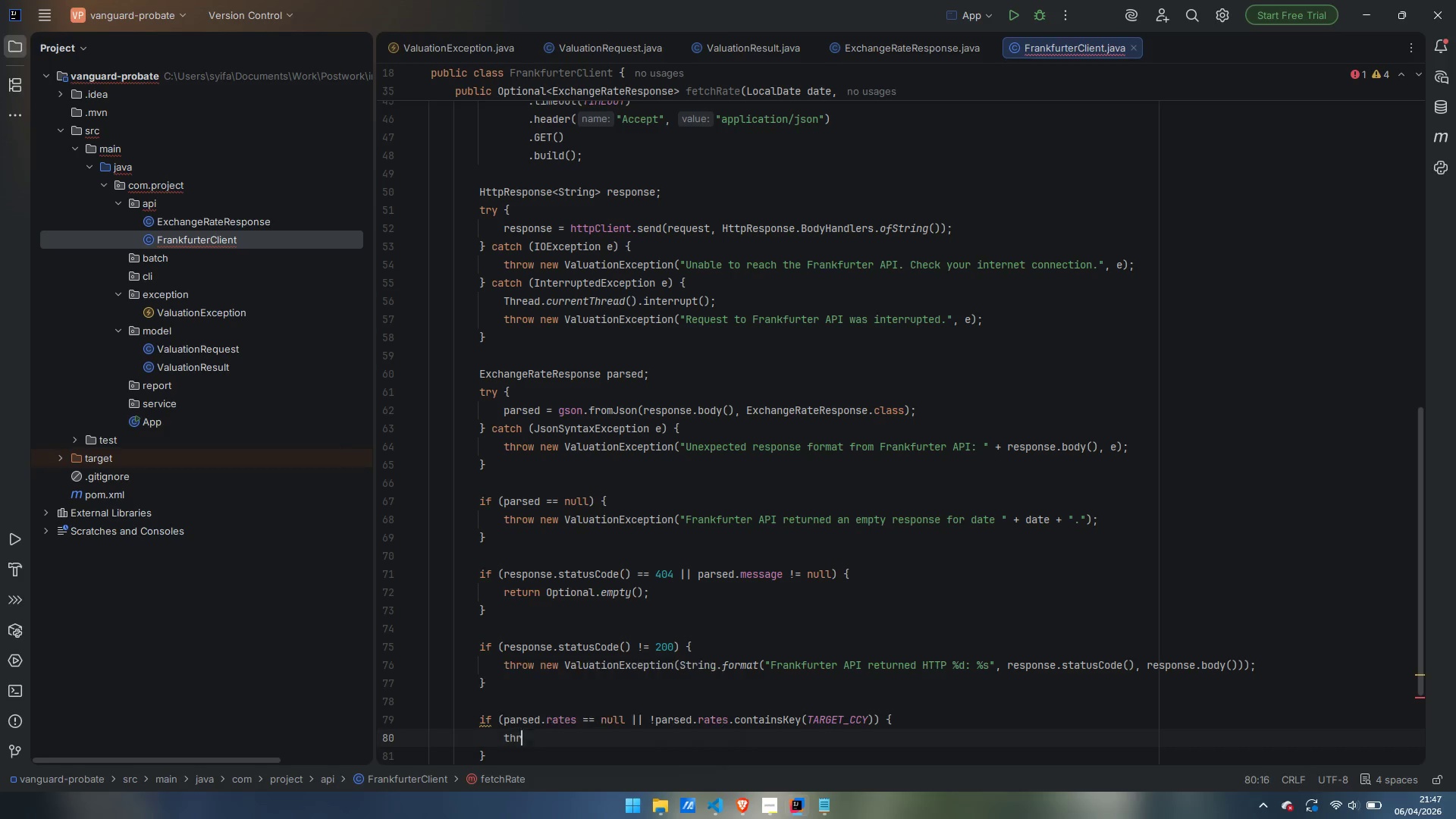 
key(Enter)
 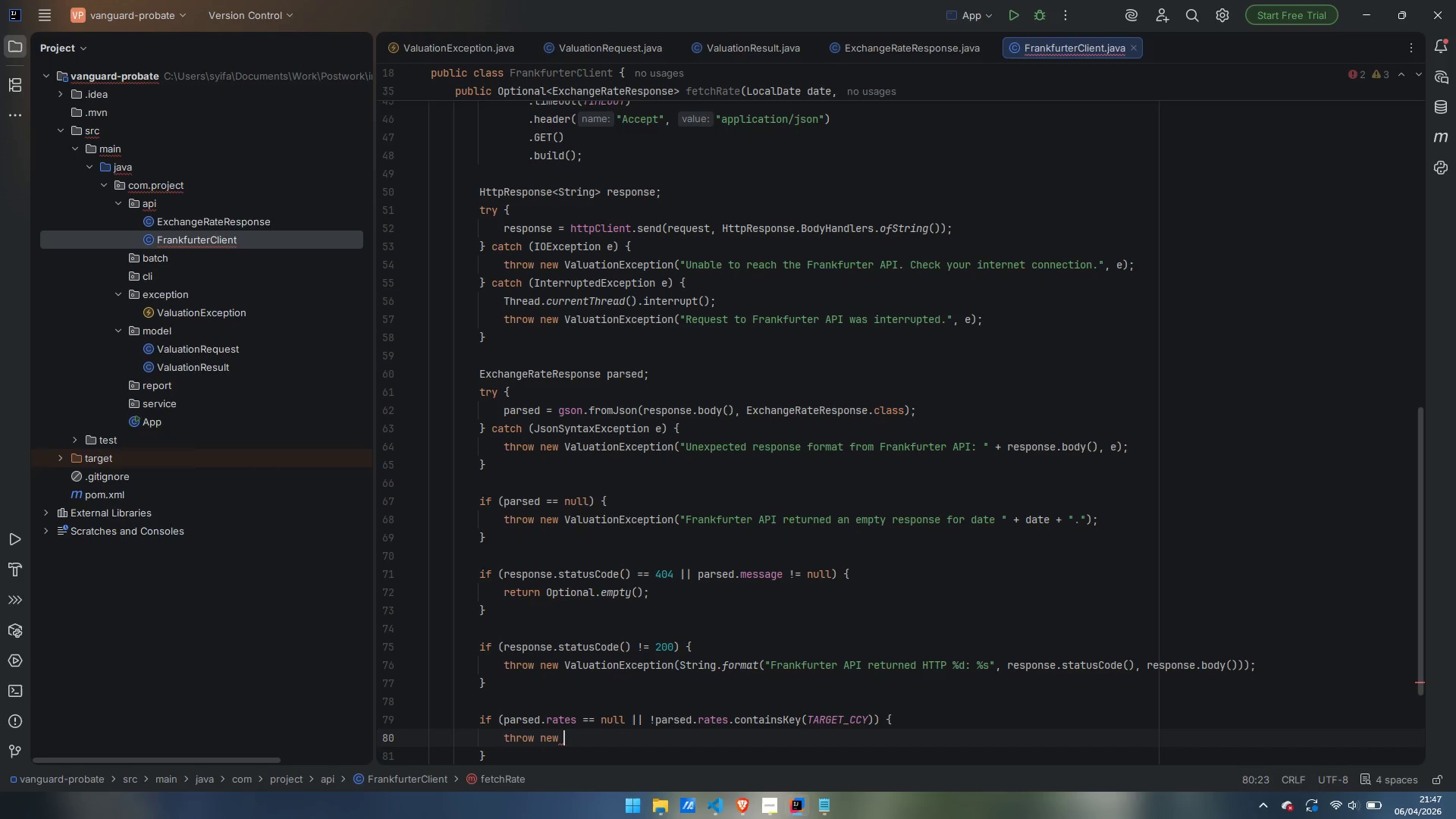 
type(VAluationException)
 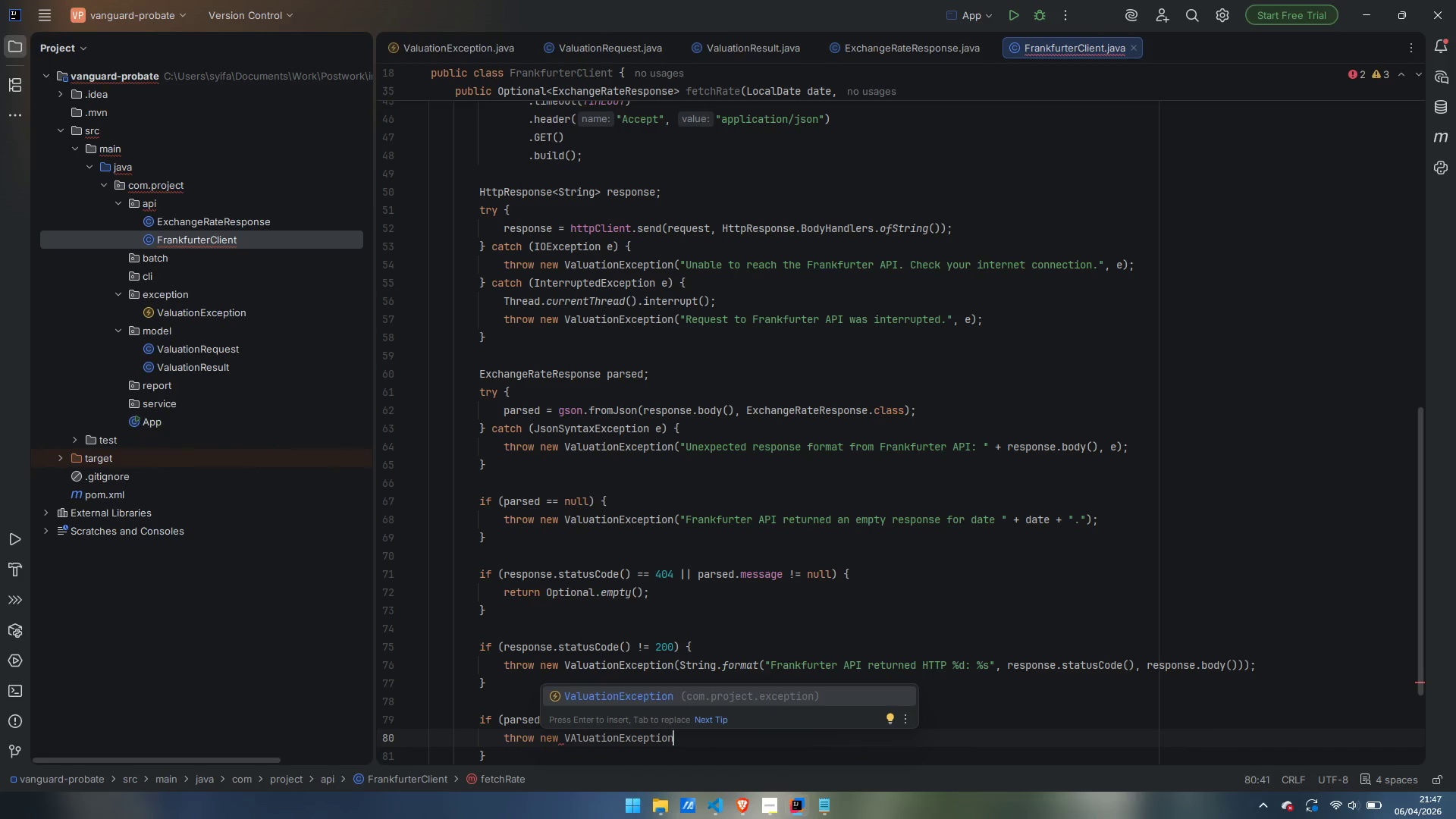 
key(Enter)
 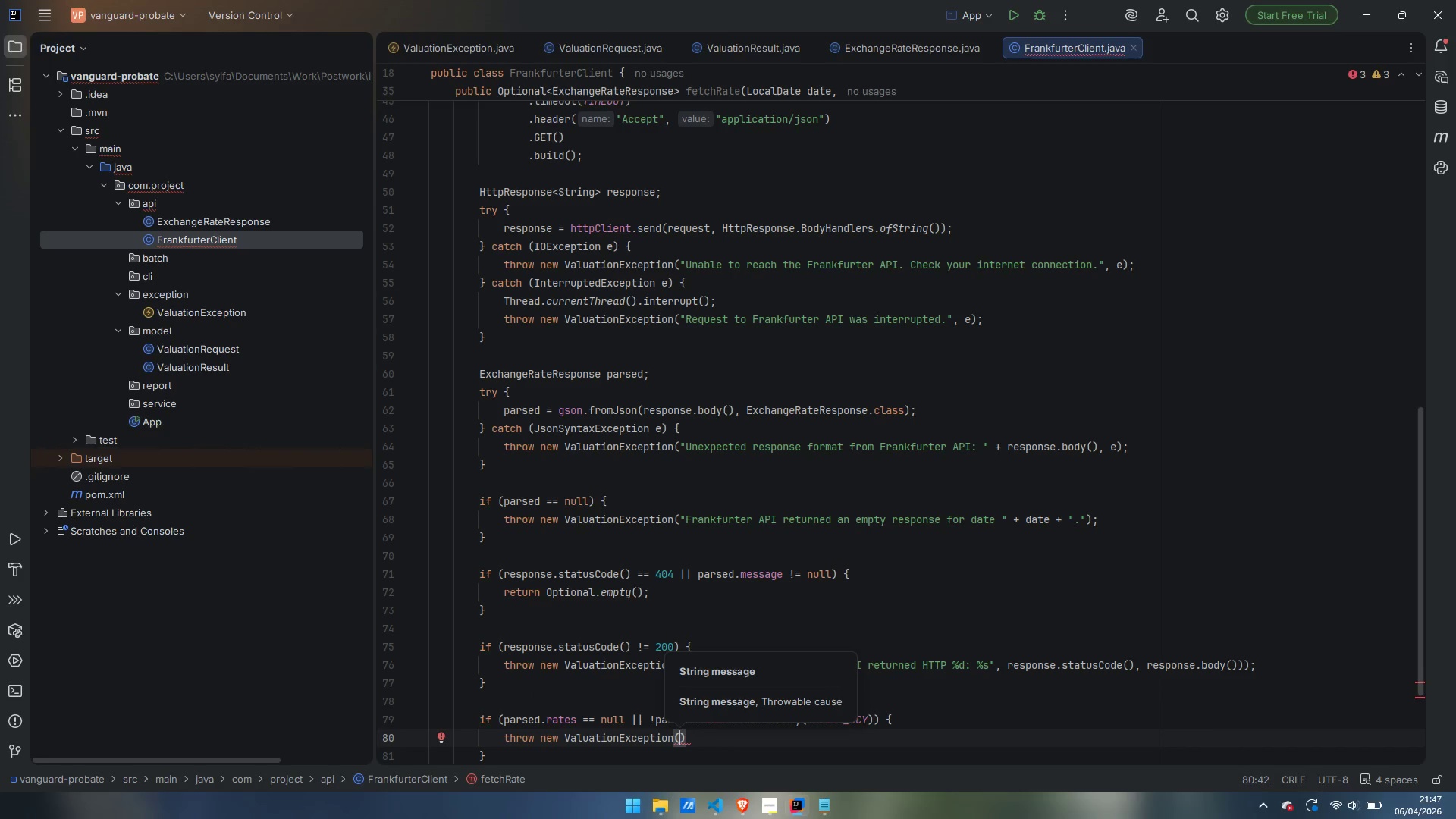 
key(Enter)
 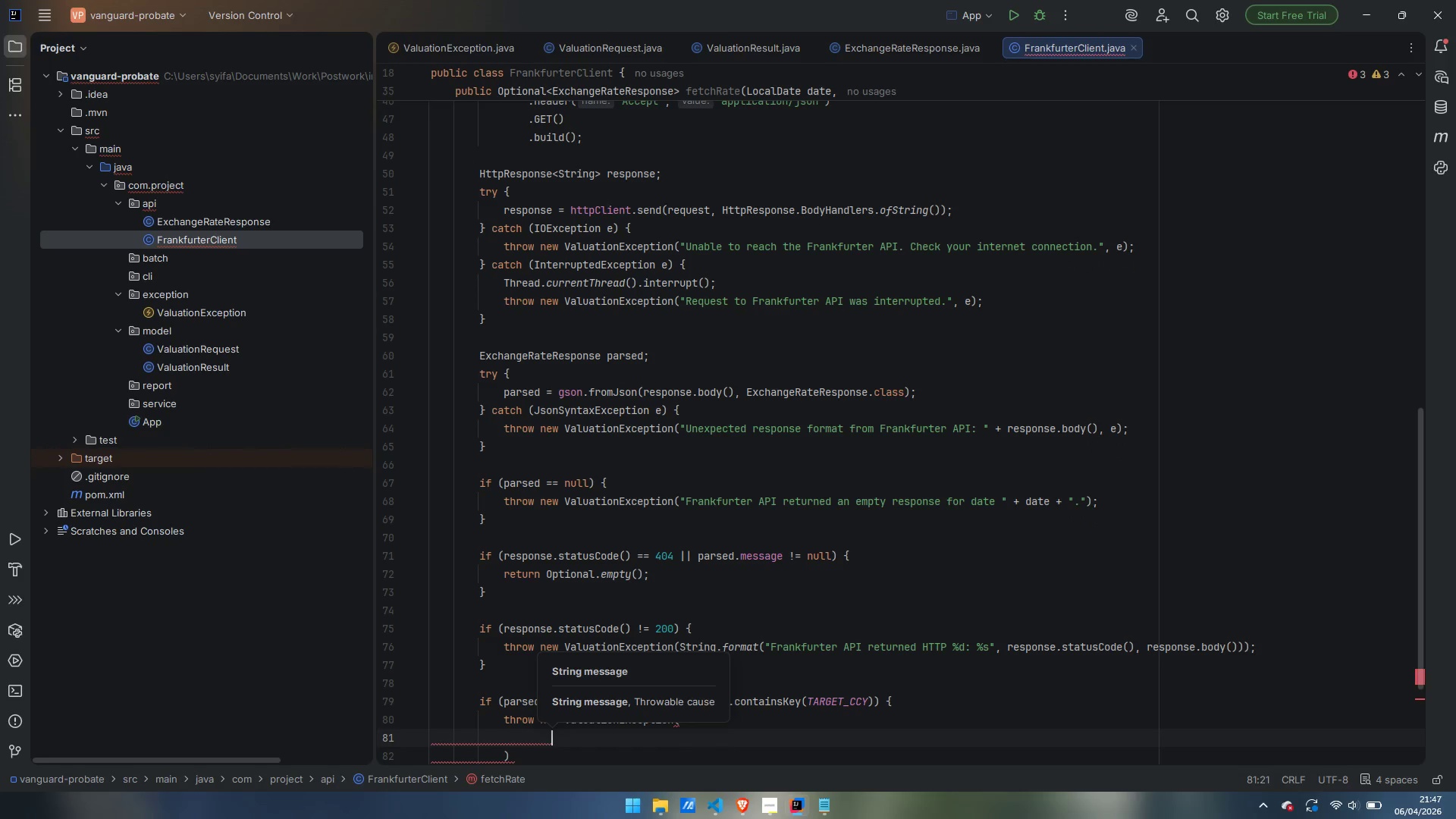 
type("Franf)
key(Backspace)
type(kfurter API response did not incvlu)
key(Backspace)
key(Backspace)
key(Backspace)
type(lude )
 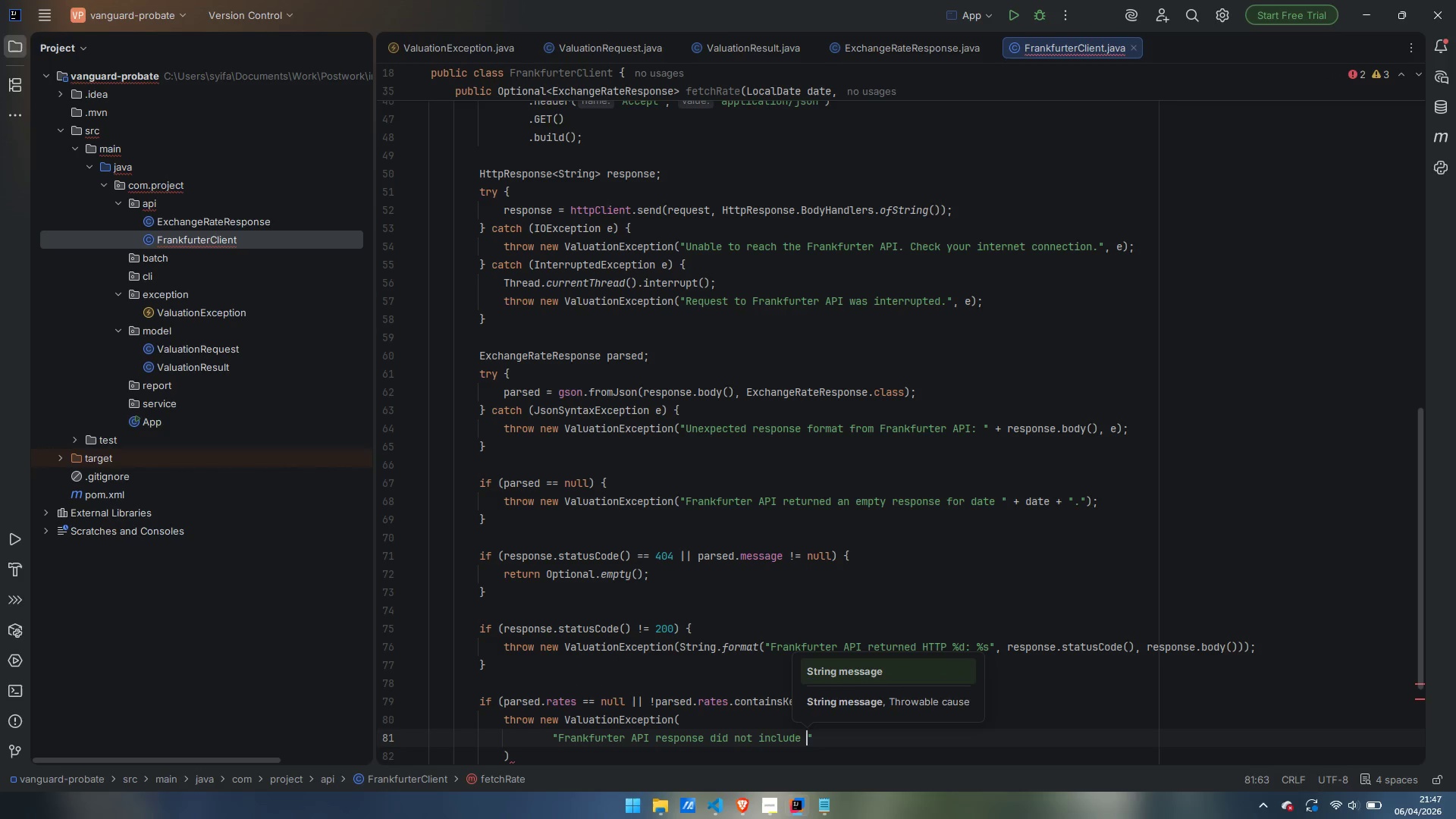 
wait(5.69)
 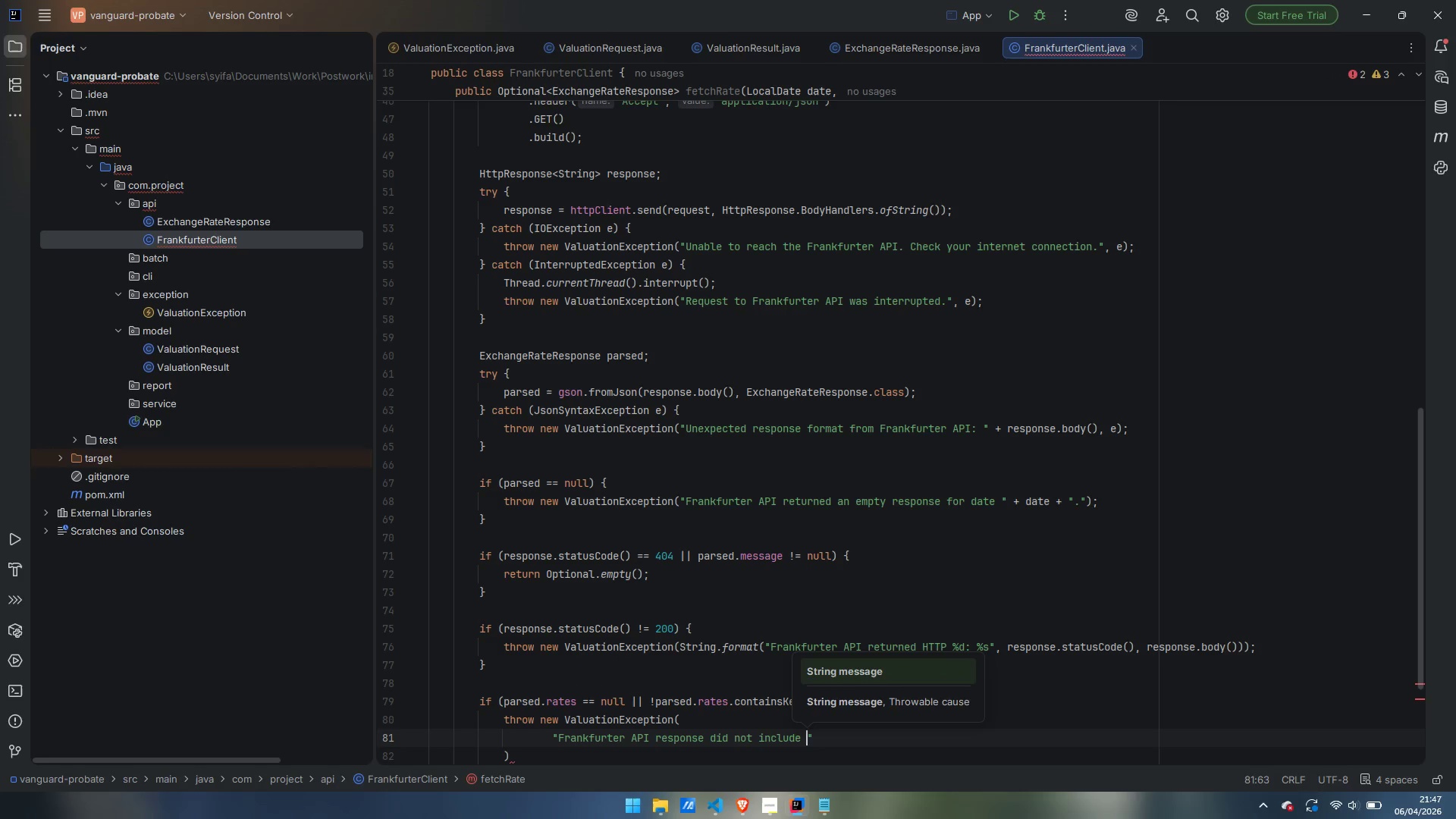 
type(a USD rate. )
 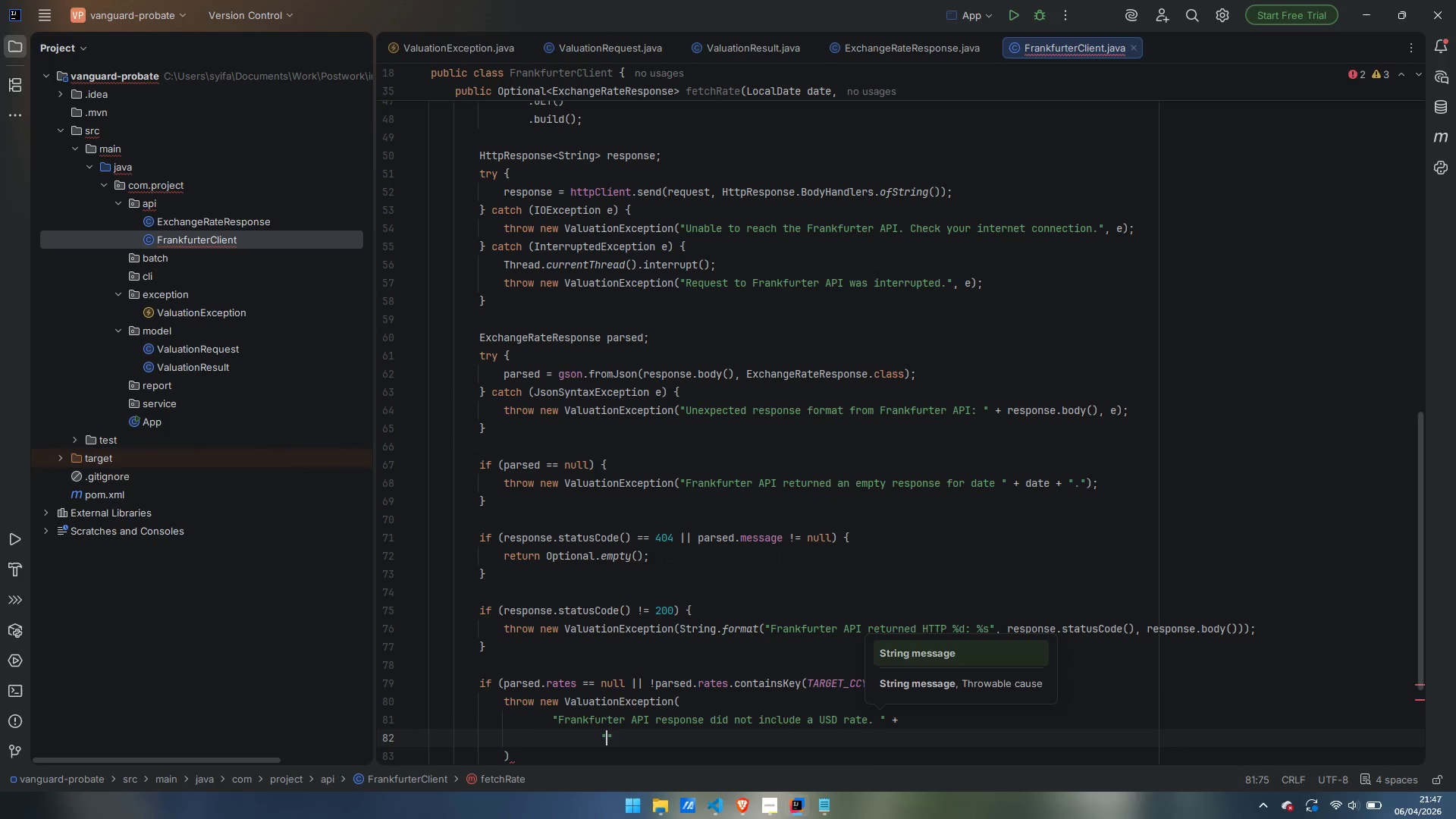 
 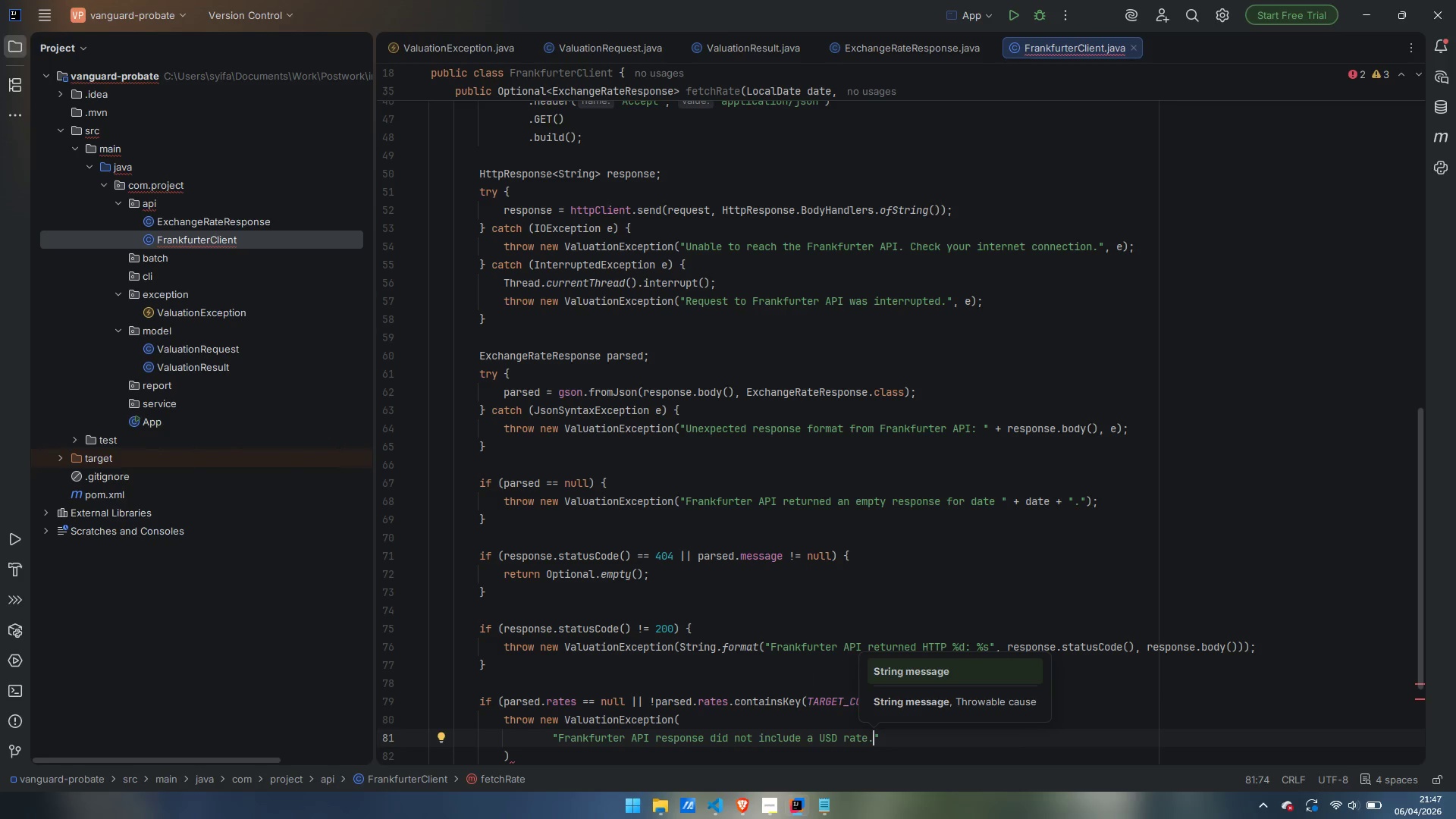 
key(Enter)
 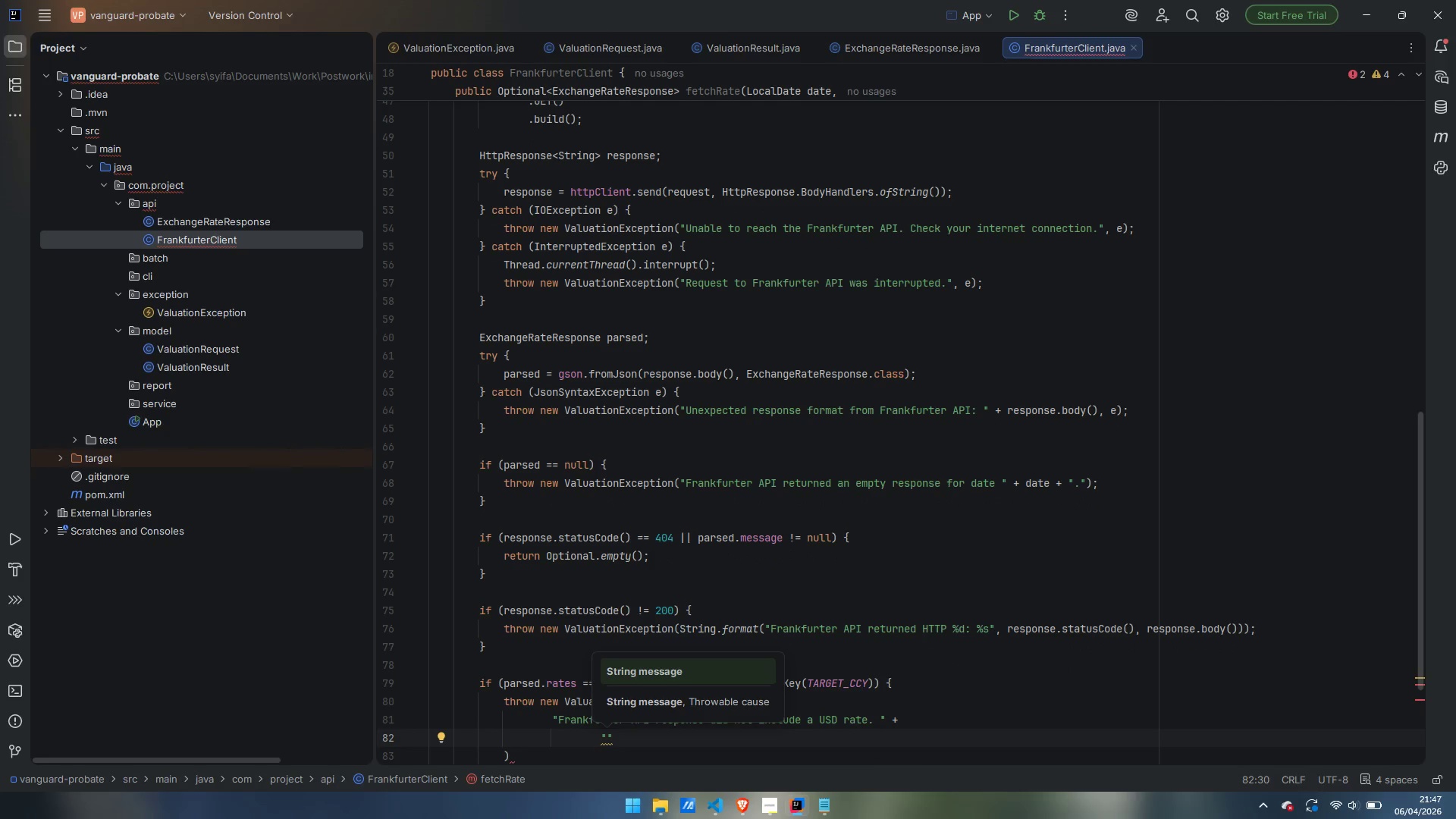 
hold_key(key=ShiftLeft, duration=1.51)
 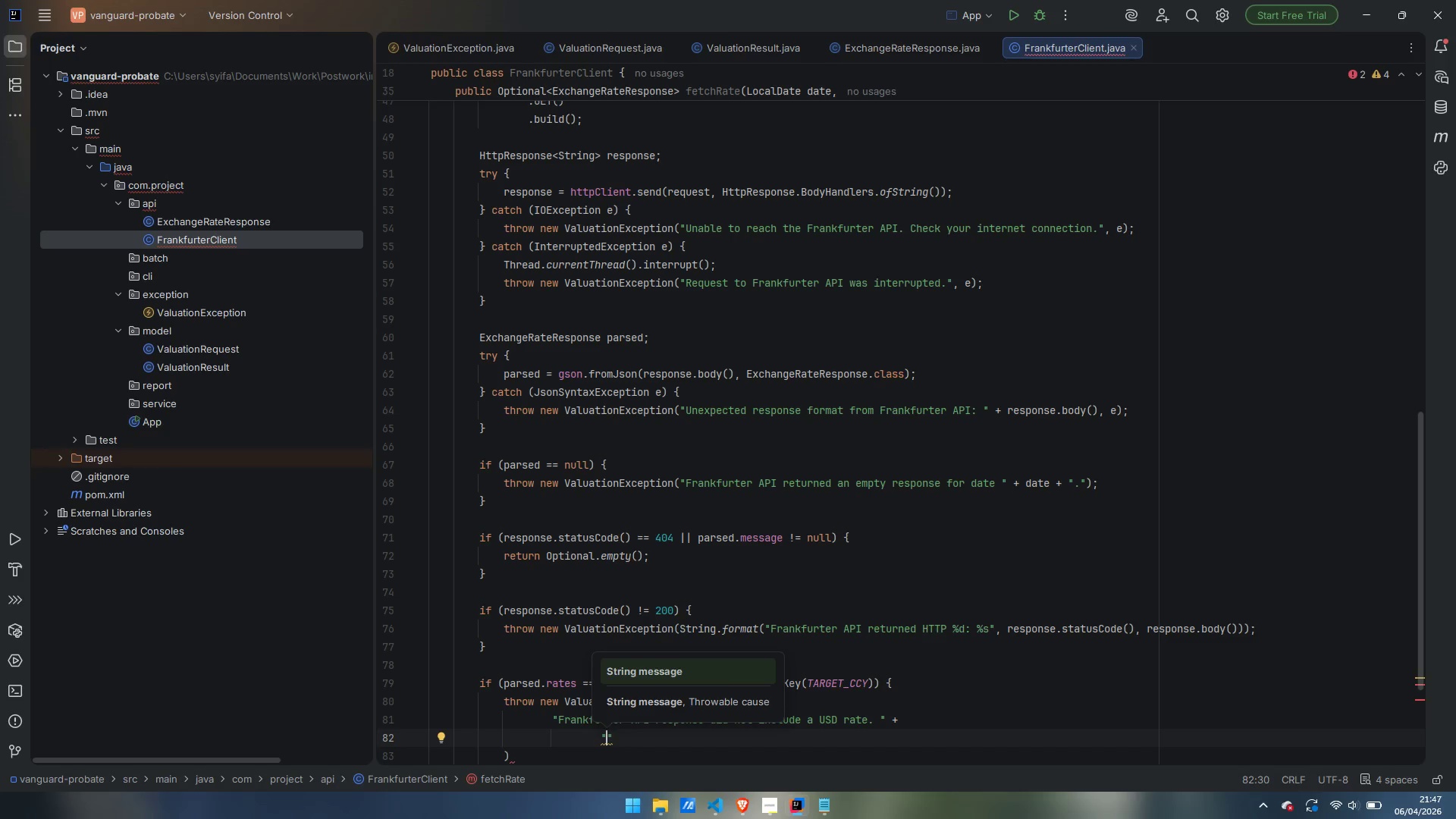 
type(Verify that ')
 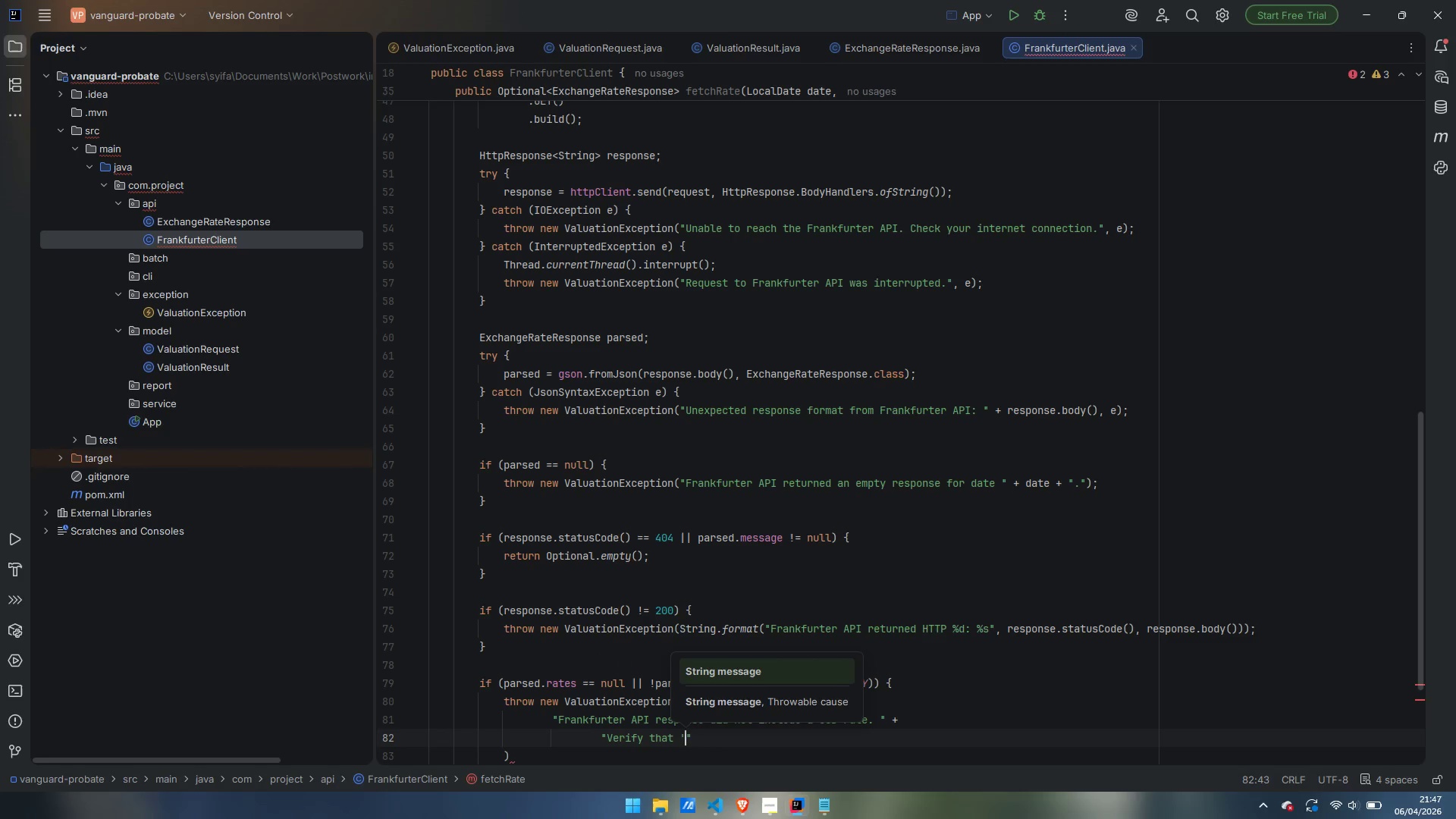 
key(ArrowRight)
 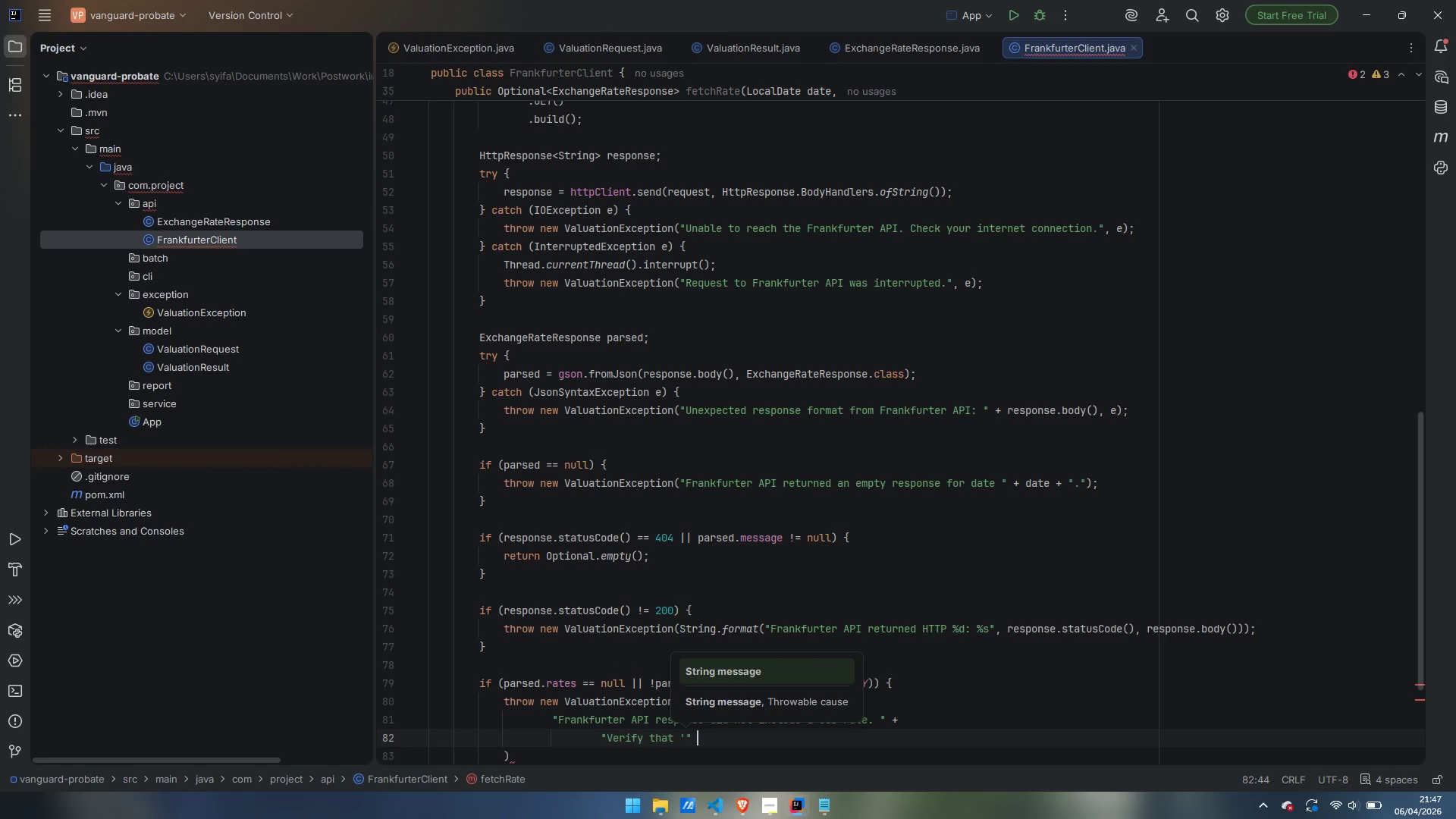 
type( + fromCurrency + "' is a supported currency.)
 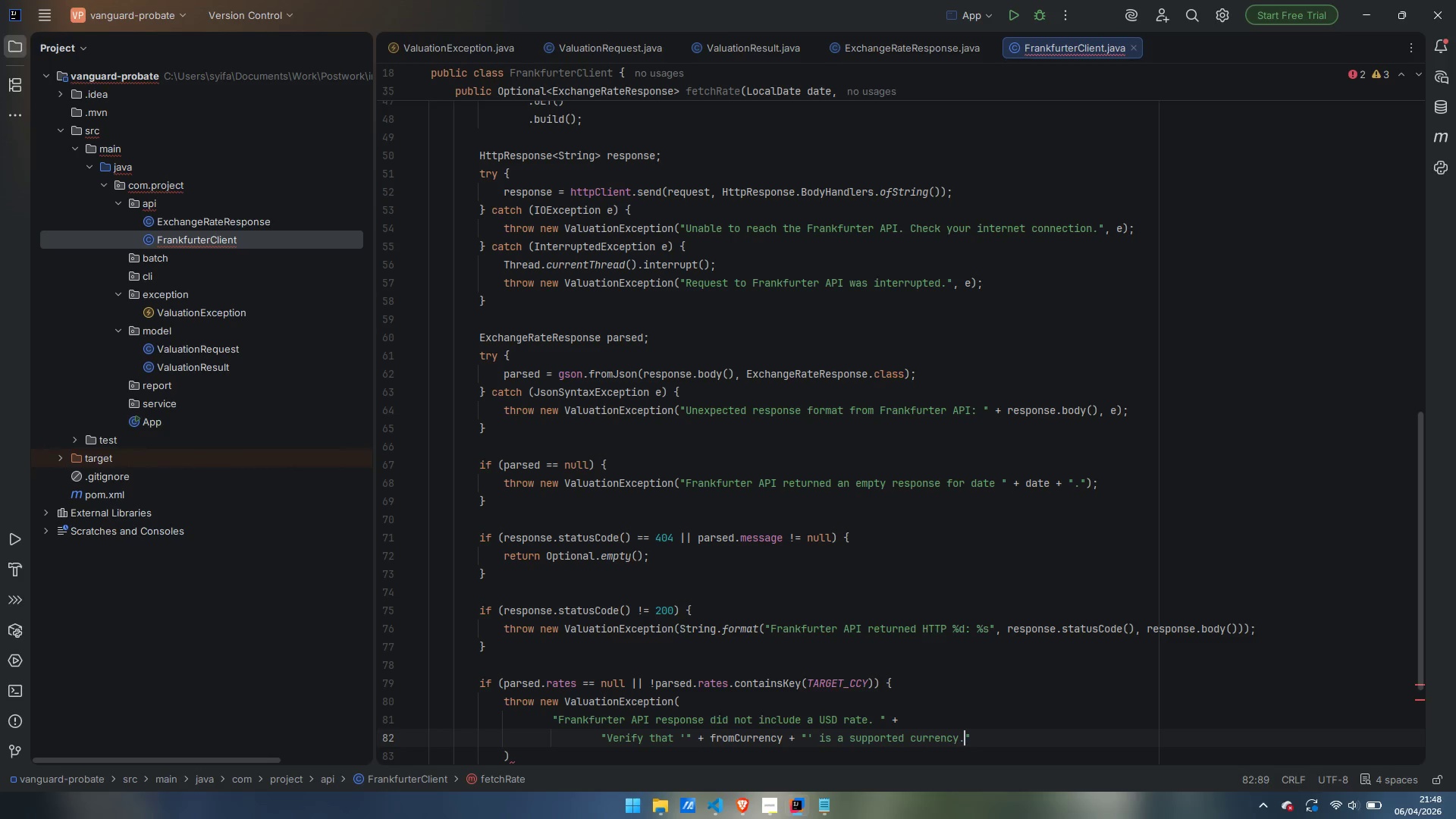 
scroll: coordinate [794, 530], scroll_direction: down, amount: 1.0
 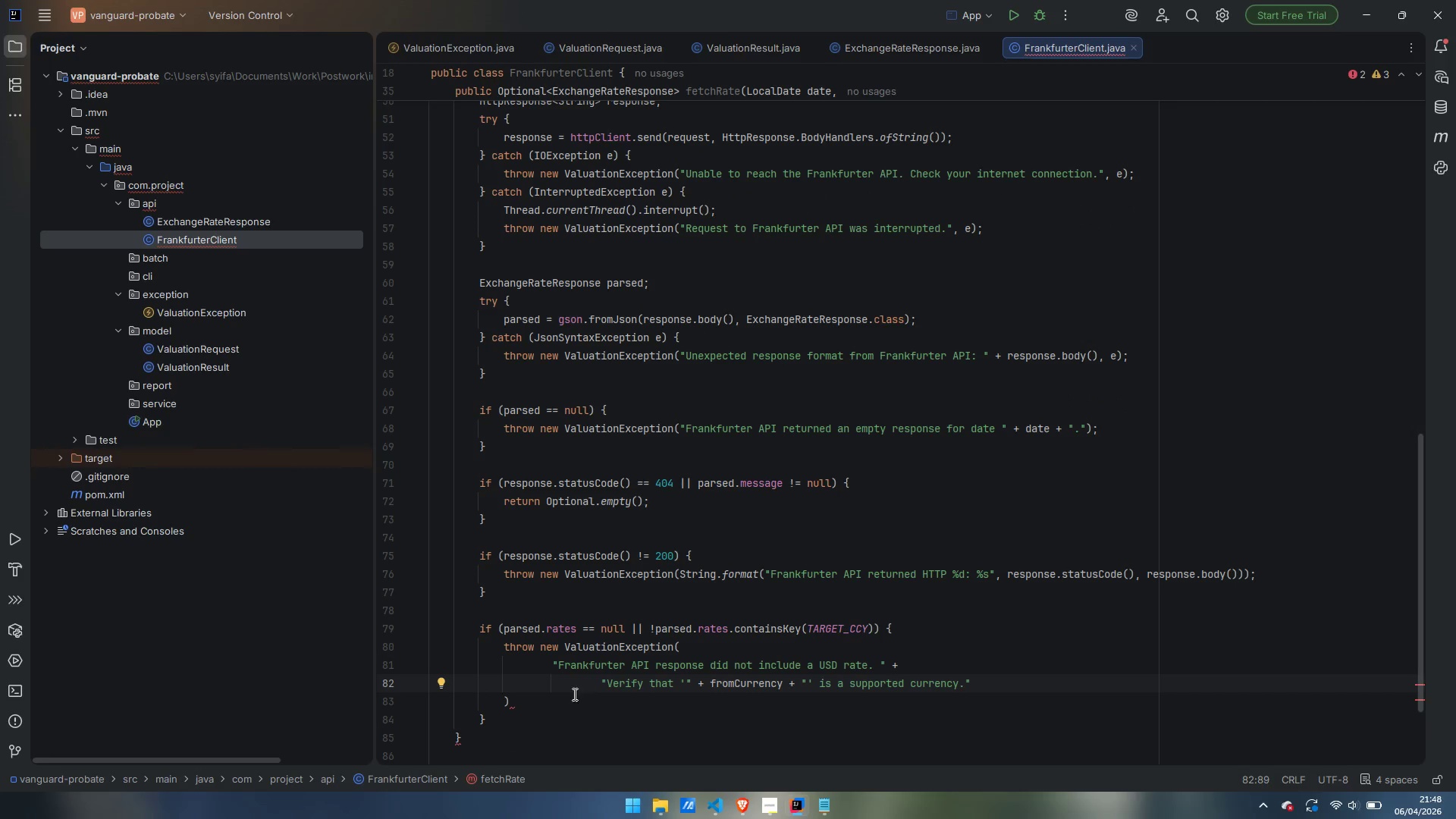 
left_click([573, 694])
 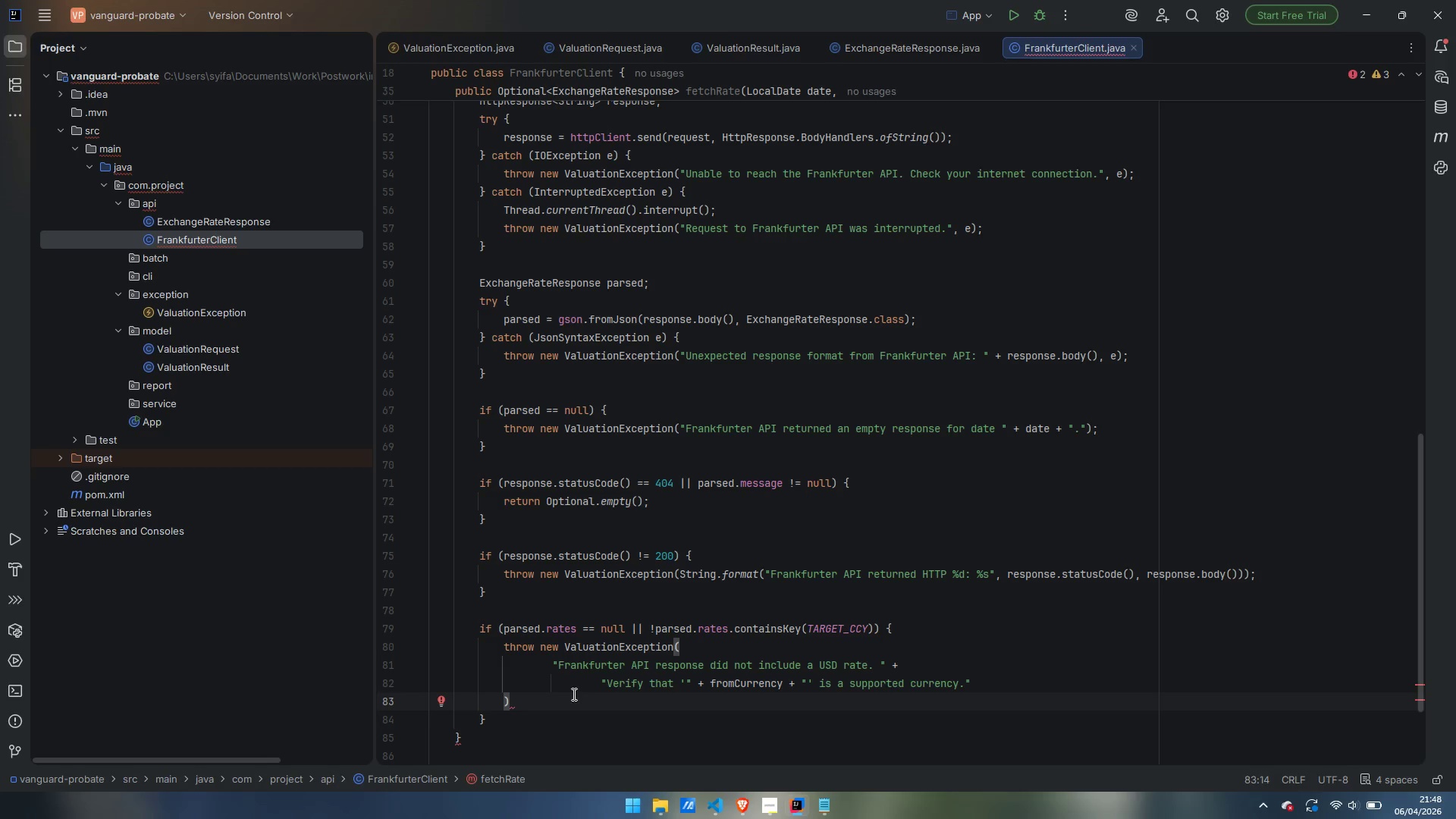 
key(Semicolon)
 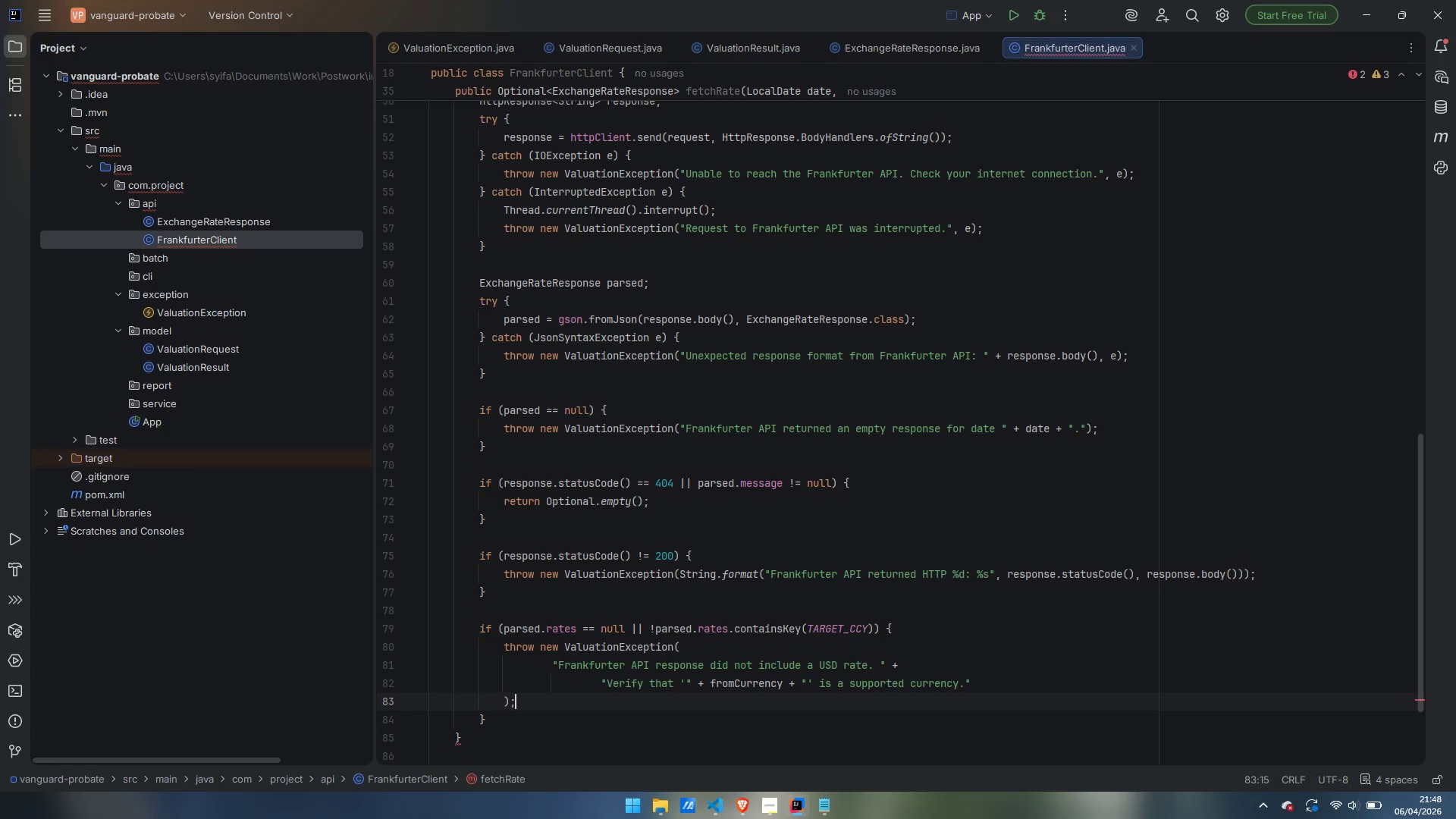 
key(ArrowLeft)
 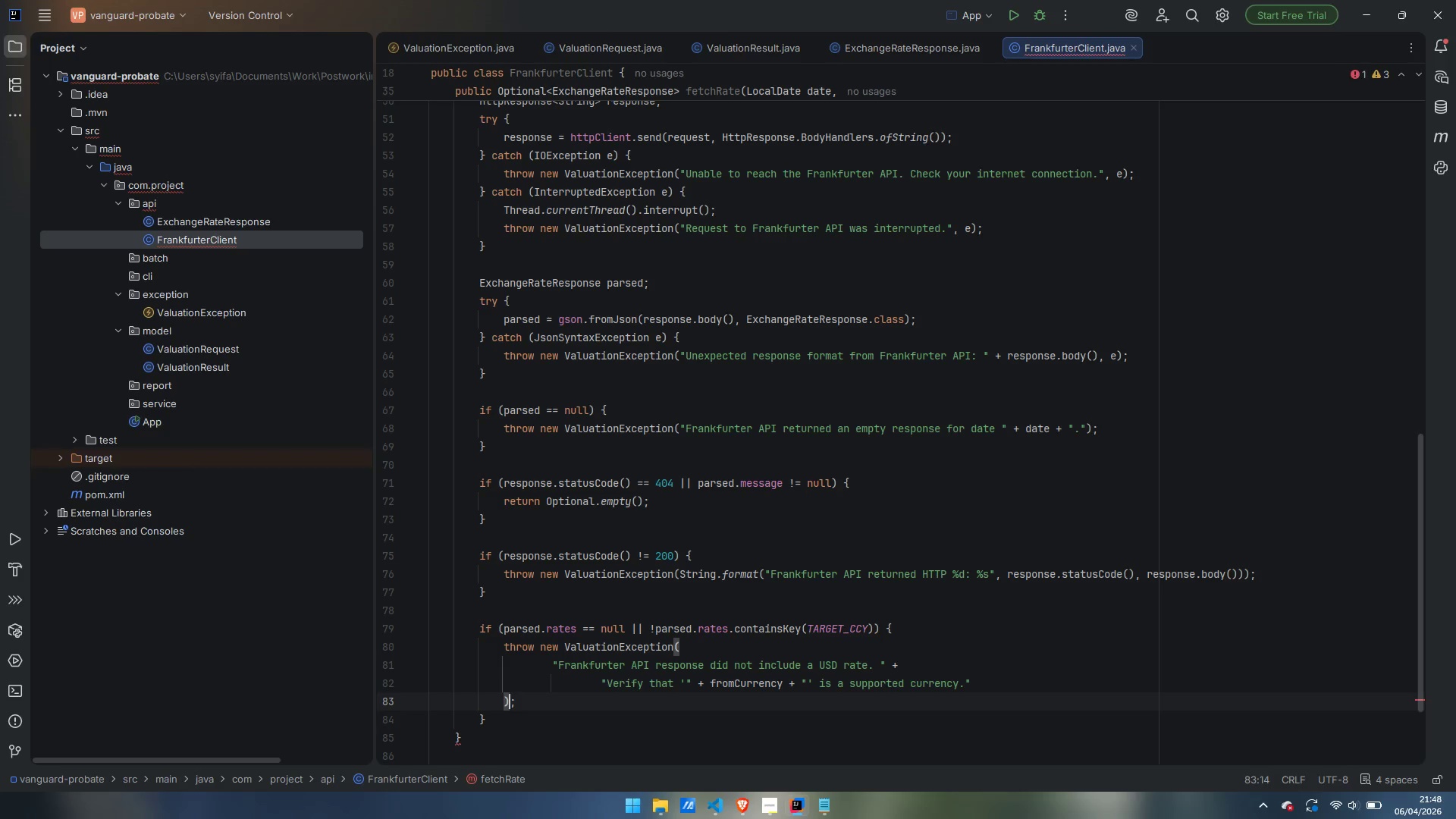 
key(ArrowLeft)
 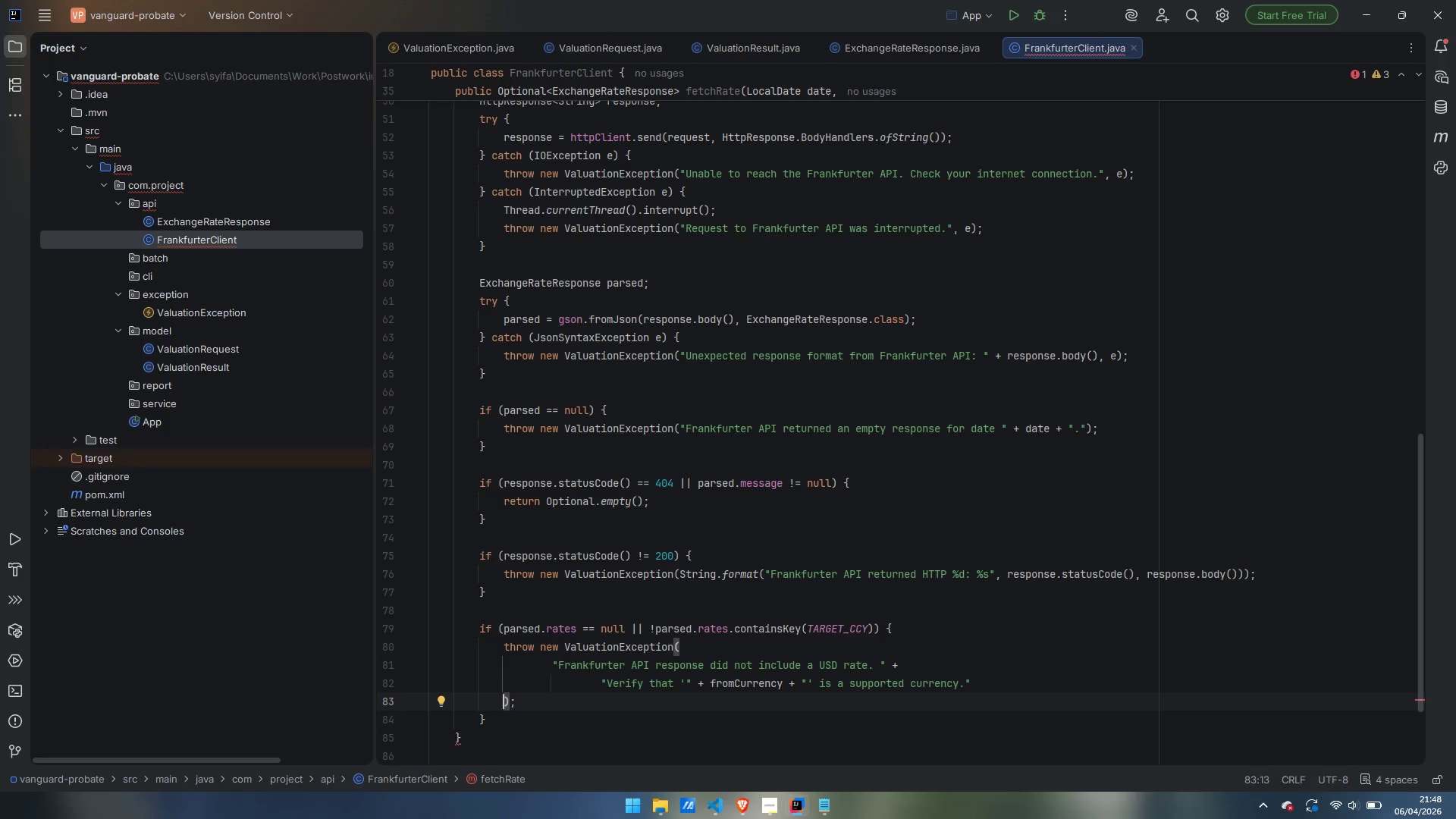 
key(ArrowRight)
 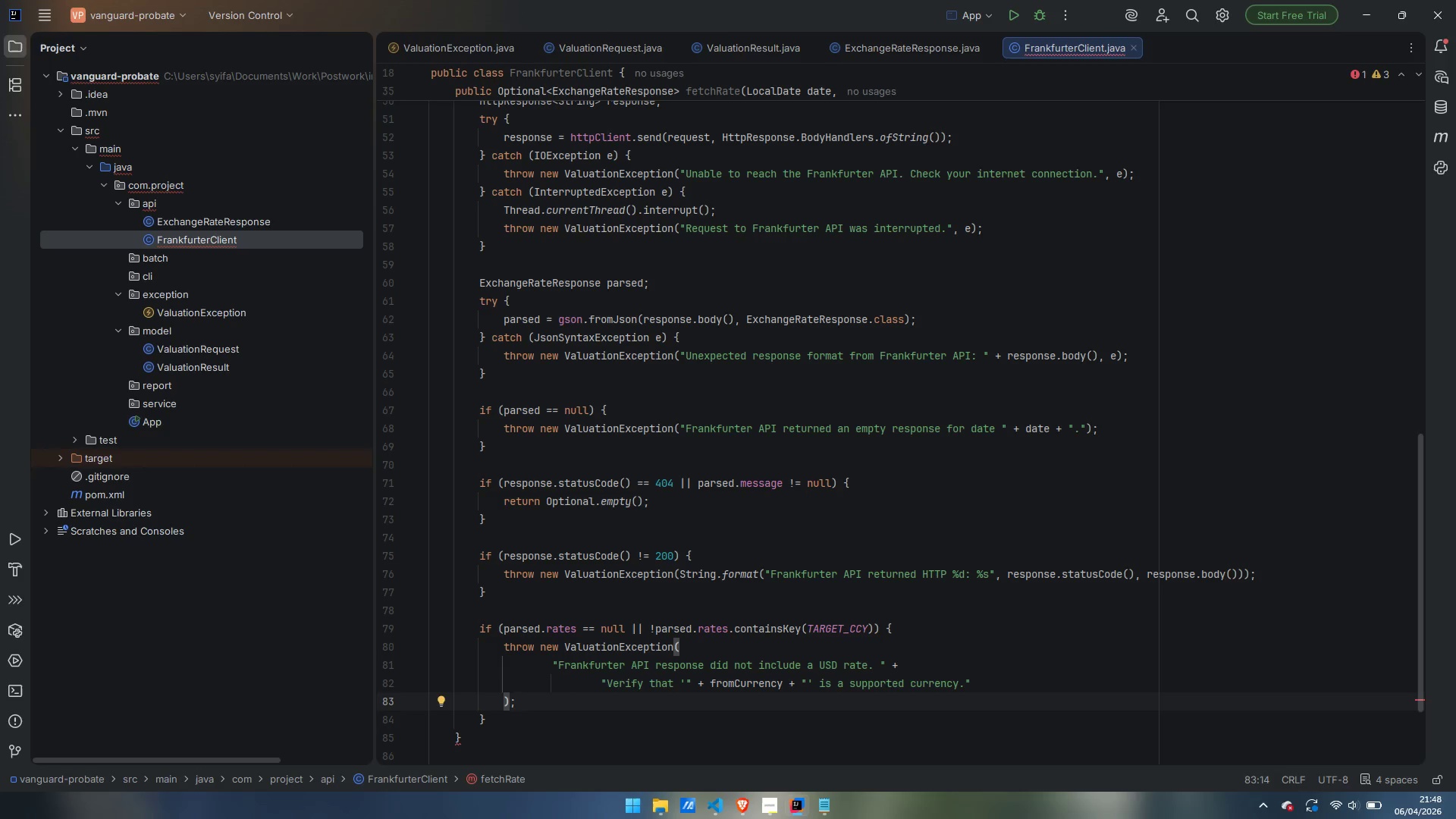 
key(ArrowDown)
 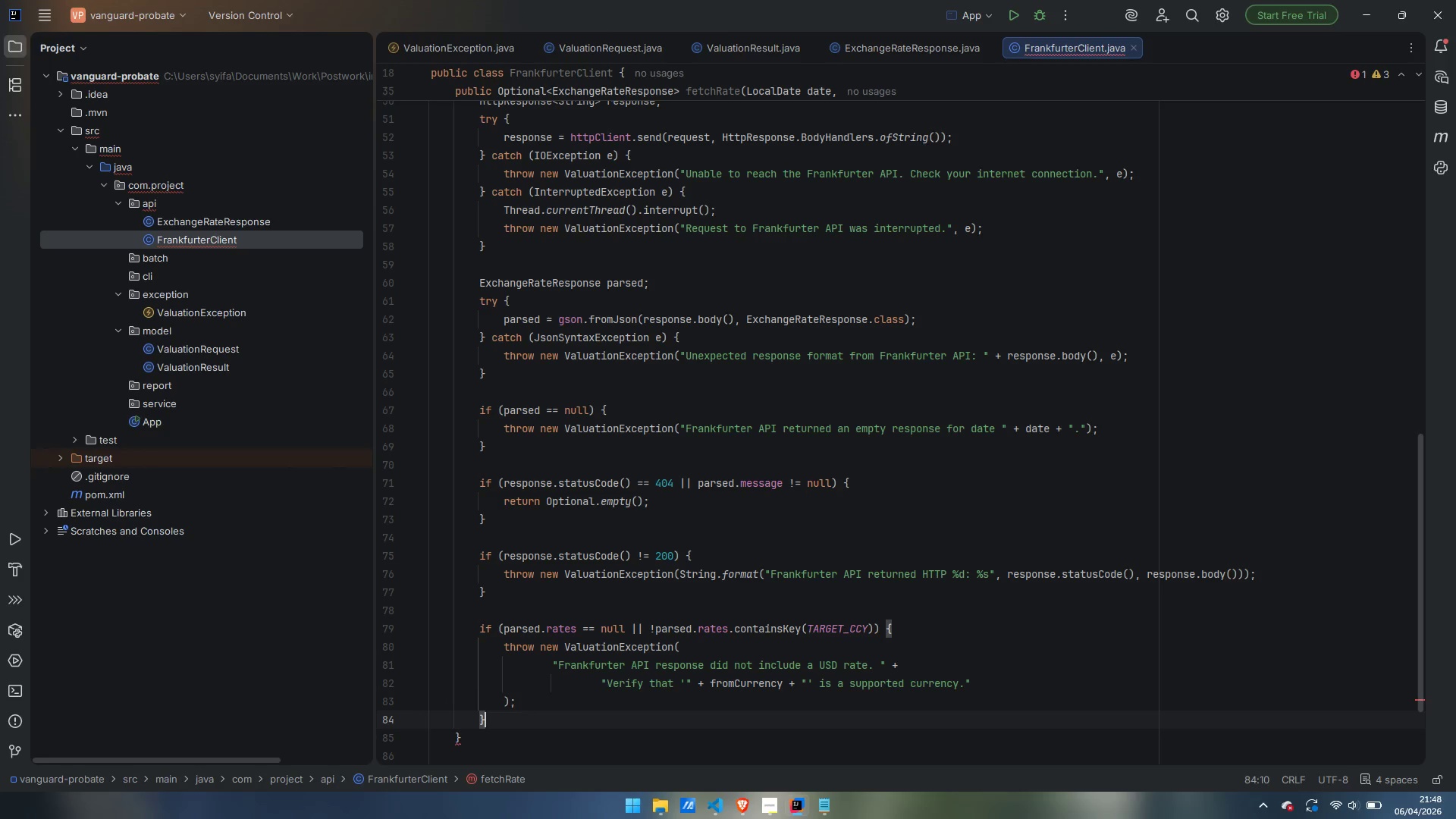 
key(Enter)
 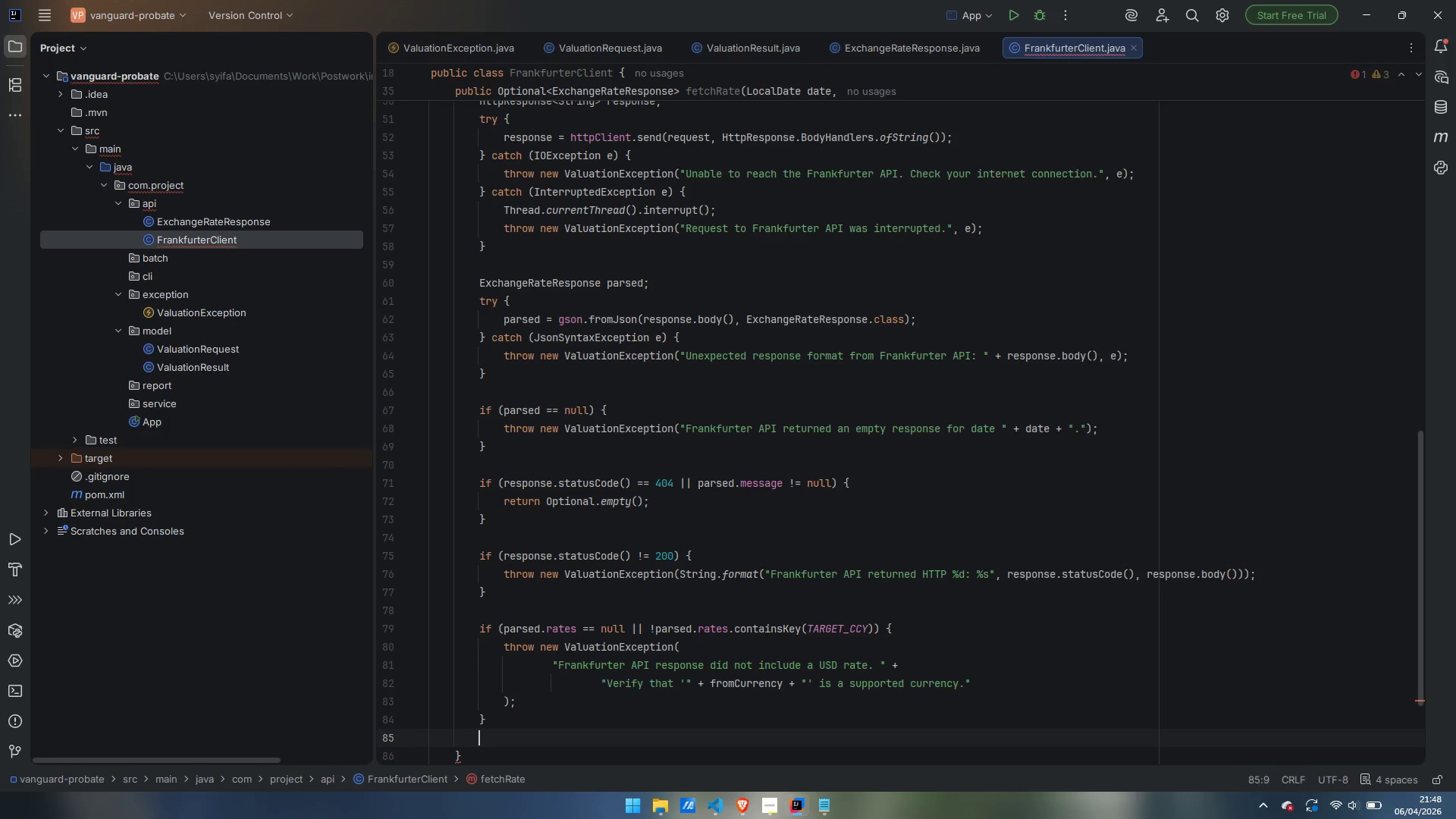 
key(Enter)
 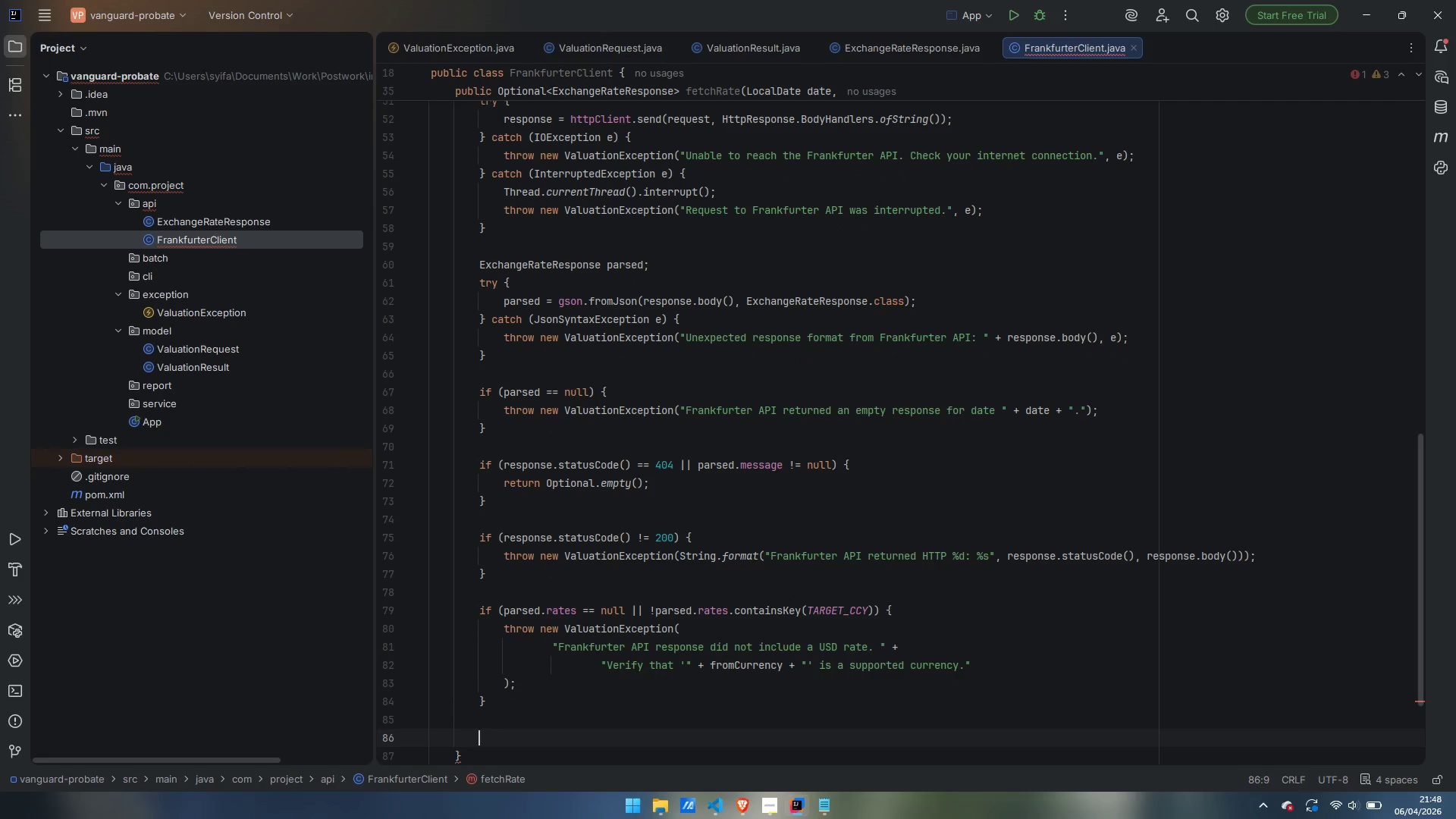 
type(return Optional.of )
key(Backspace)
type(()
 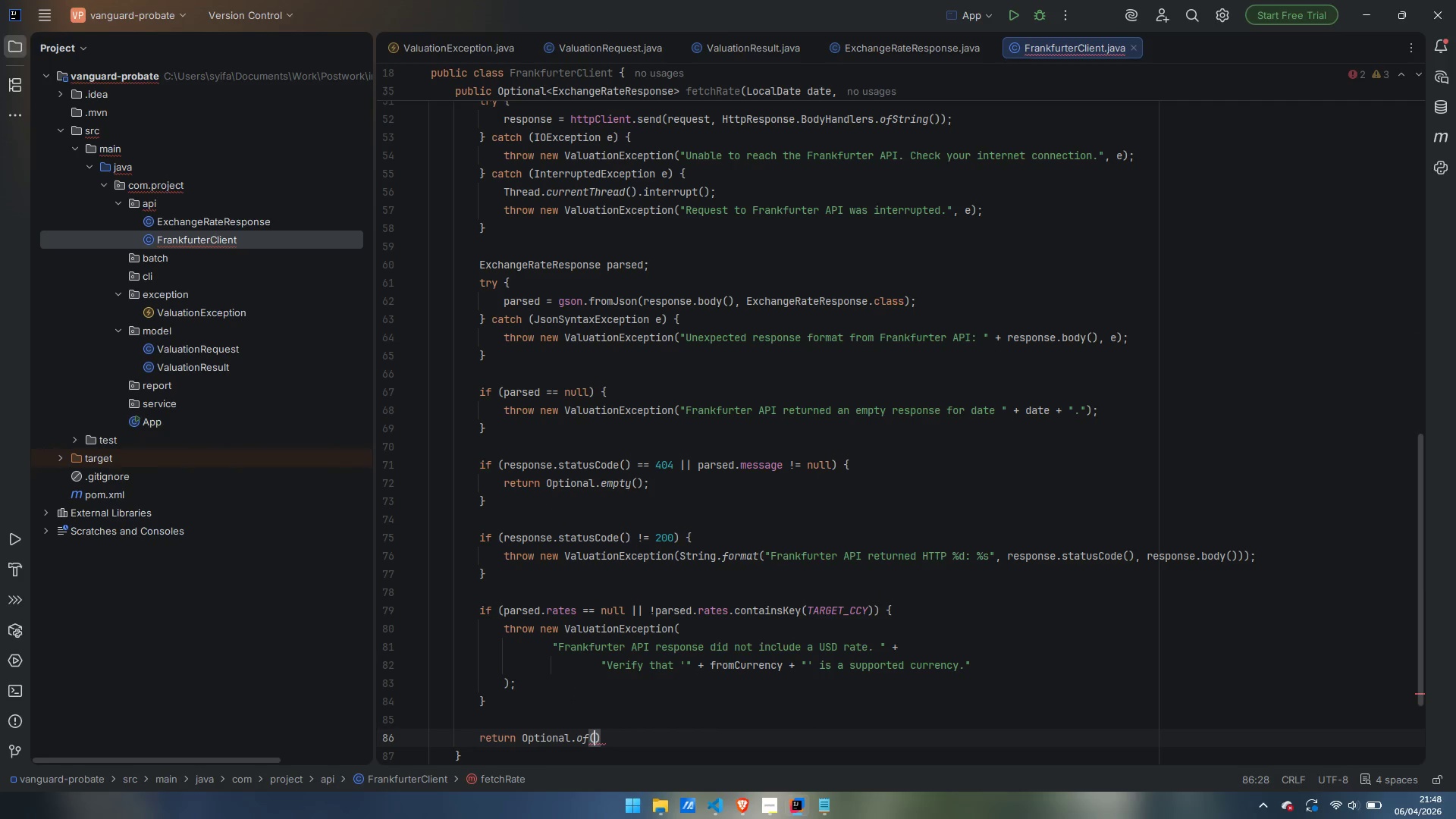 
type(parsed)
 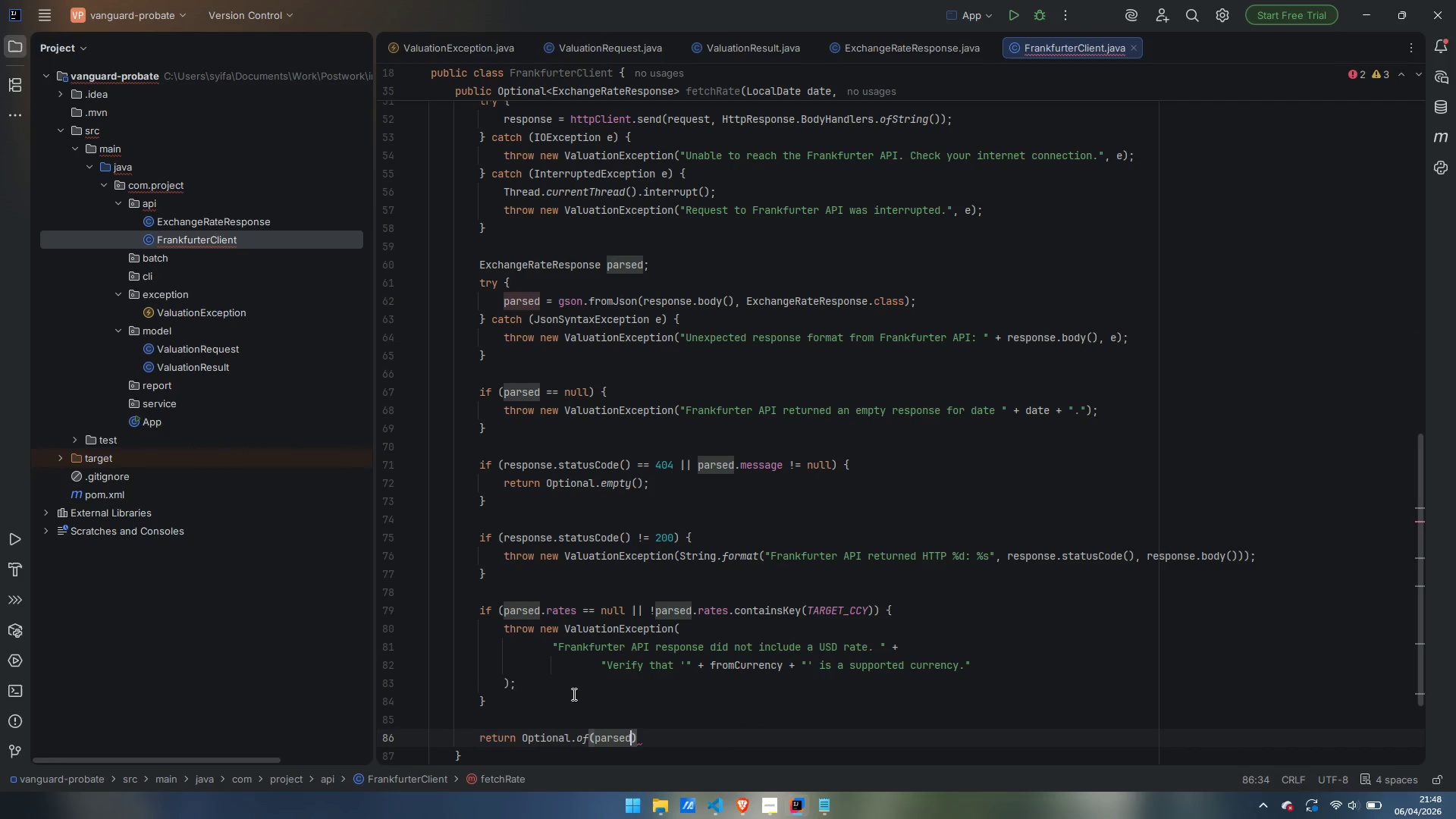 
key(ArrowRight)
 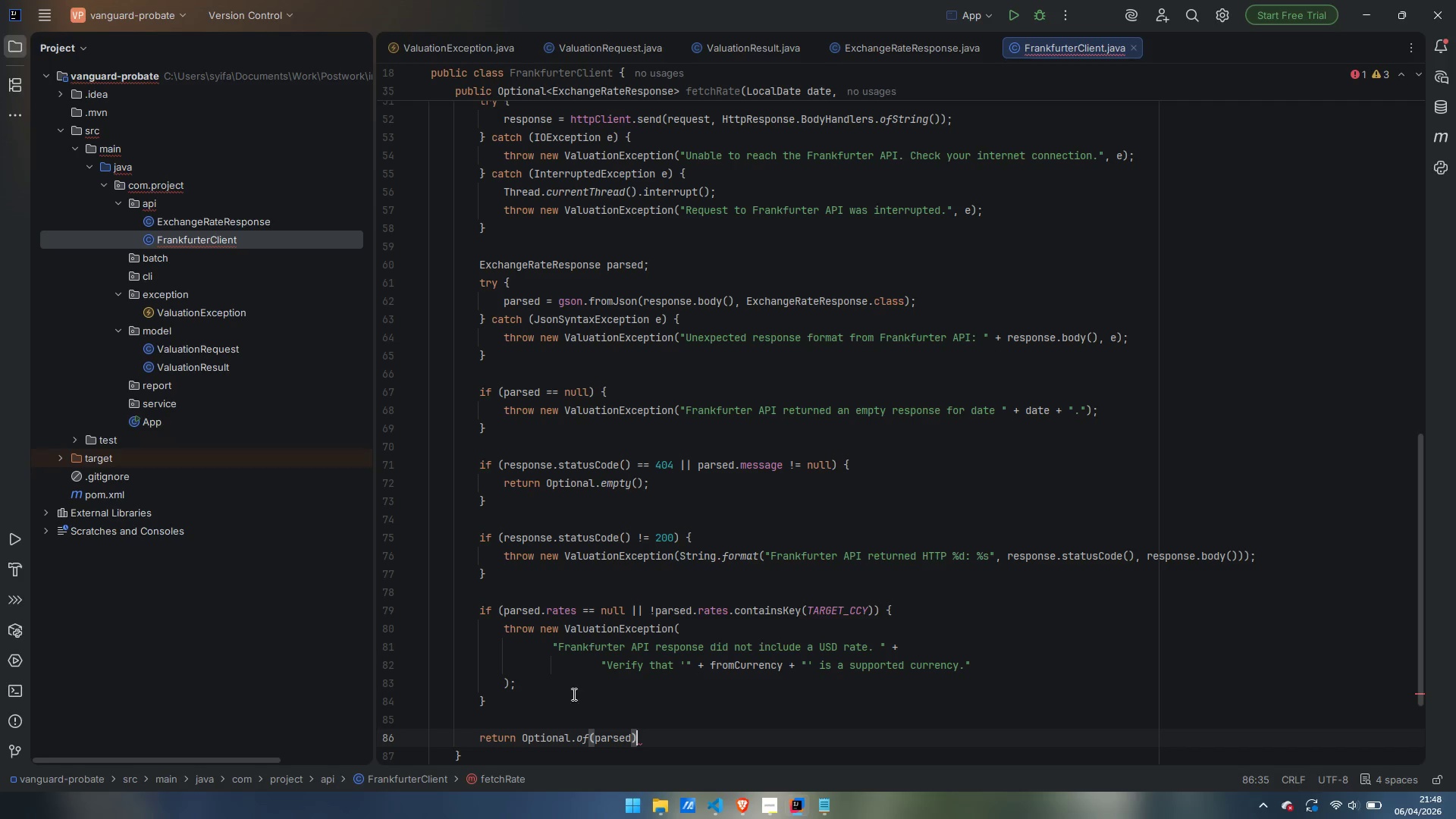 
key(Semicolon)
 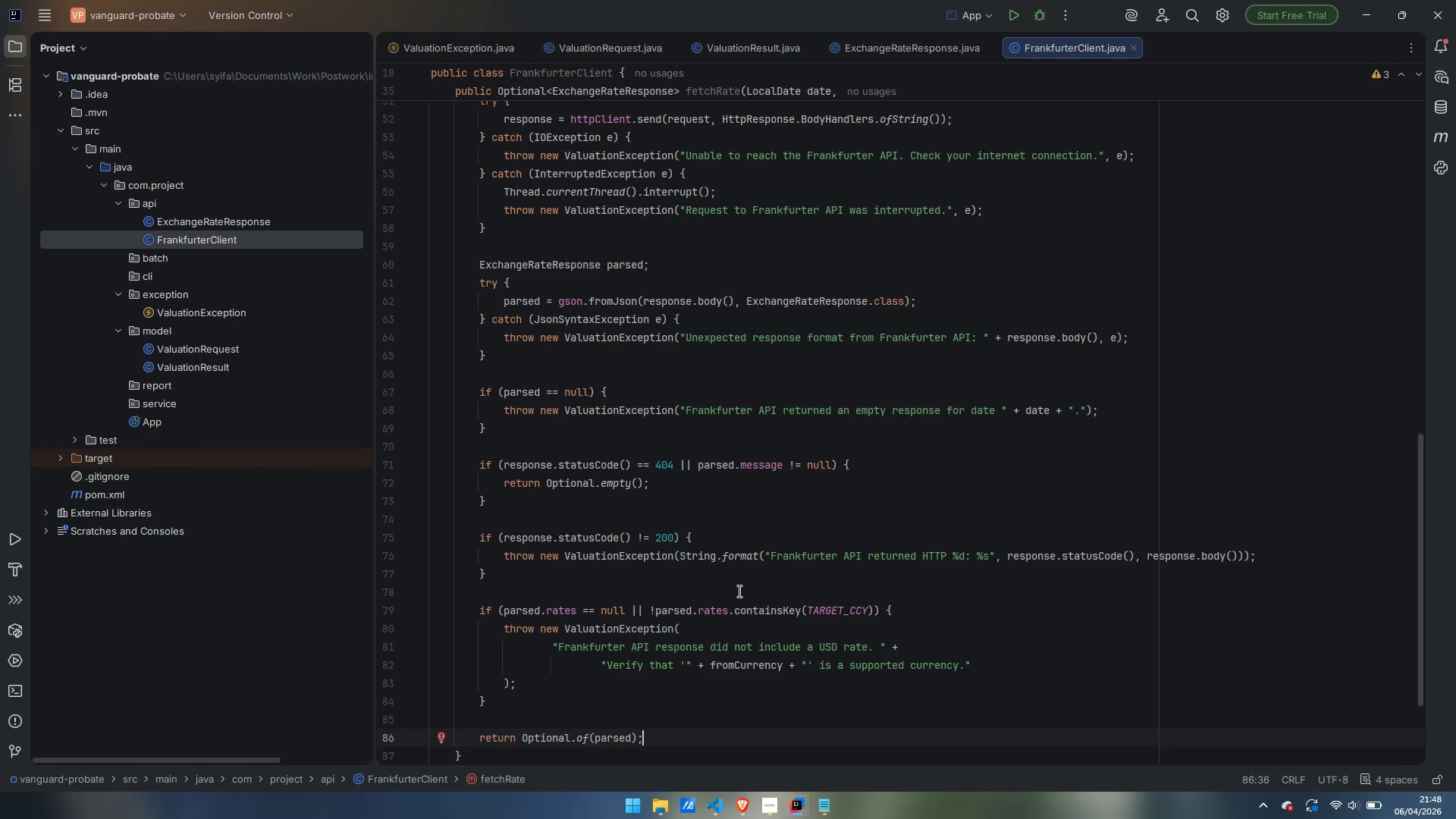 
wait(7.14)
 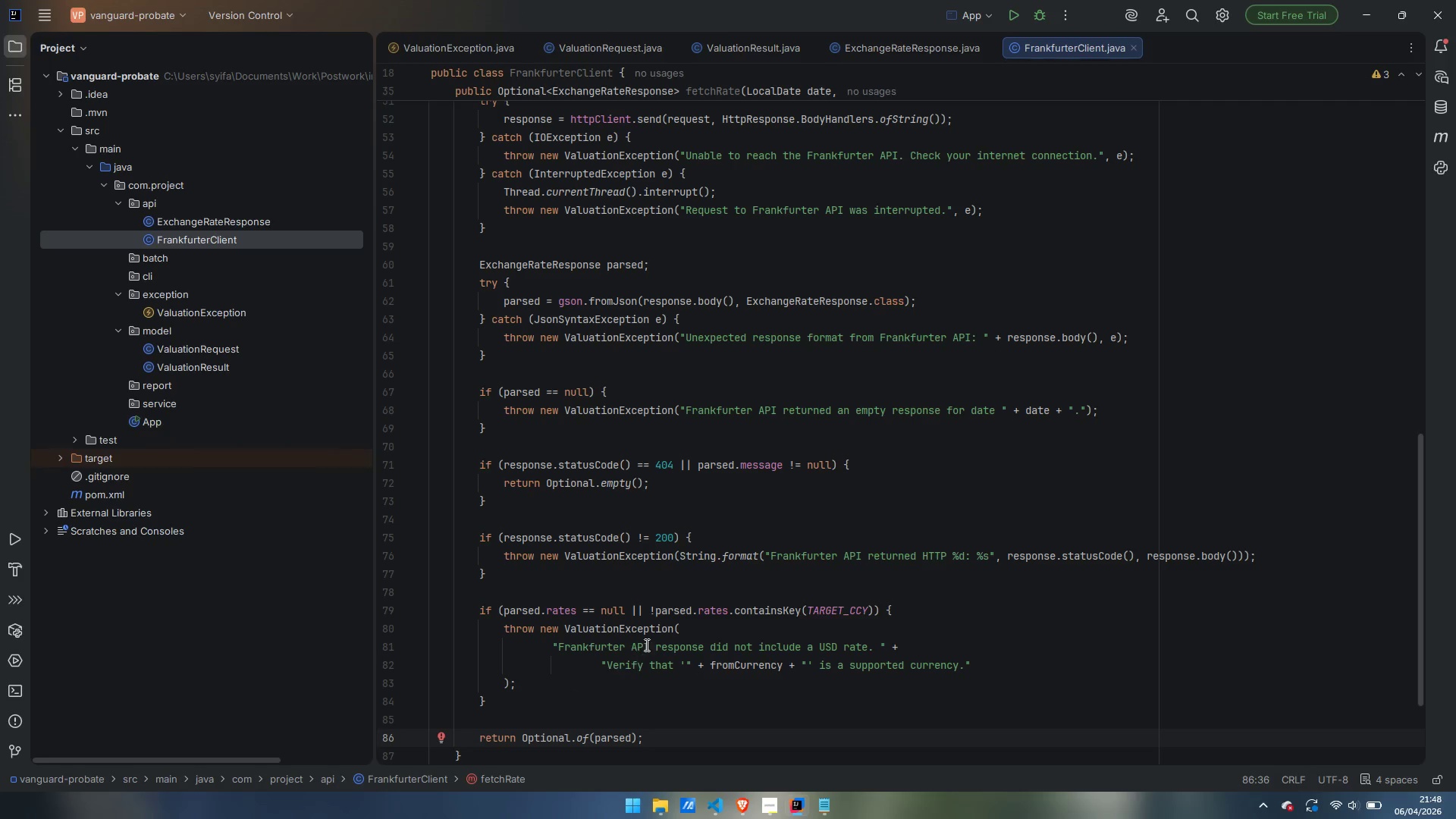 
scroll: coordinate [738, 591], scroll_direction: down, amount: 3.0
 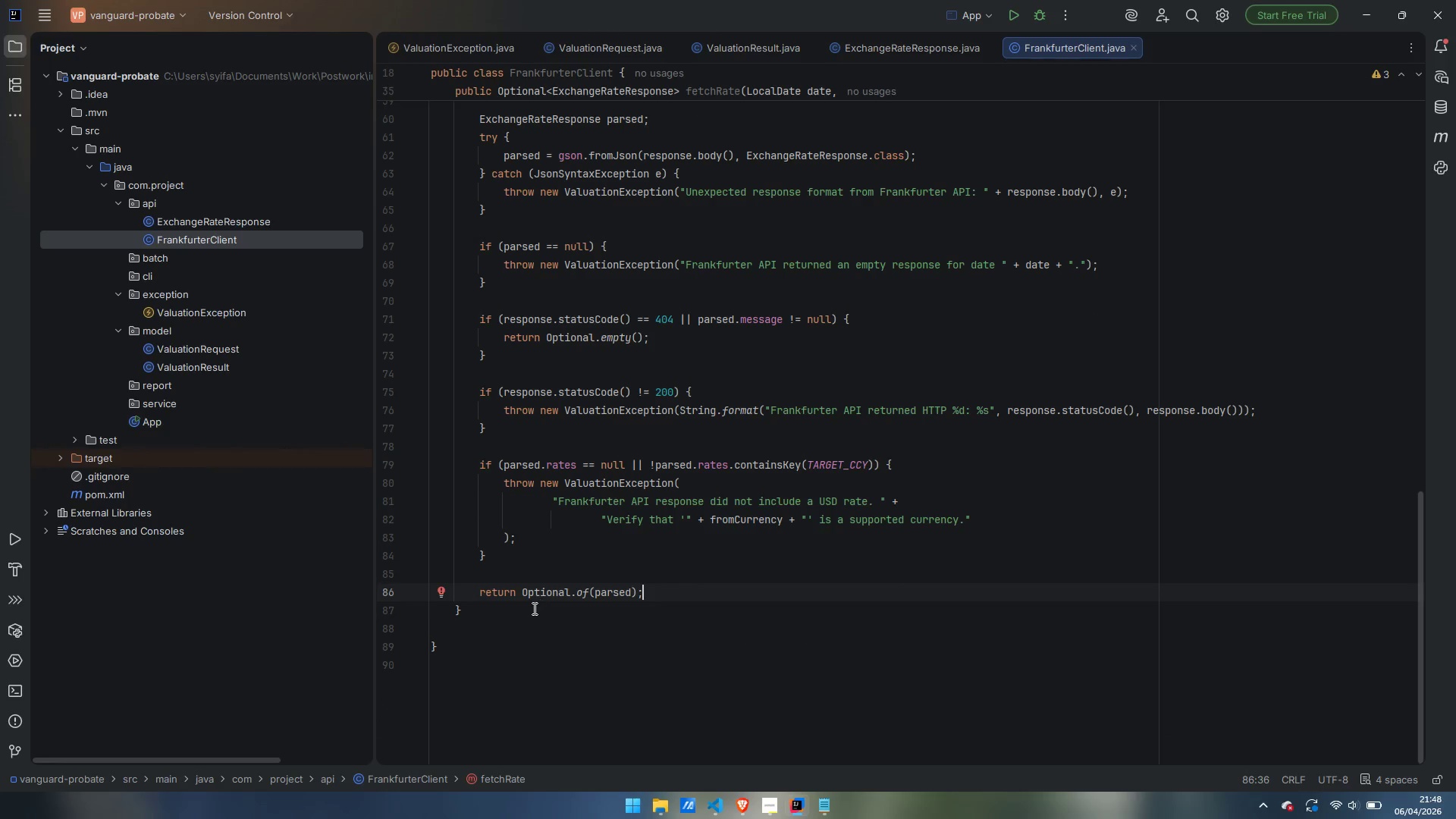 
left_click([533, 608])
 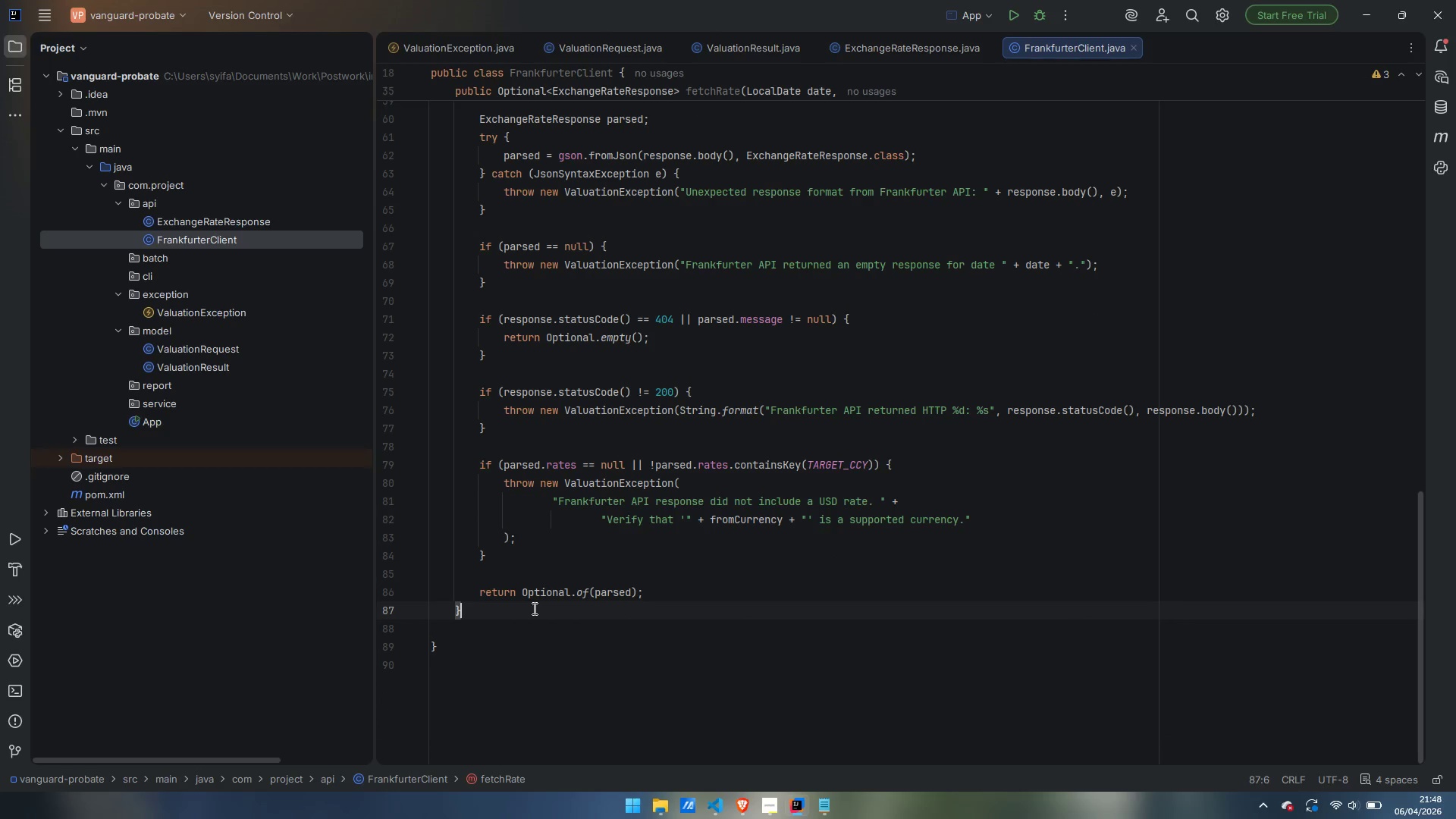 
key(Enter)
 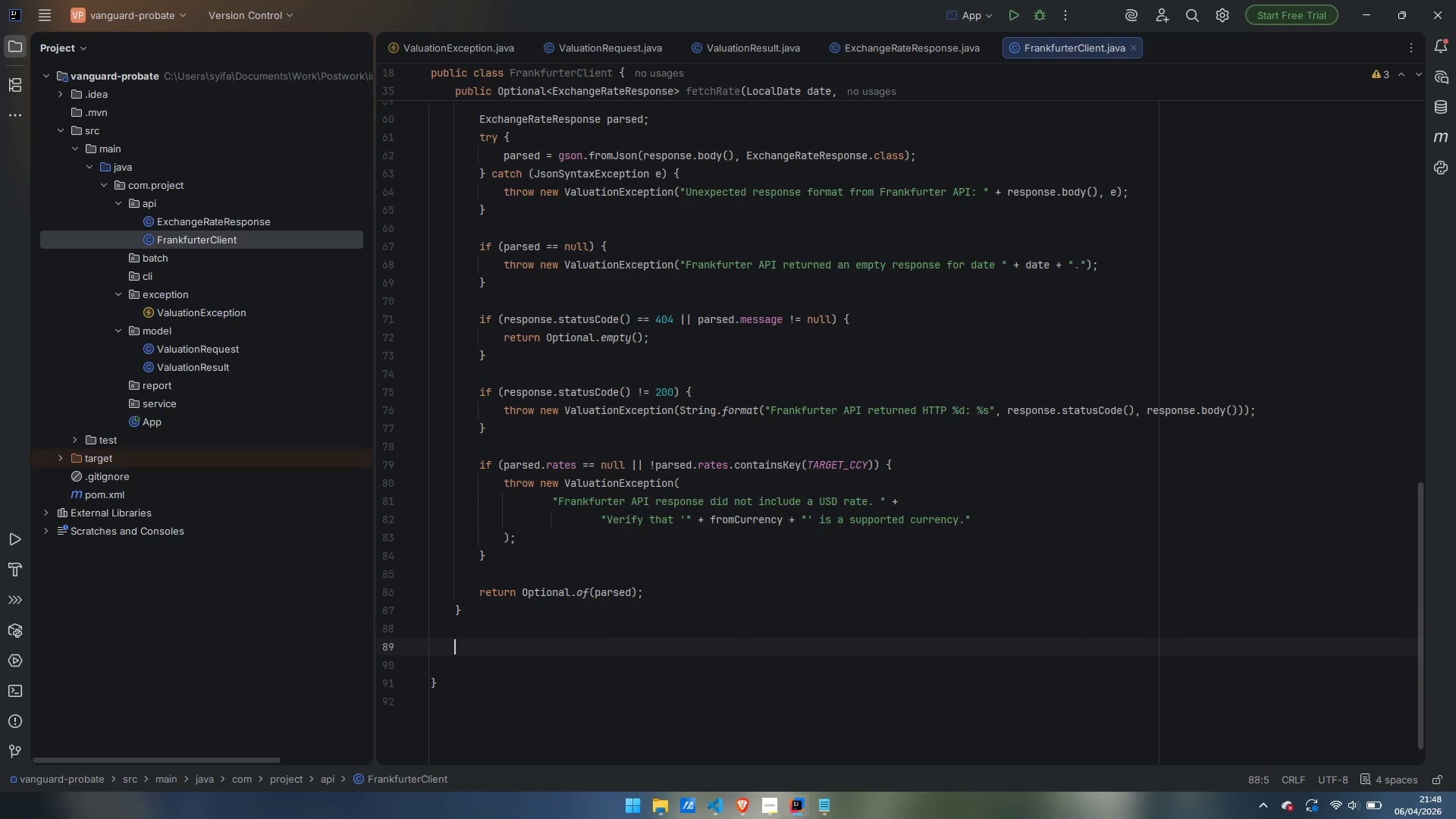 
key(Enter)
 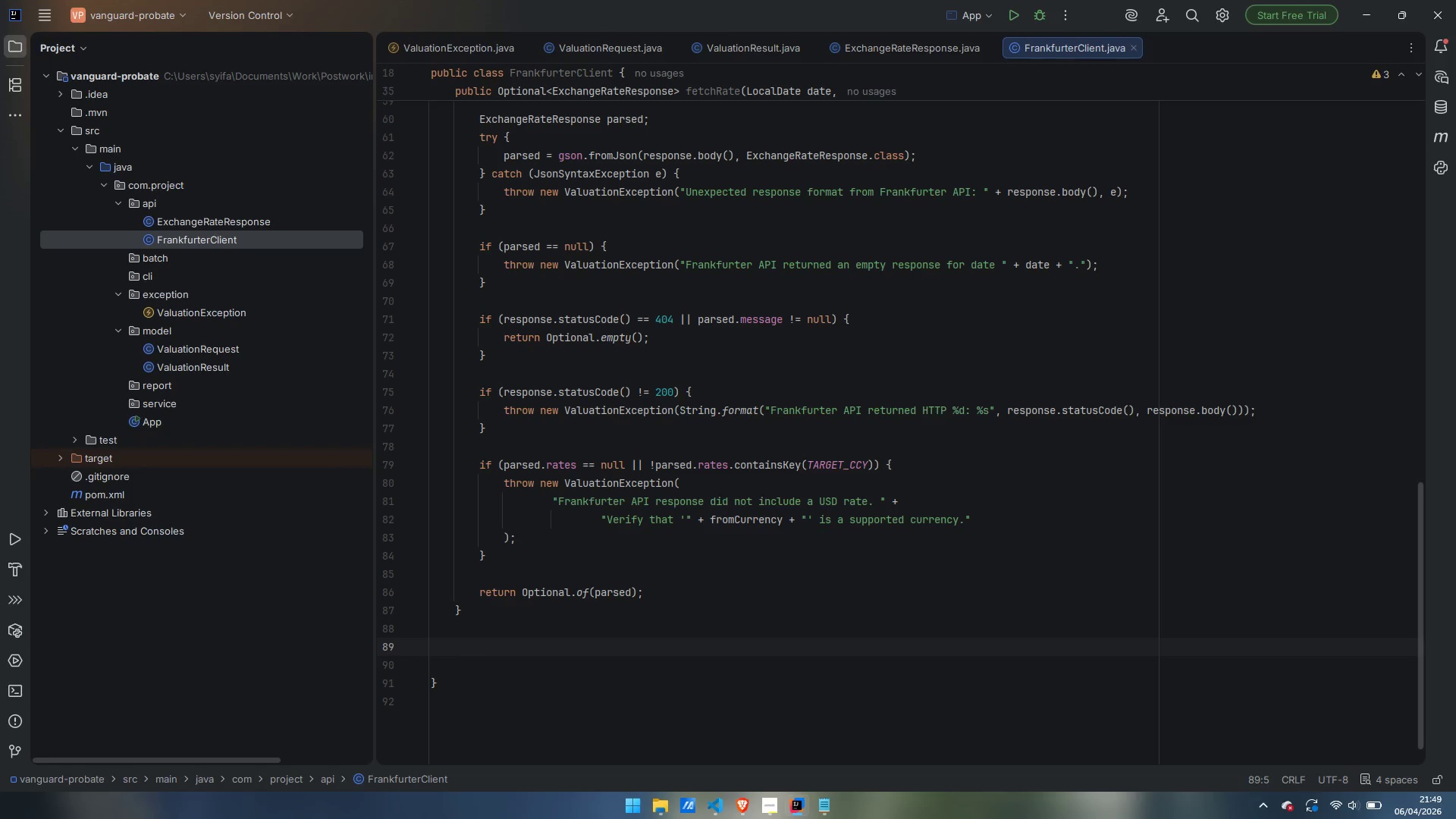 
wait(15.17)
 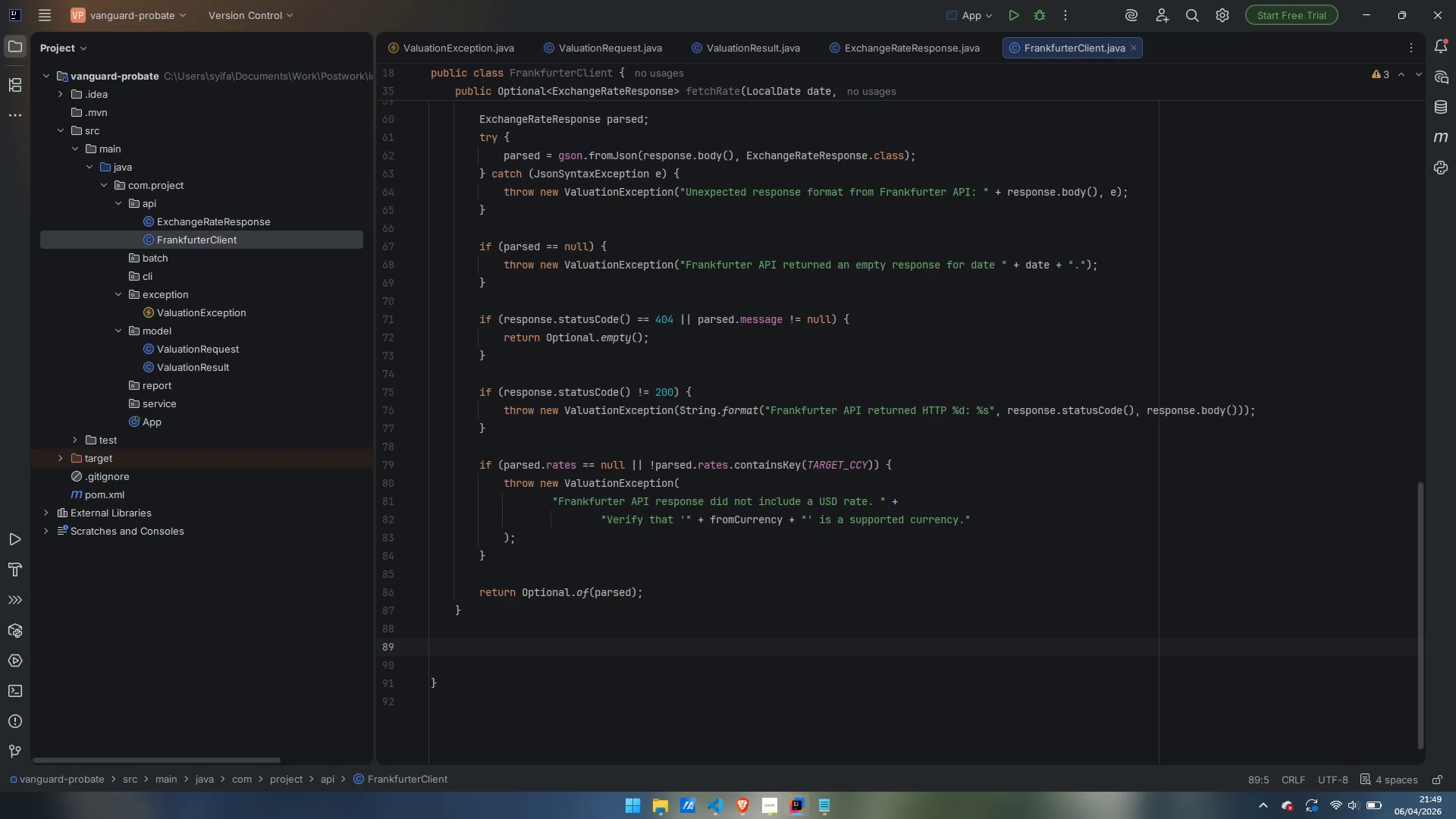 
mouse_move([595, 507])
 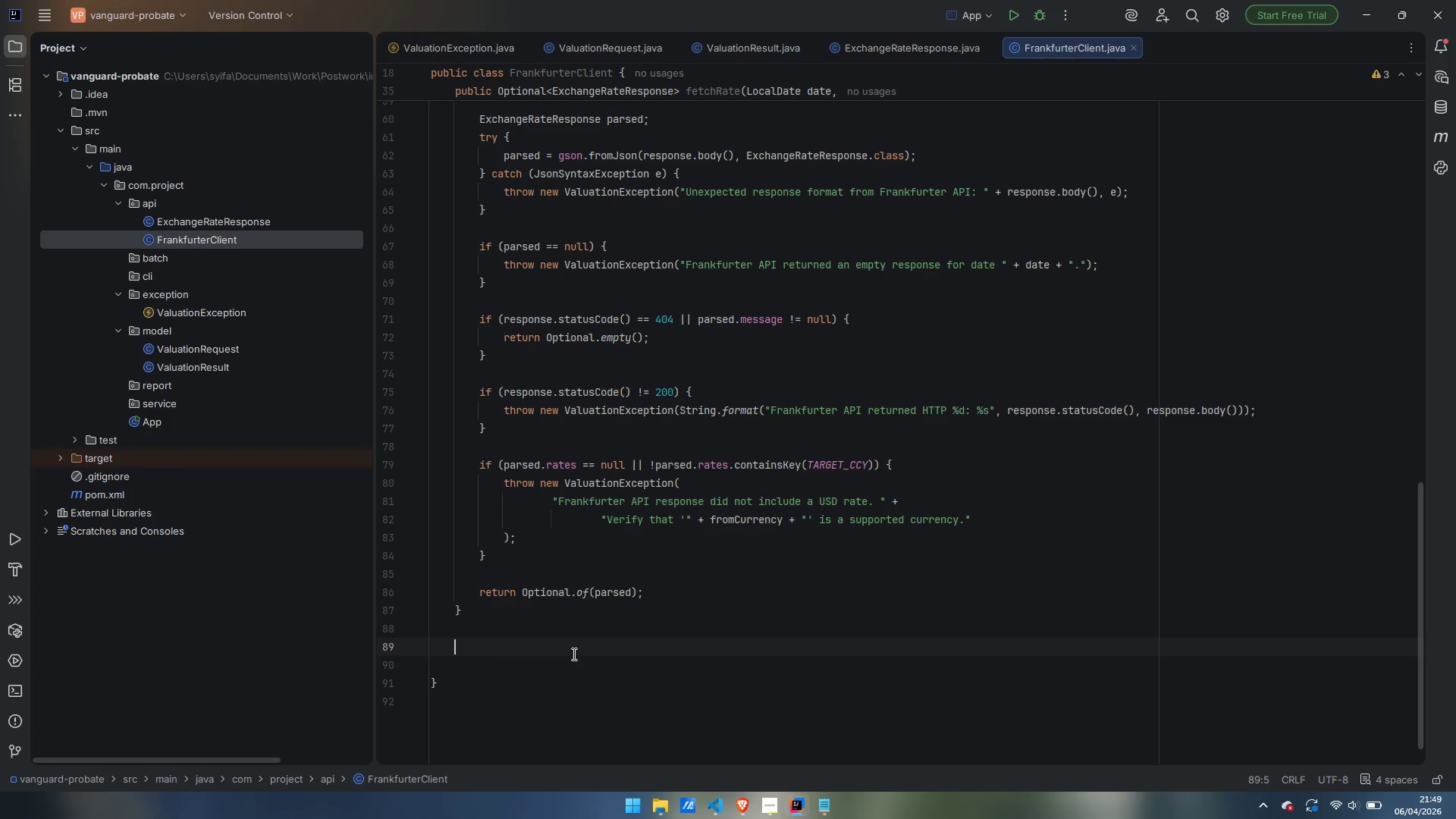 
wait(7.02)
 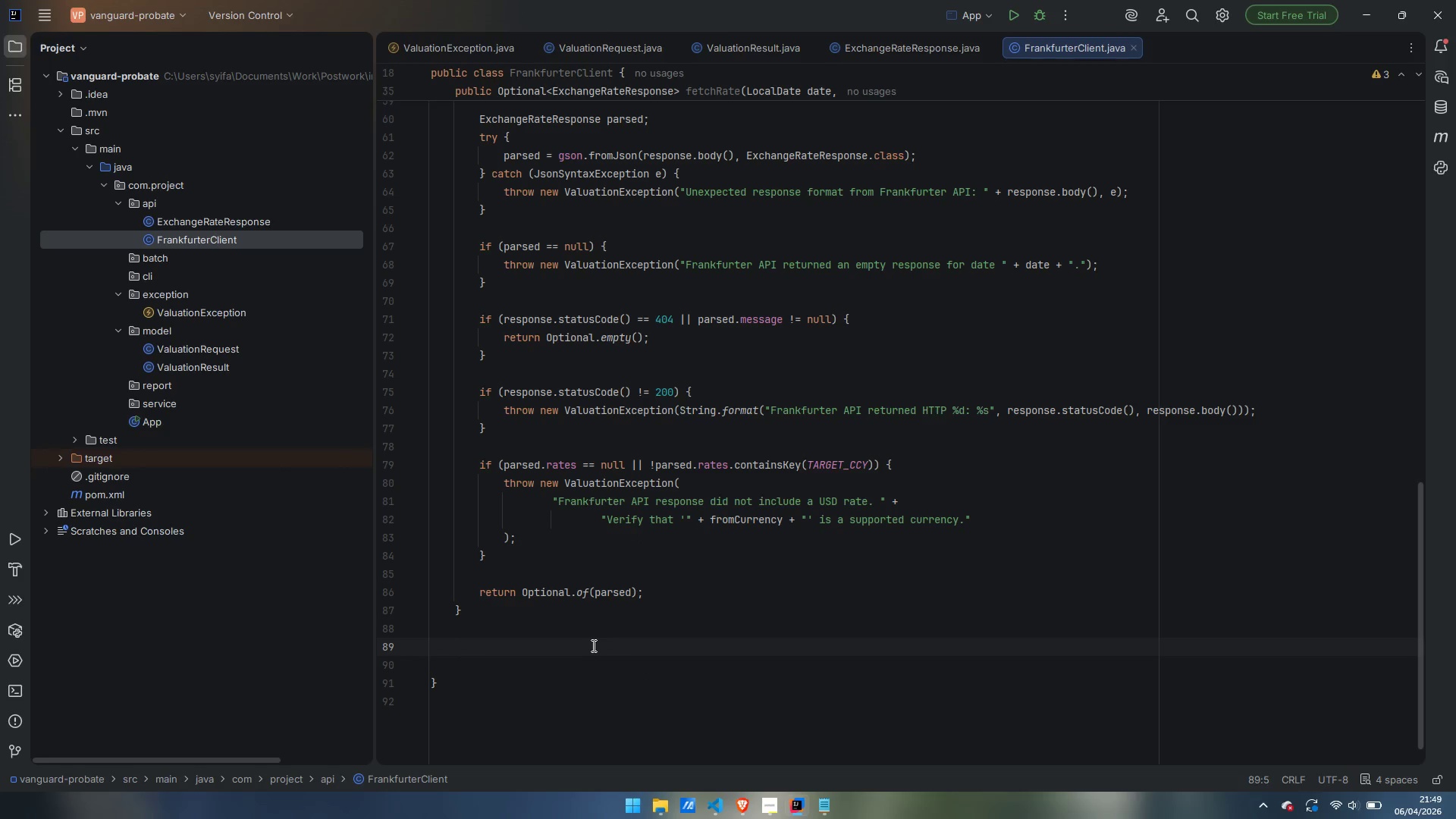 
left_click([472, 647])
 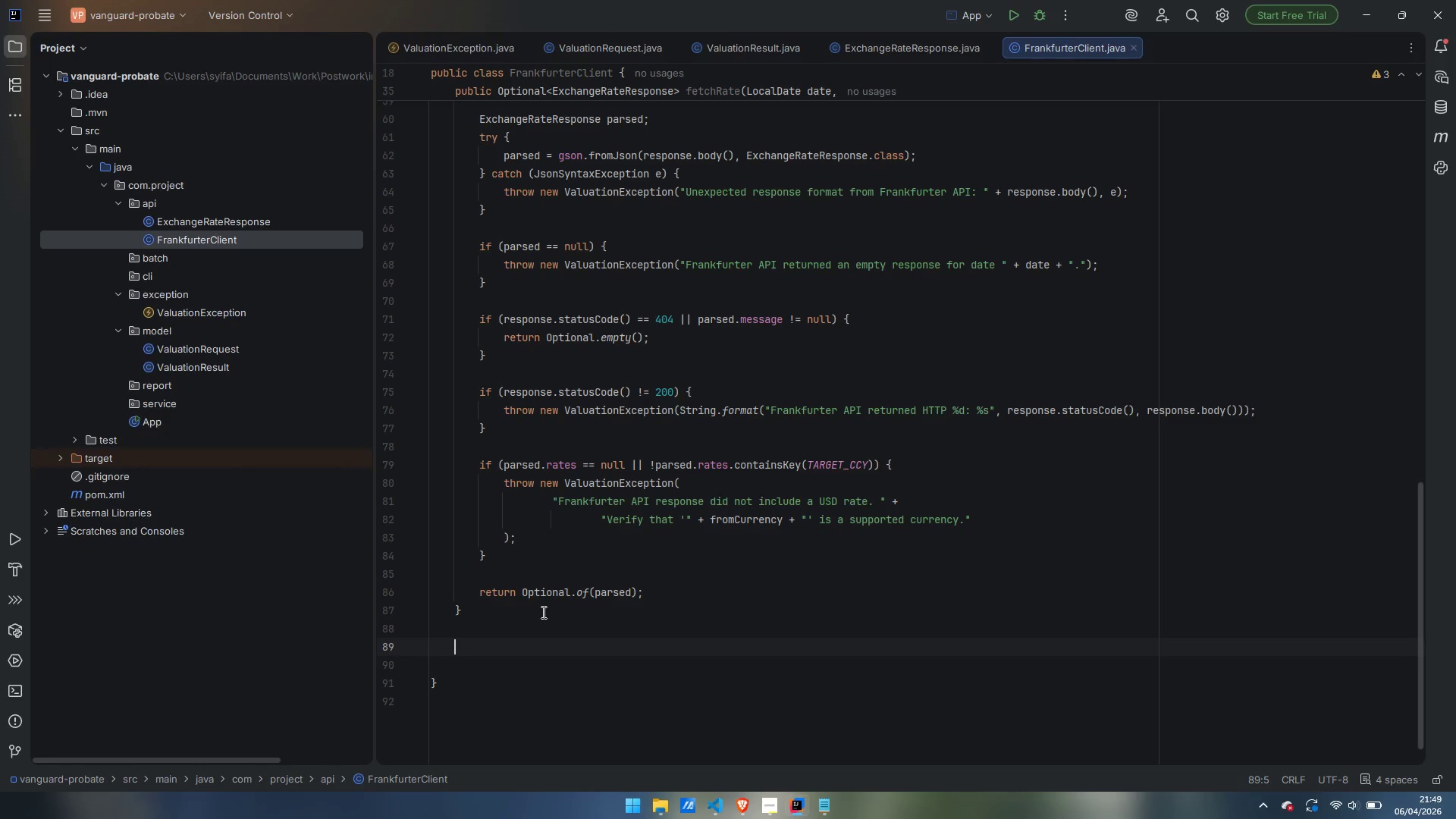 
scroll: coordinate [542, 612], scroll_direction: down, amount: 1.0
 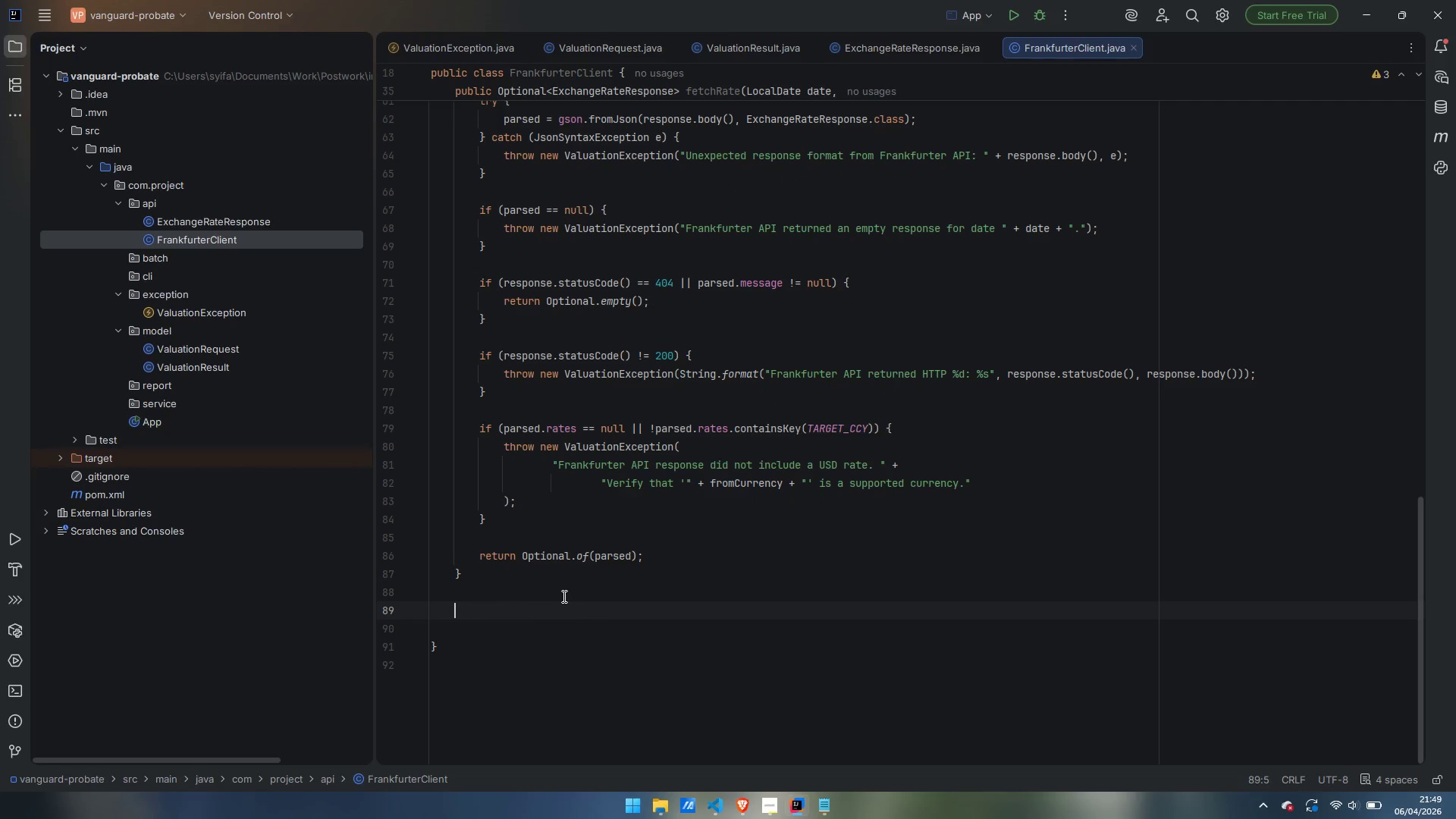 
type(public Set)
 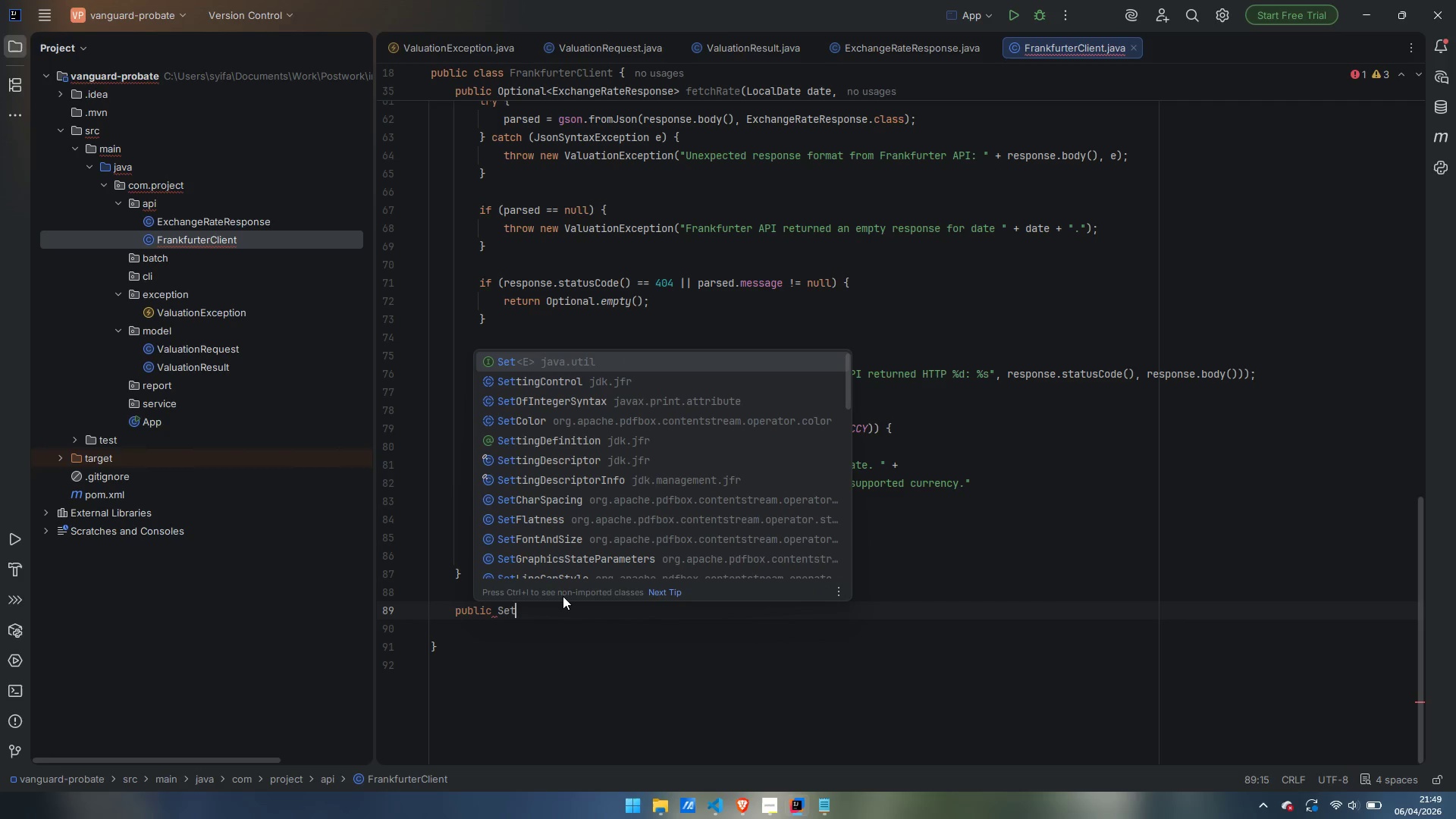 
key(Enter)
 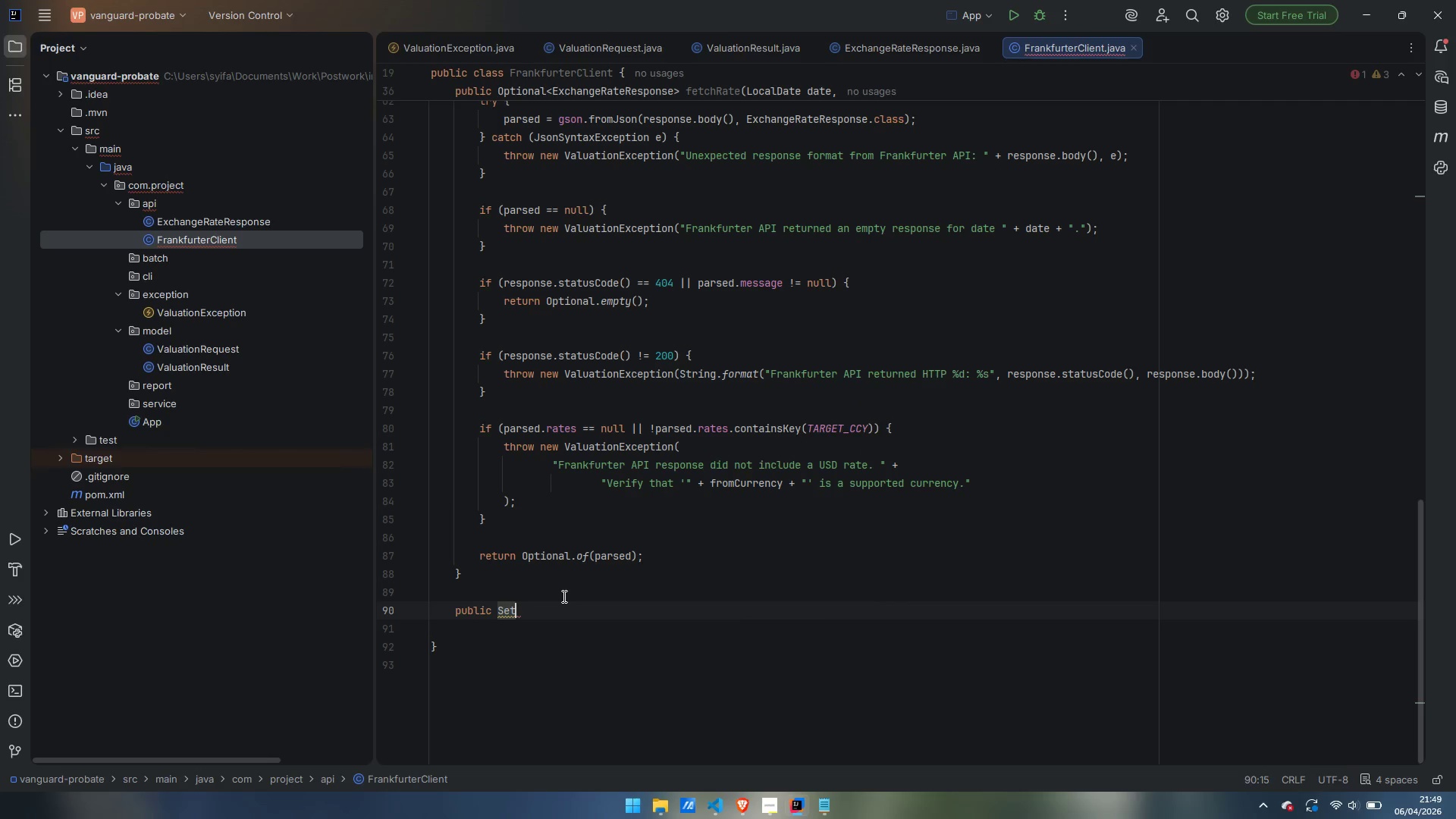 
type(<String)
 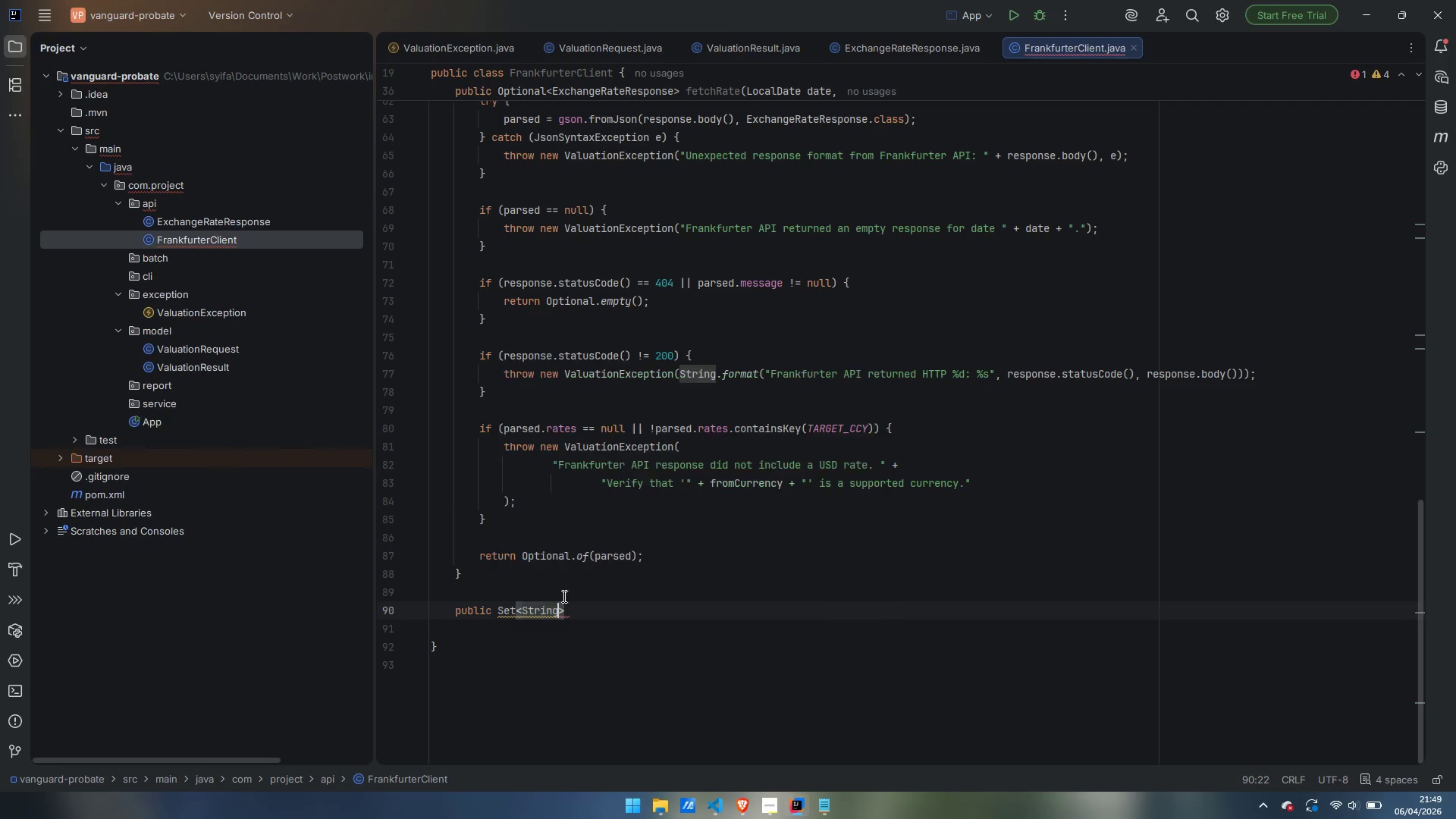 
key(Enter)
 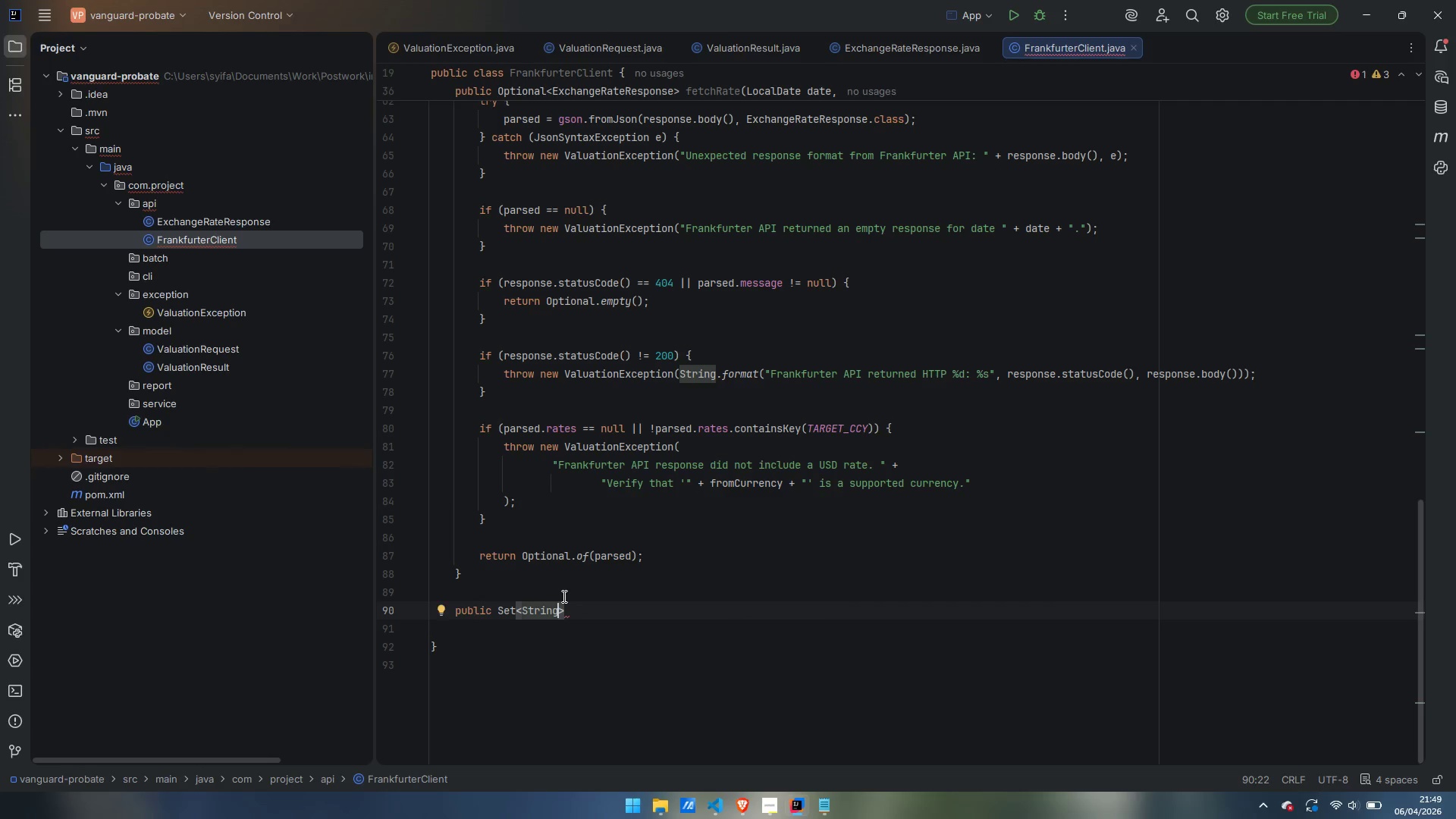 
key(ArrowRight)
 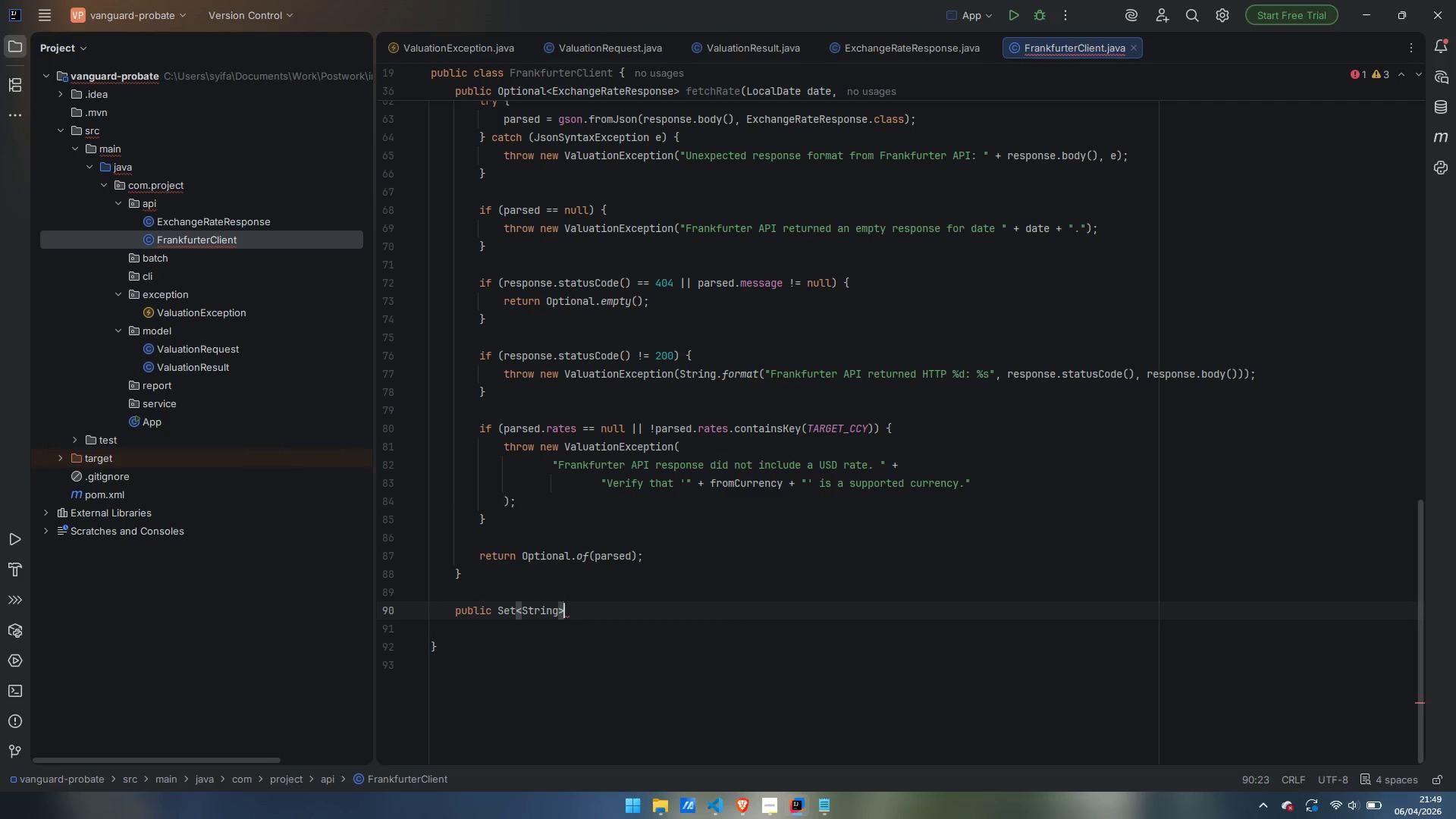 
type( fetchSupported)
 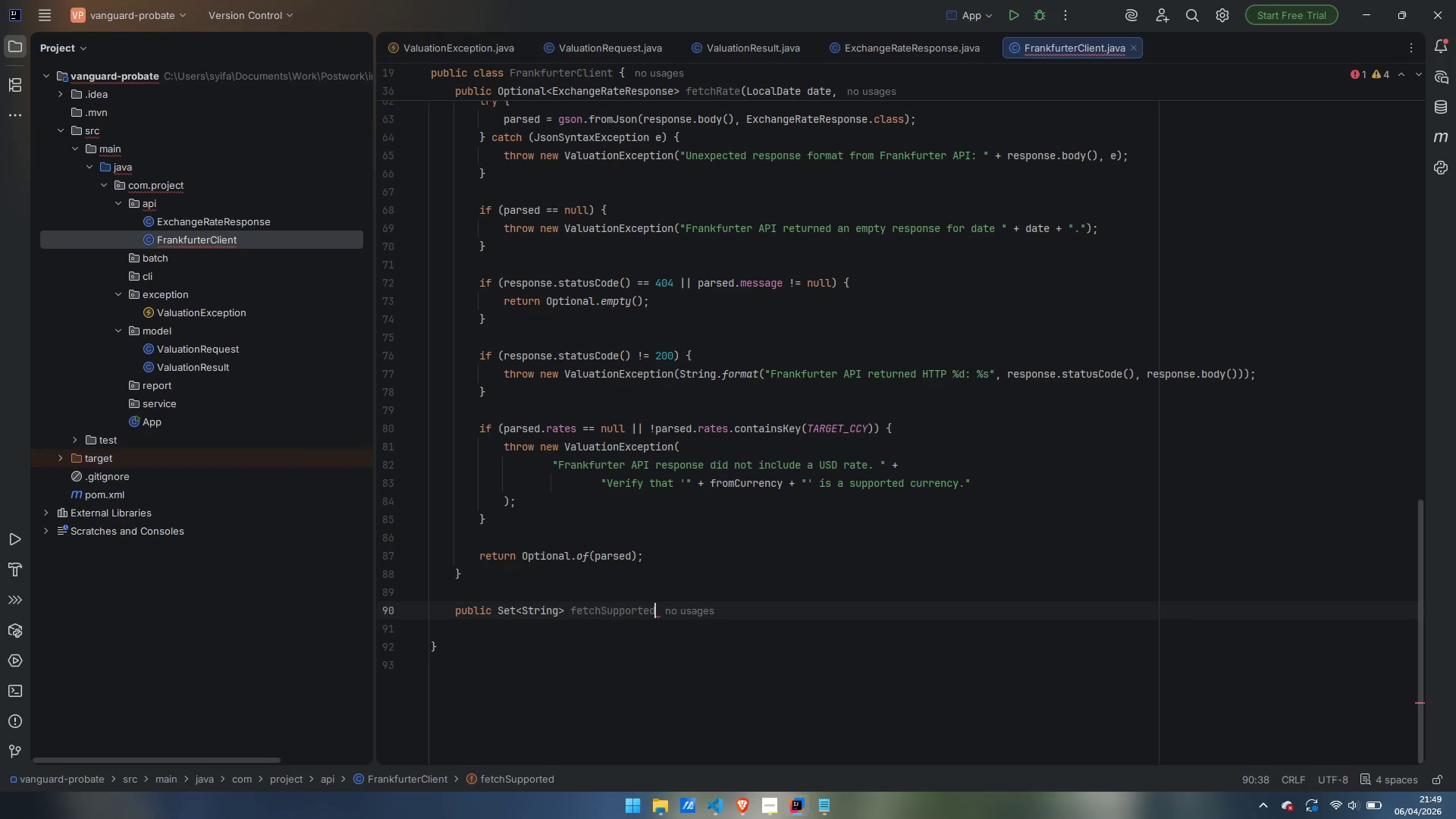 
 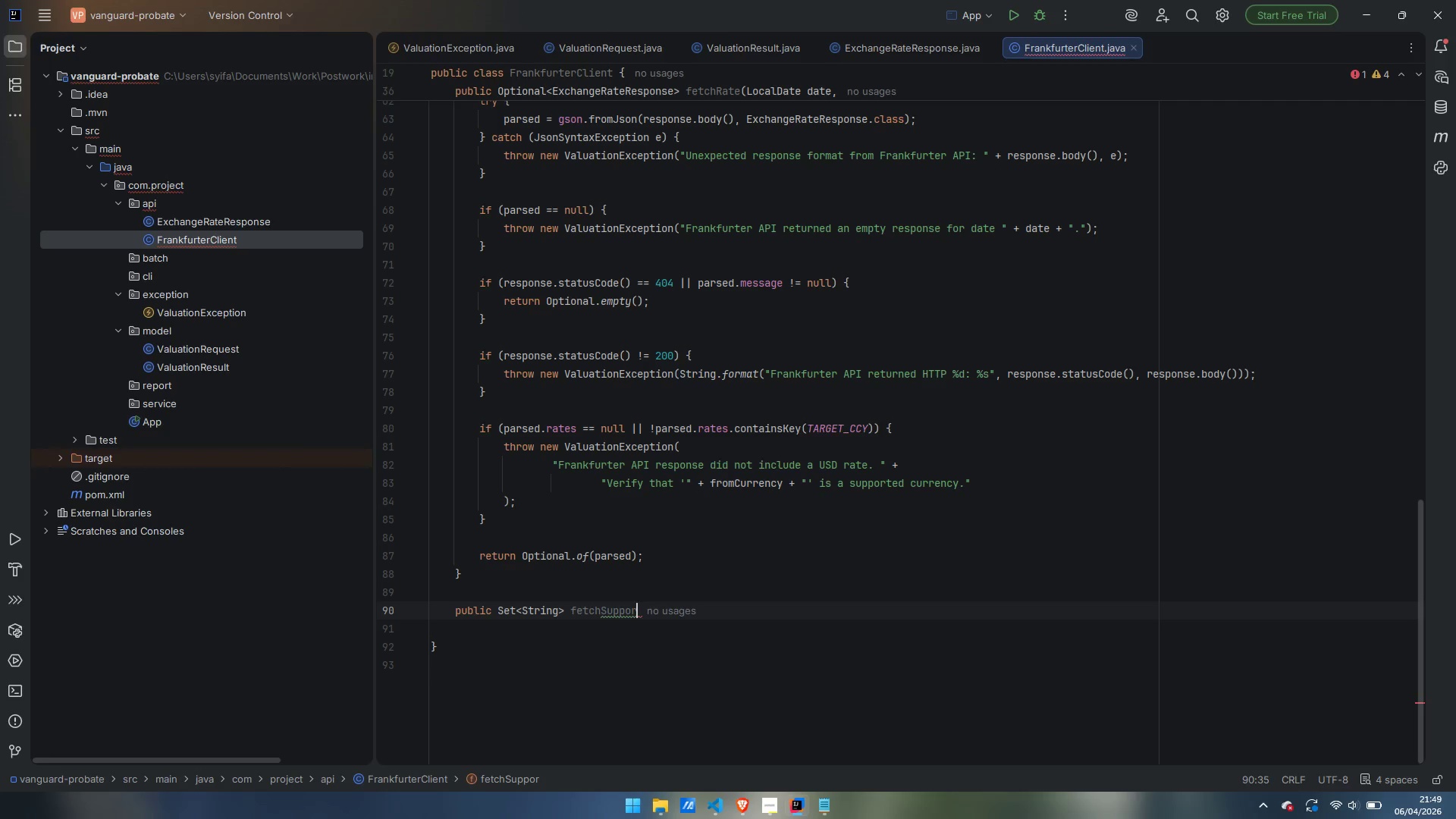 
hold_key(key=ShiftLeft, duration=1.5)
 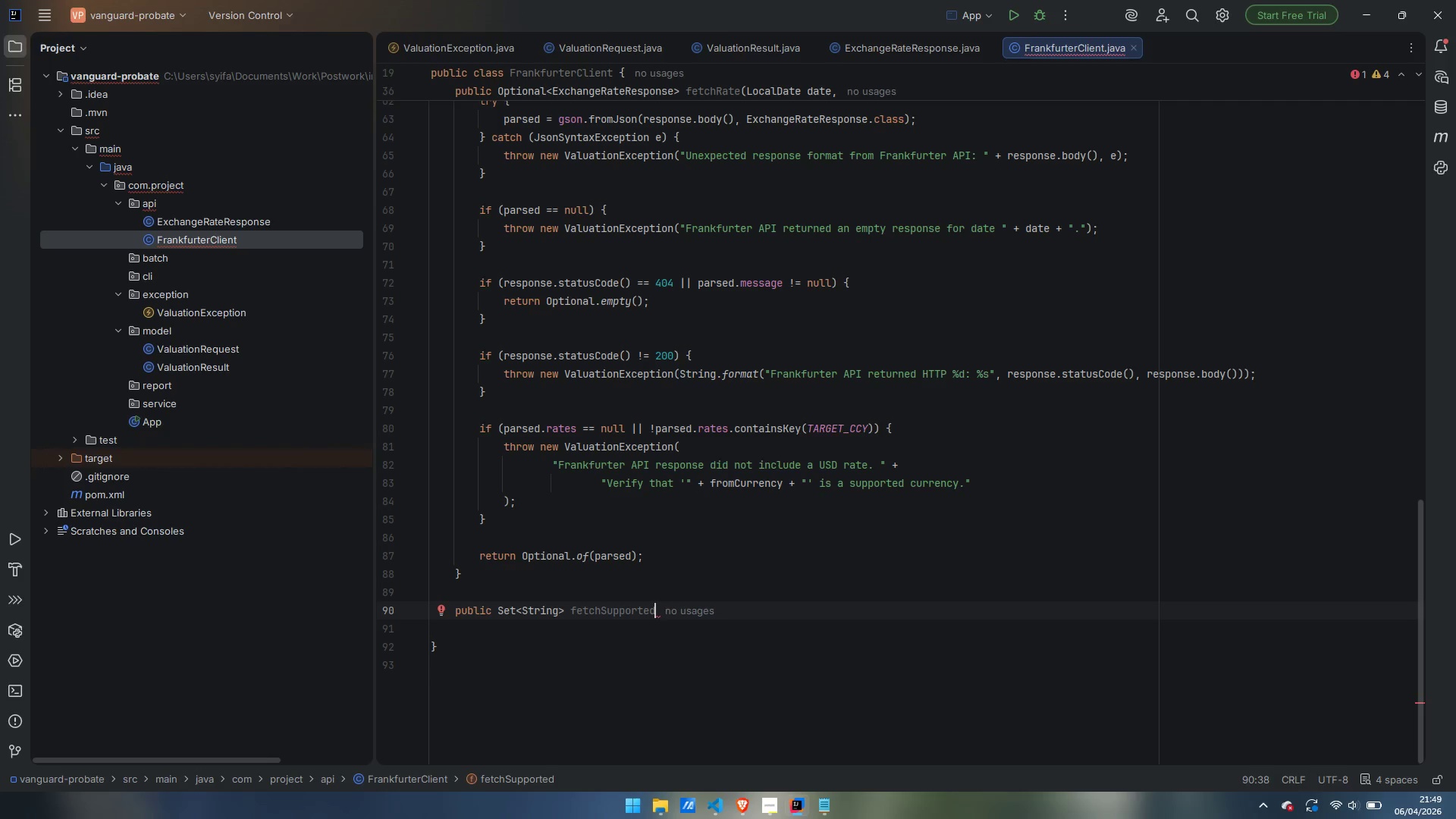 
type(Currencies() {)
 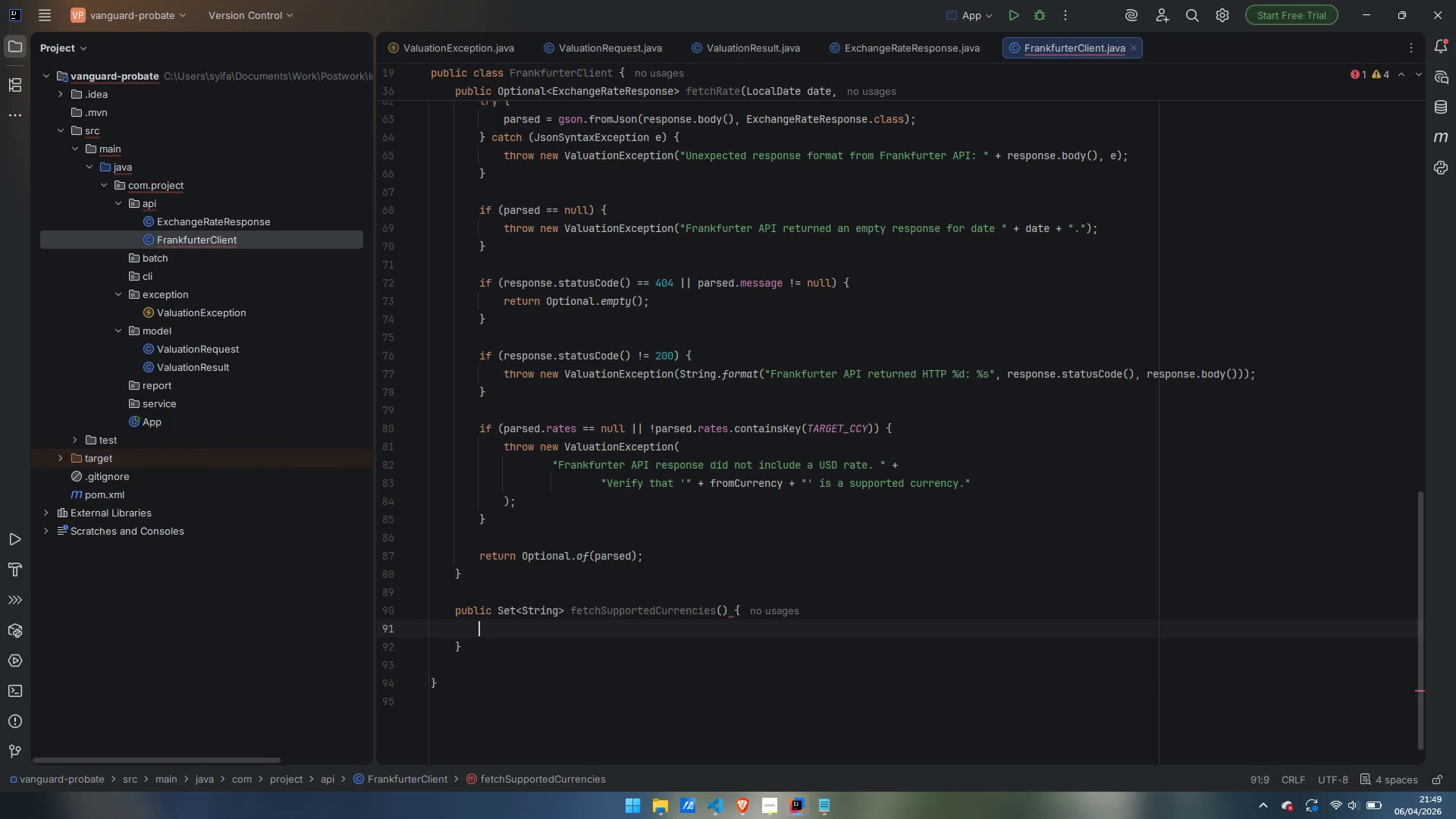 
 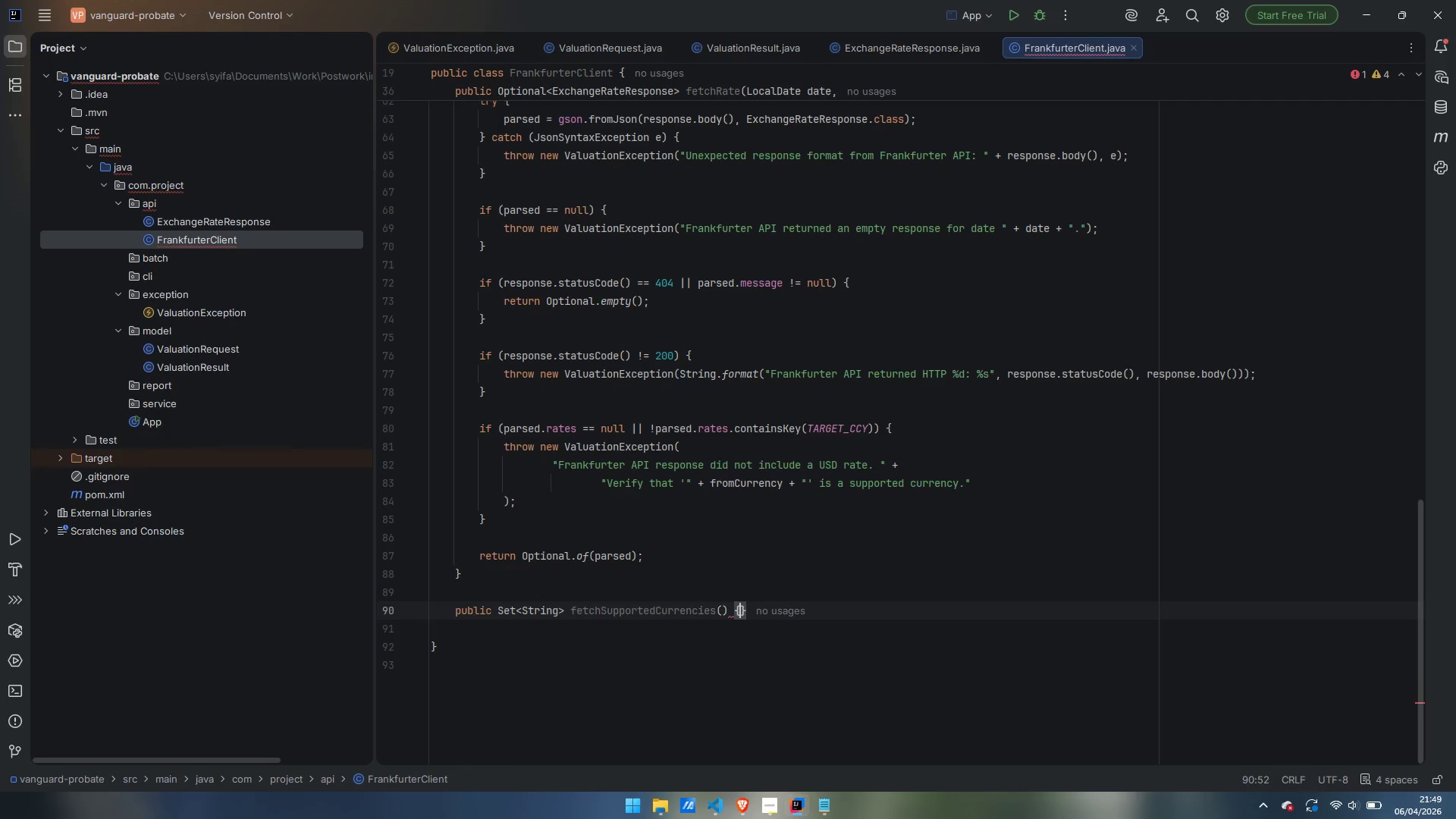 
key(Enter)
 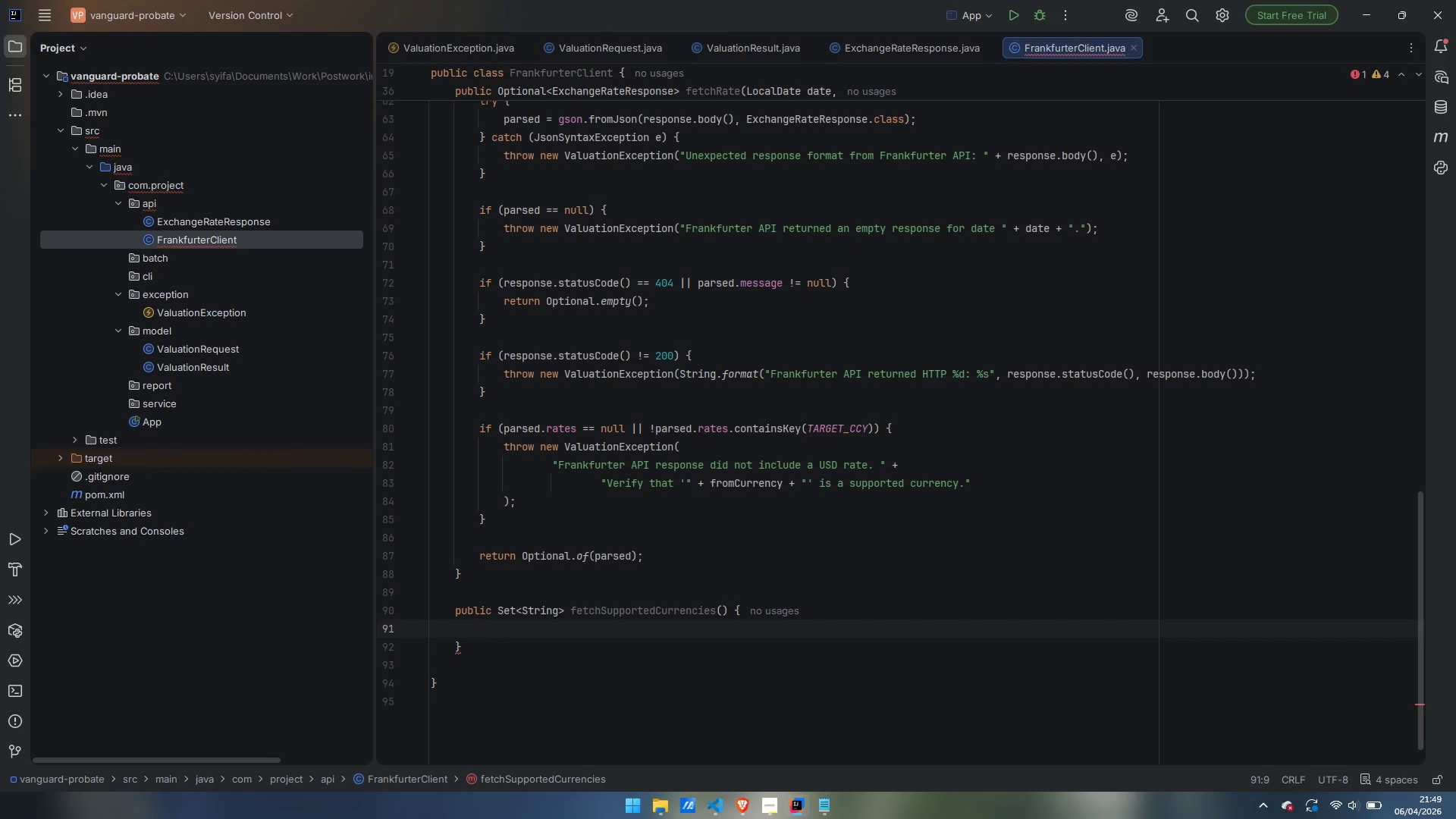 
type(String url = BASE_URL + "/currency)
key(Backspace)
type(ies)
 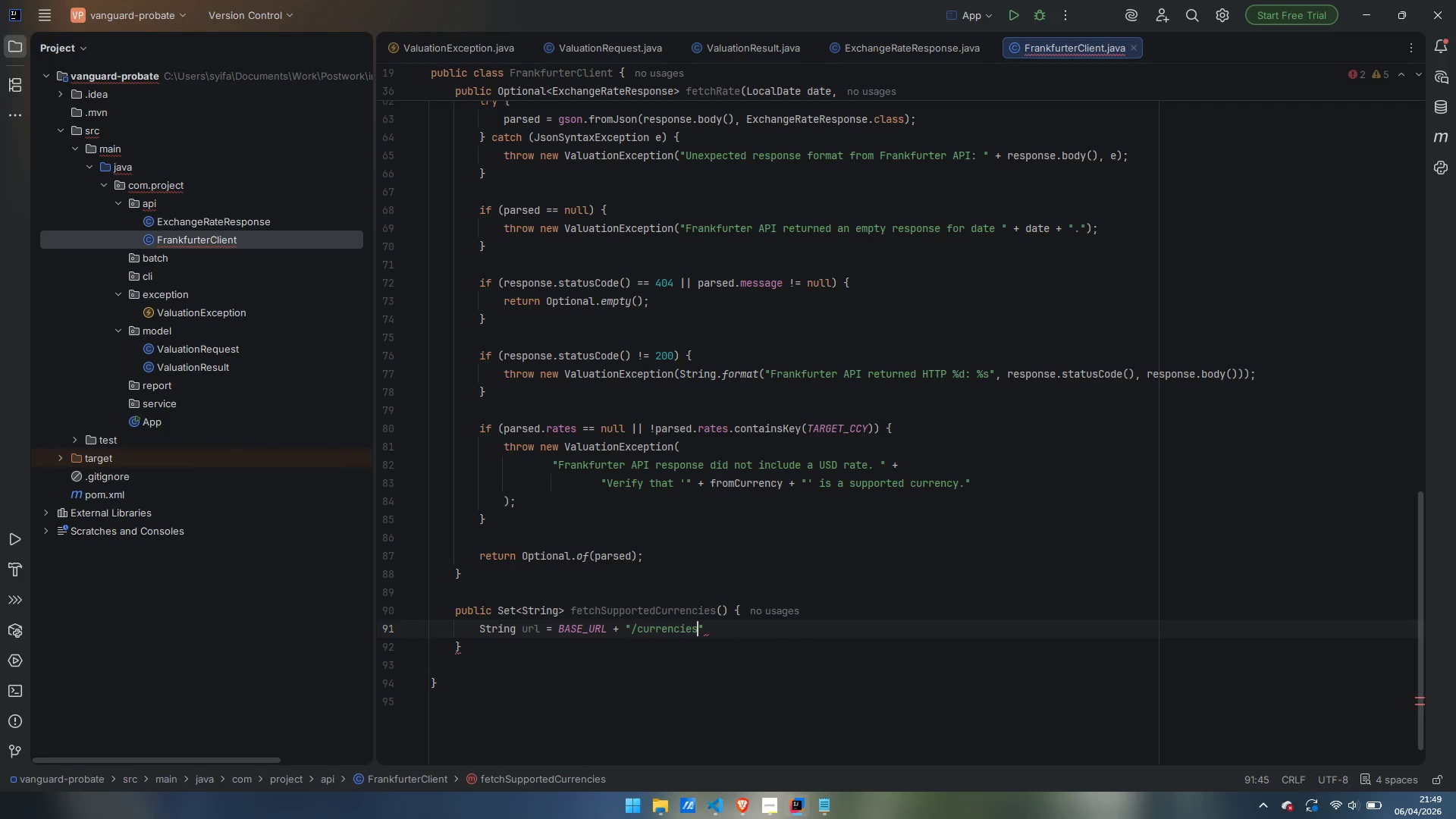 
 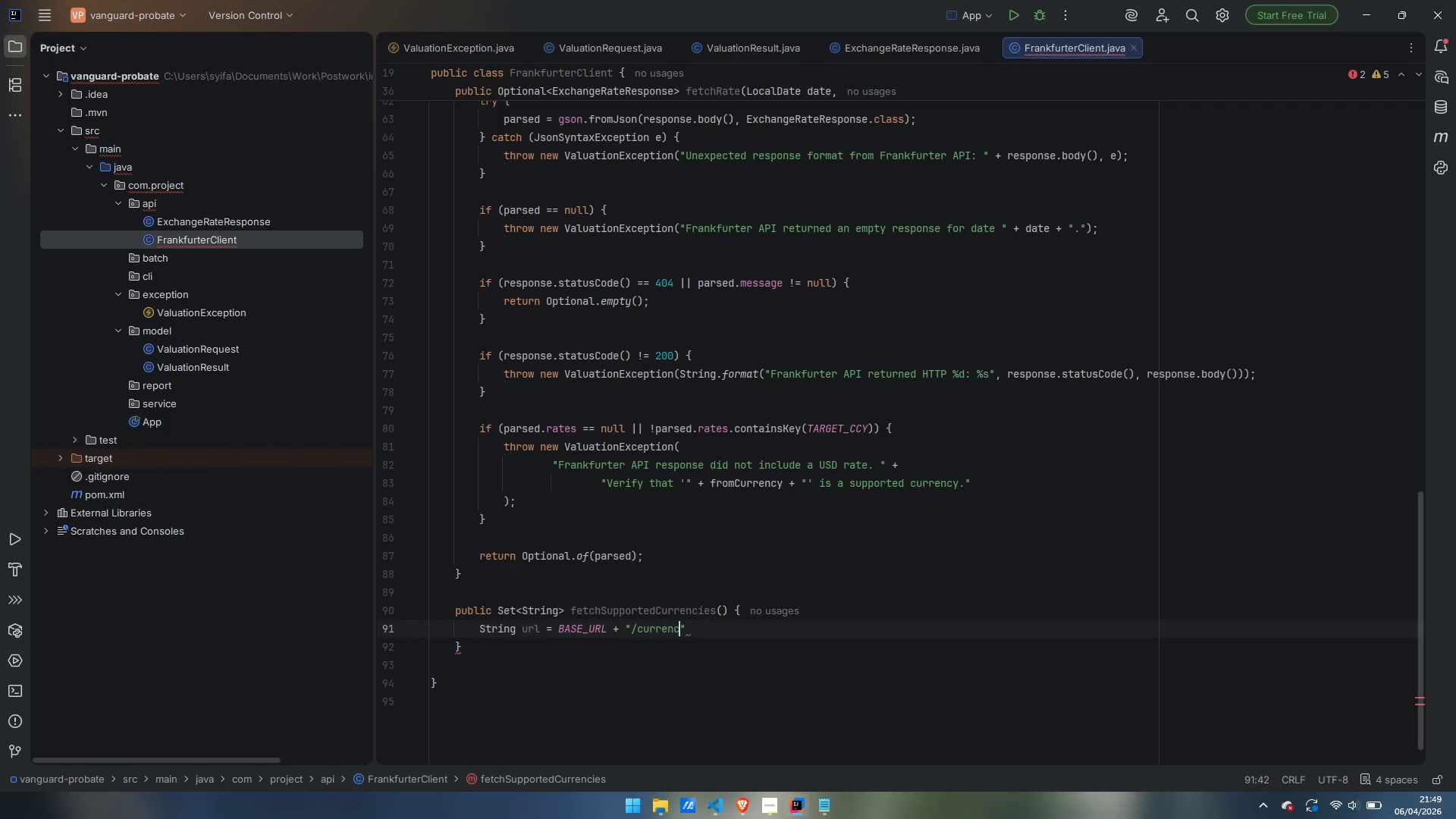 
key(ArrowRight)
 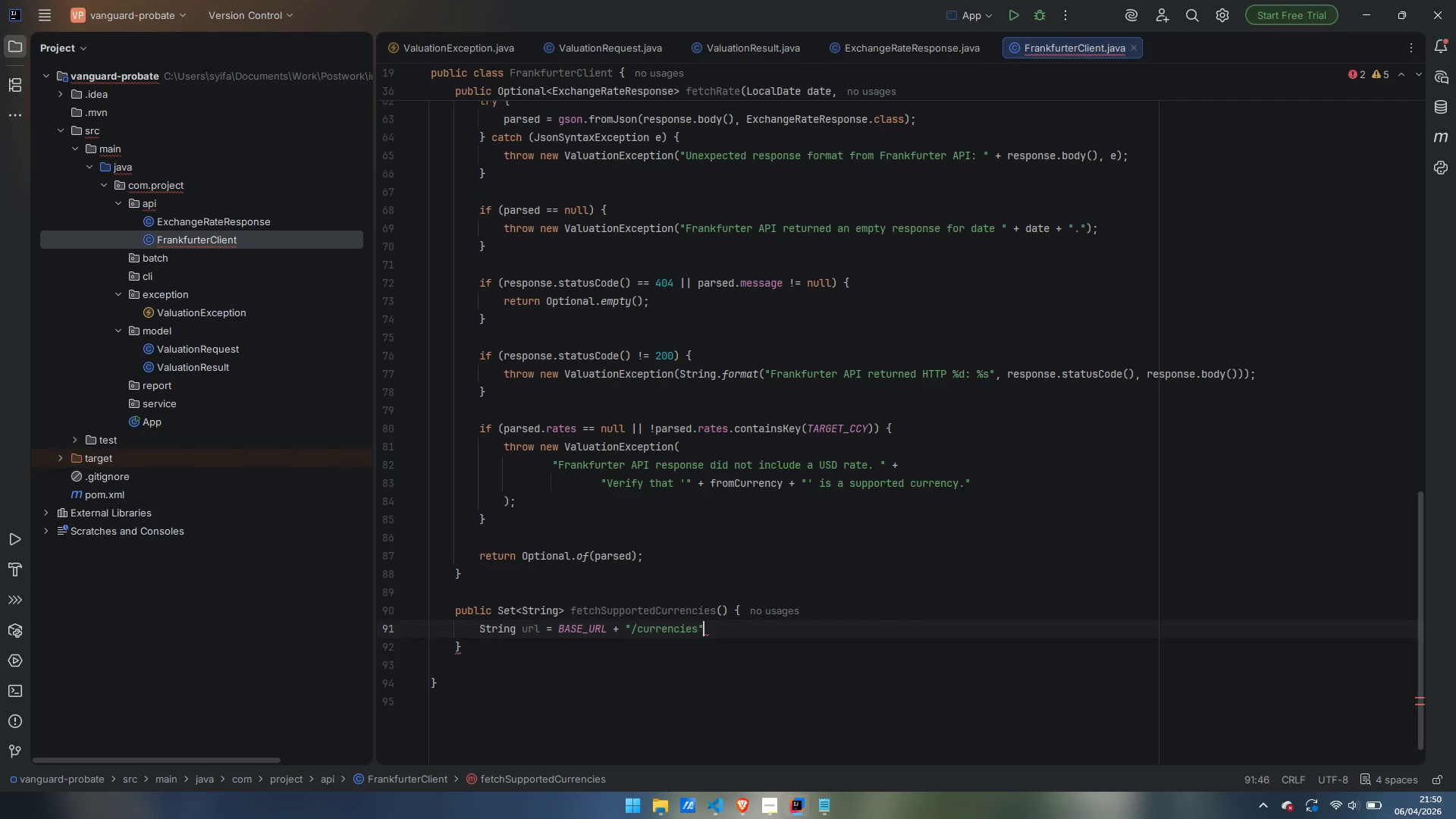 
key(Semicolon)
 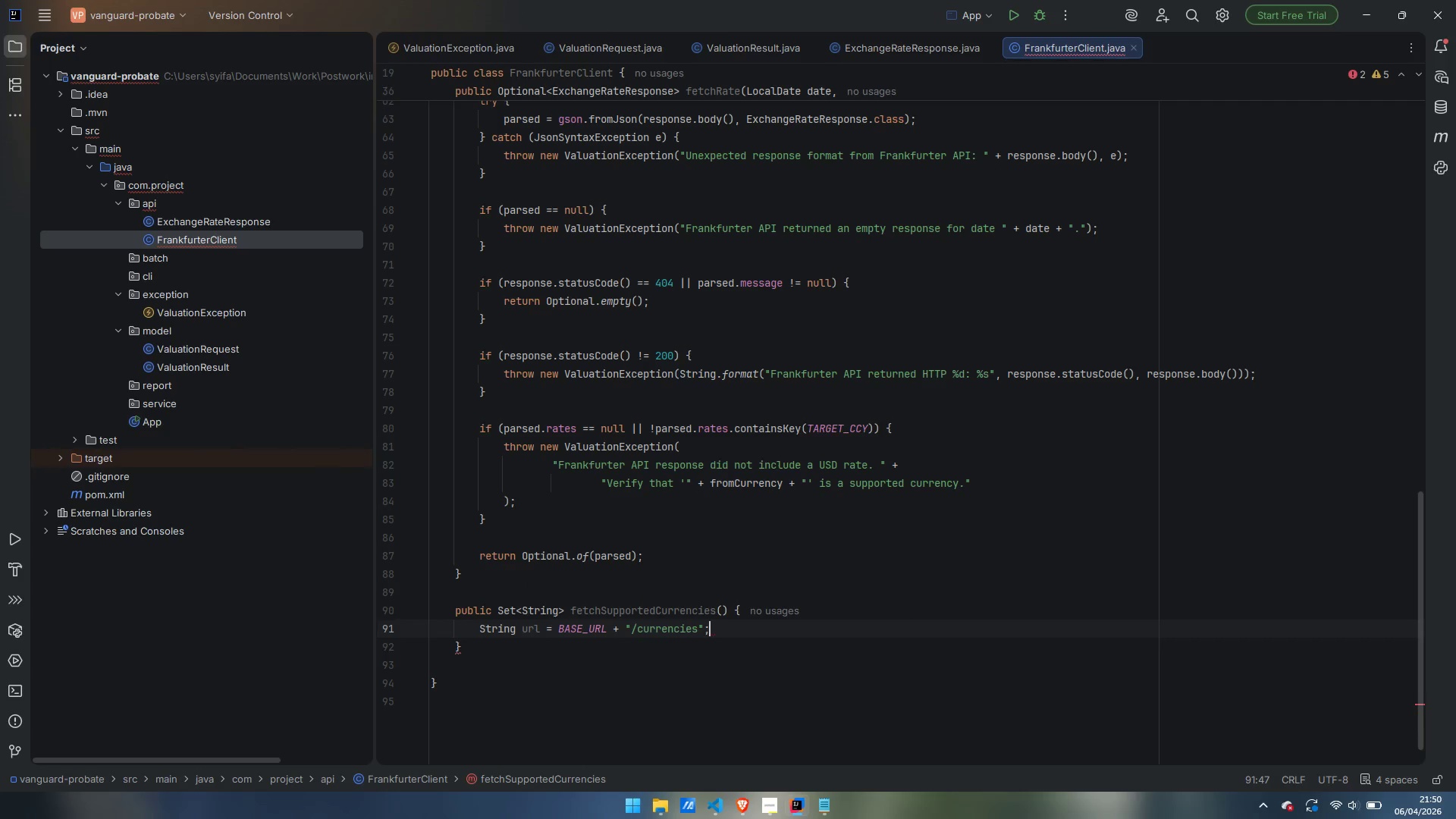 
key(Enter)
 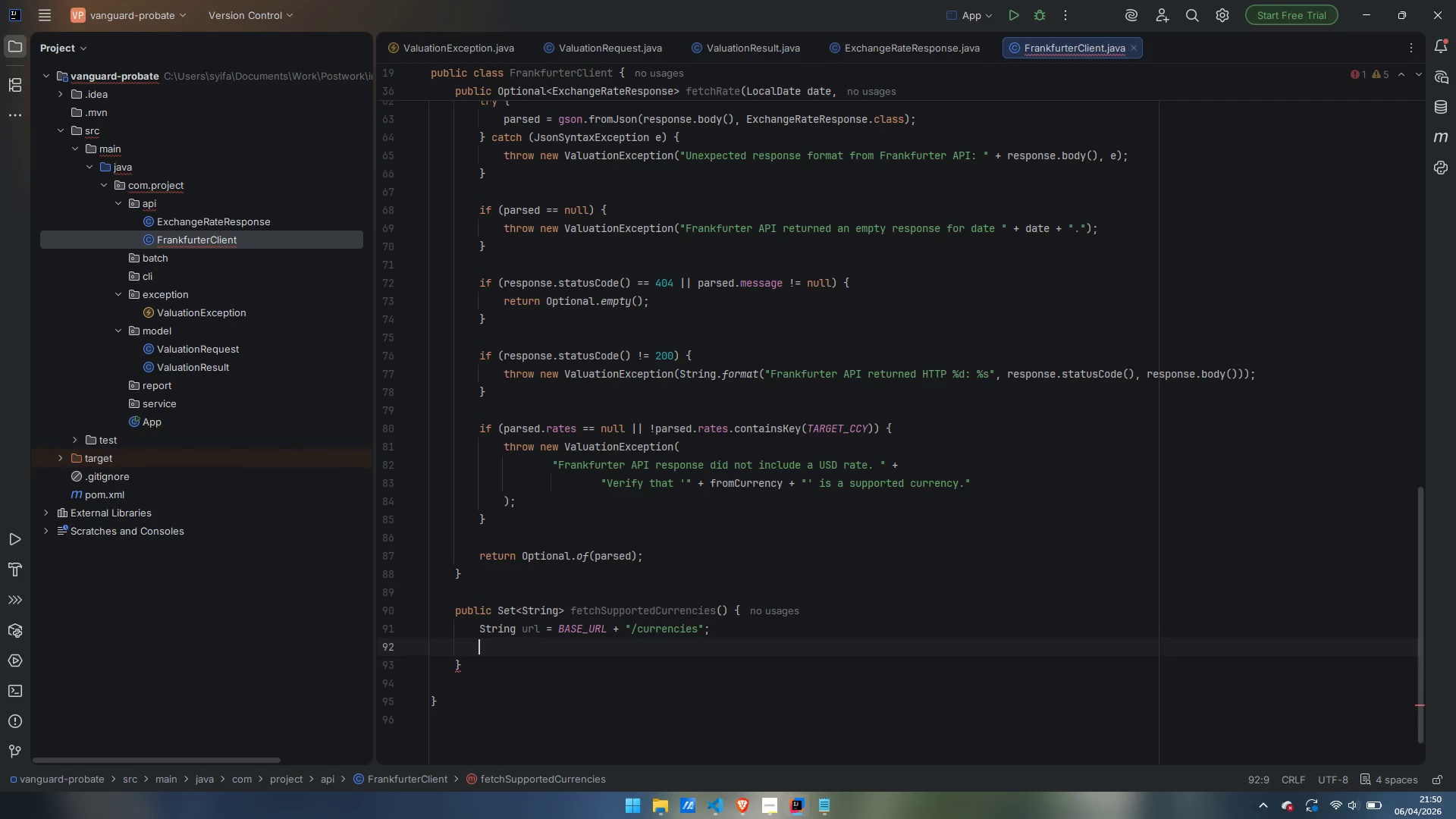 
key(Enter)
 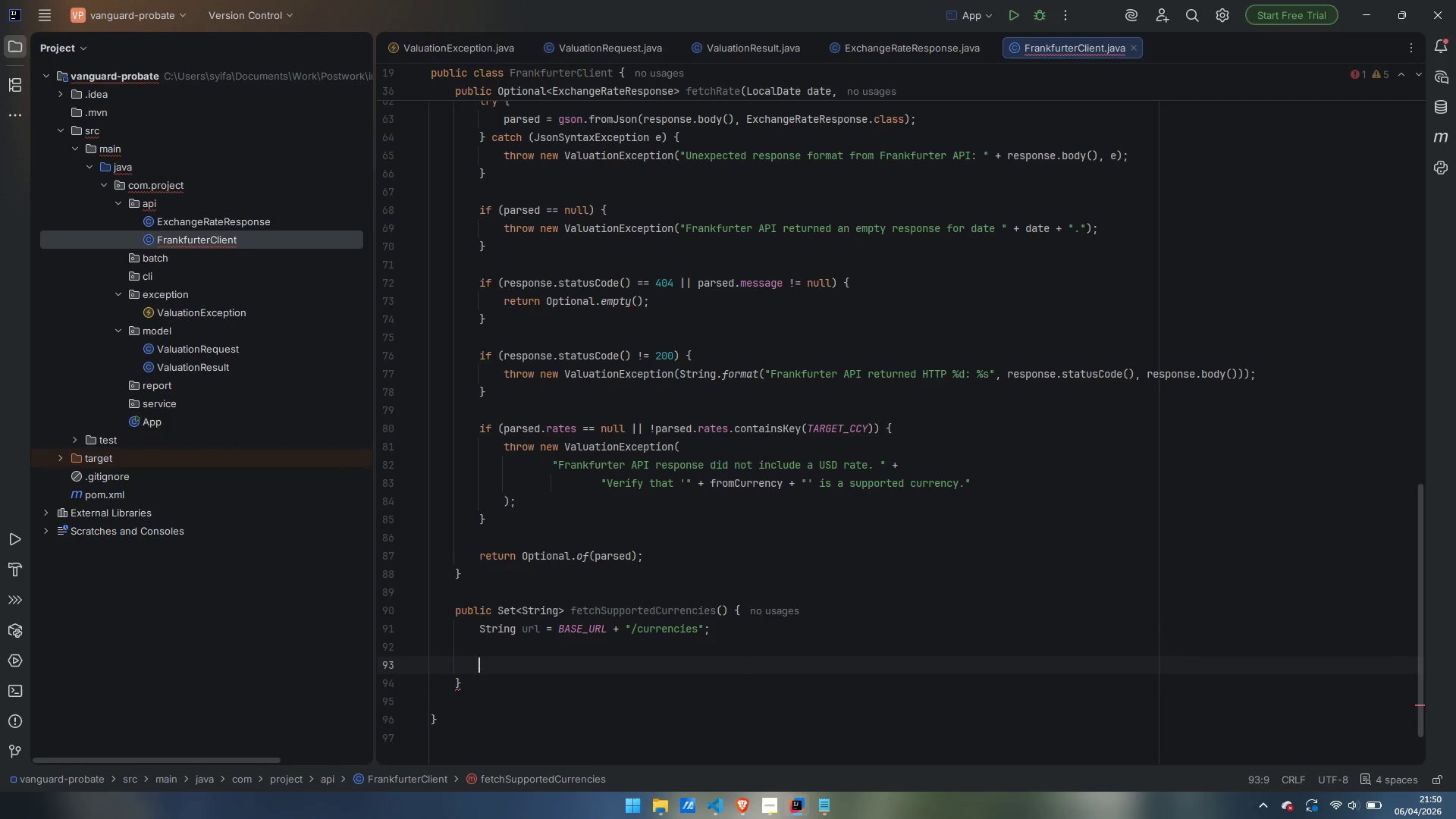 
type(HttpRequest)
 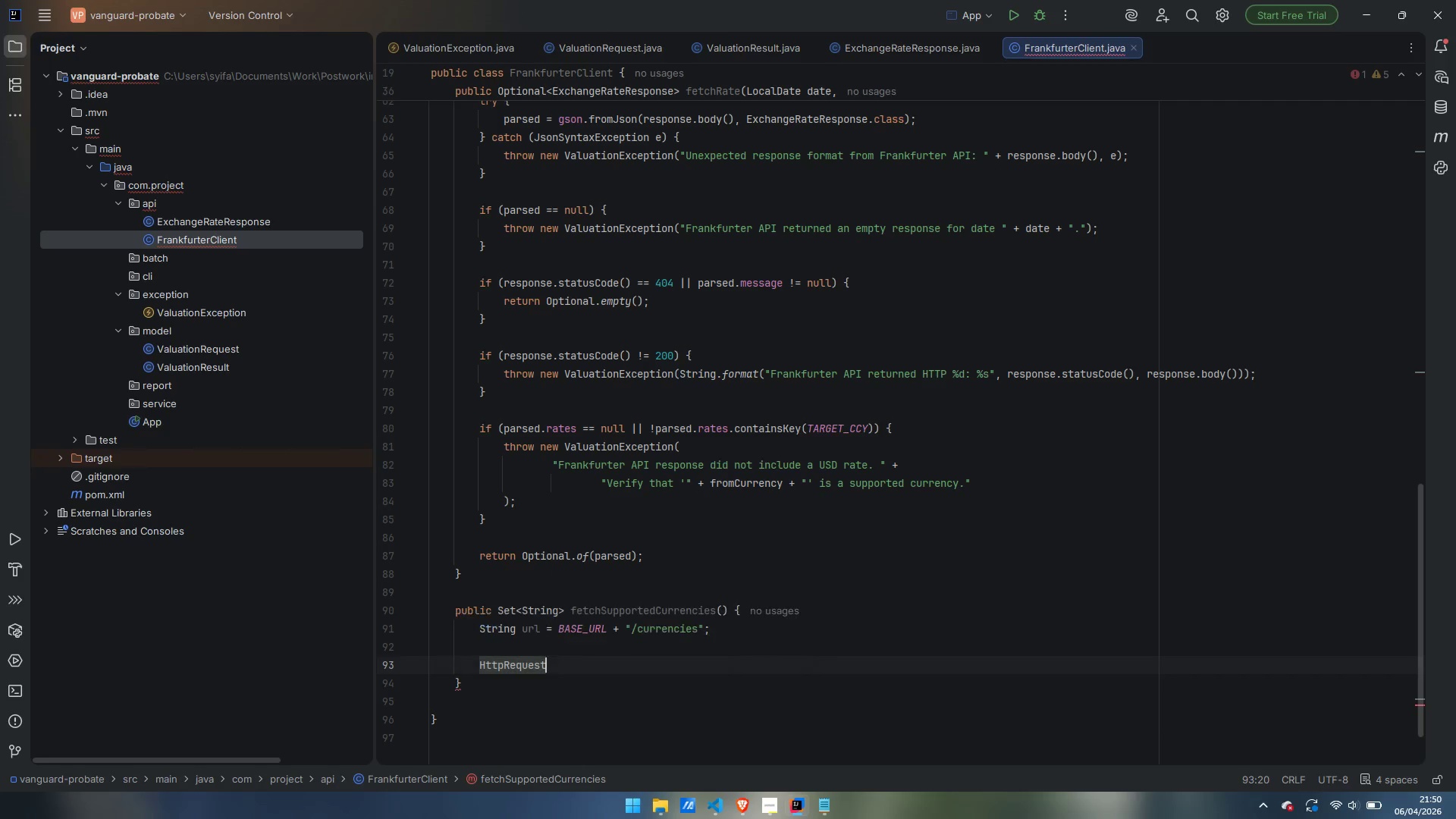 
 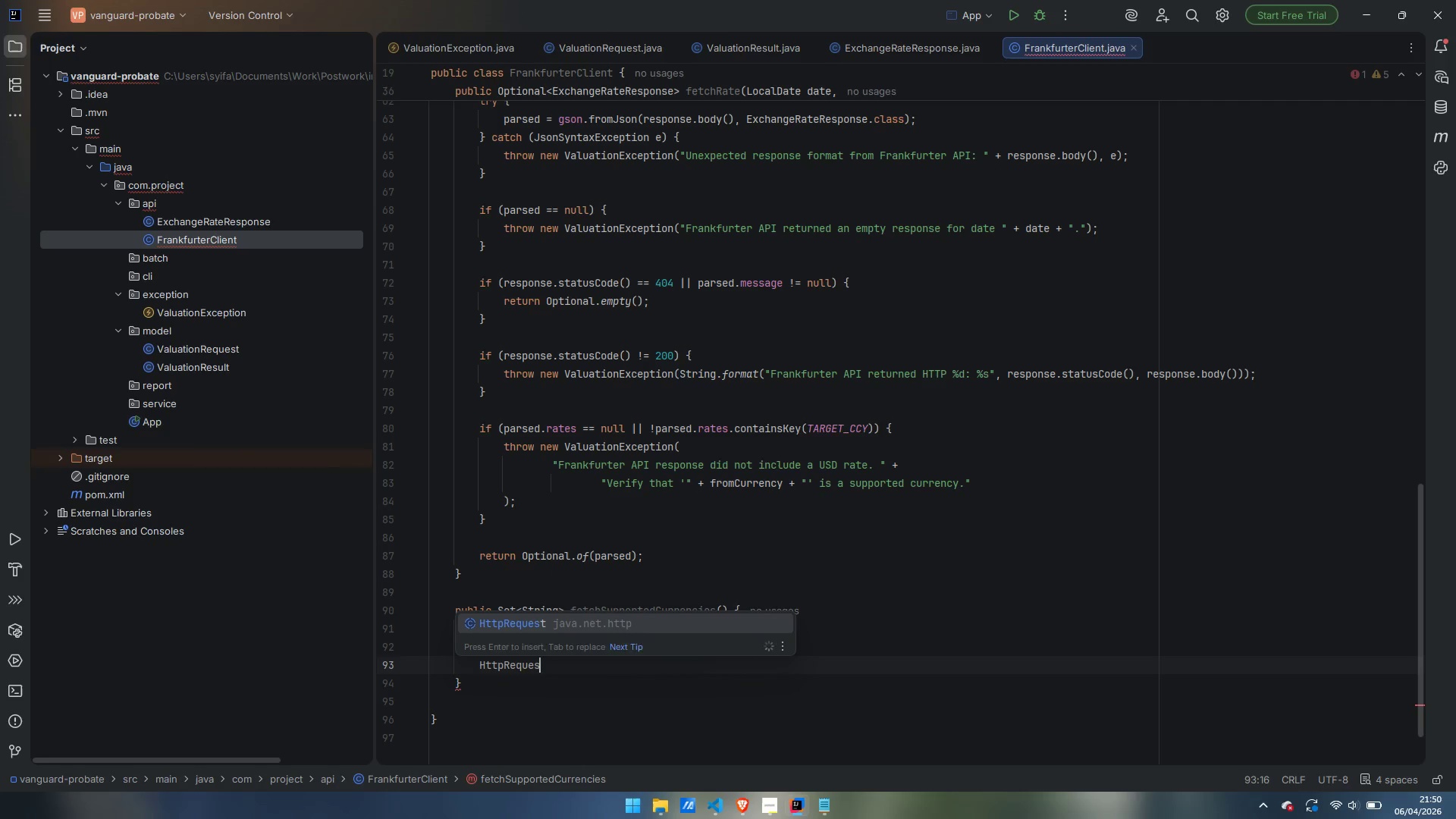 
key(Enter)
 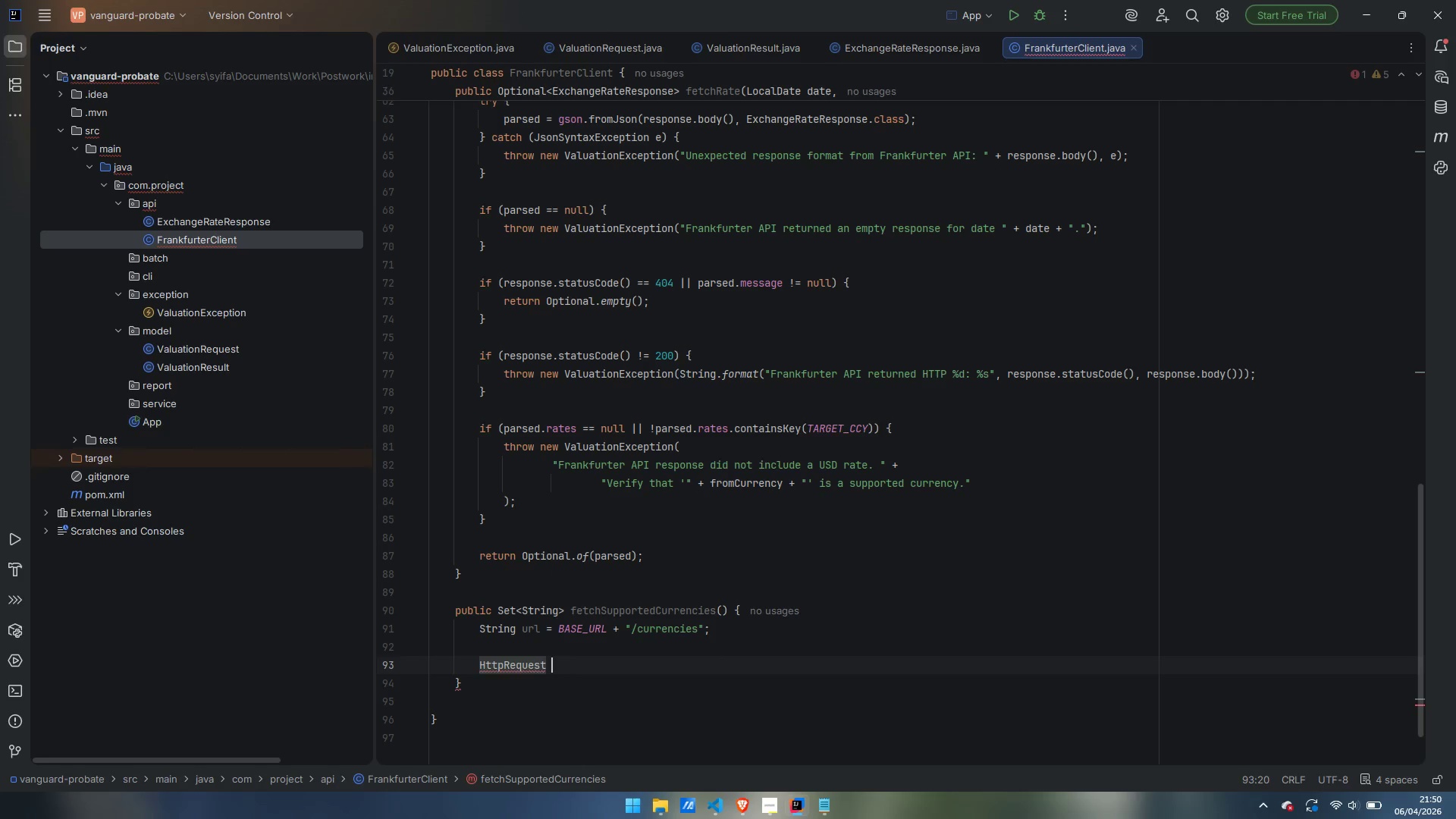 
type( request = HttpRequest)
 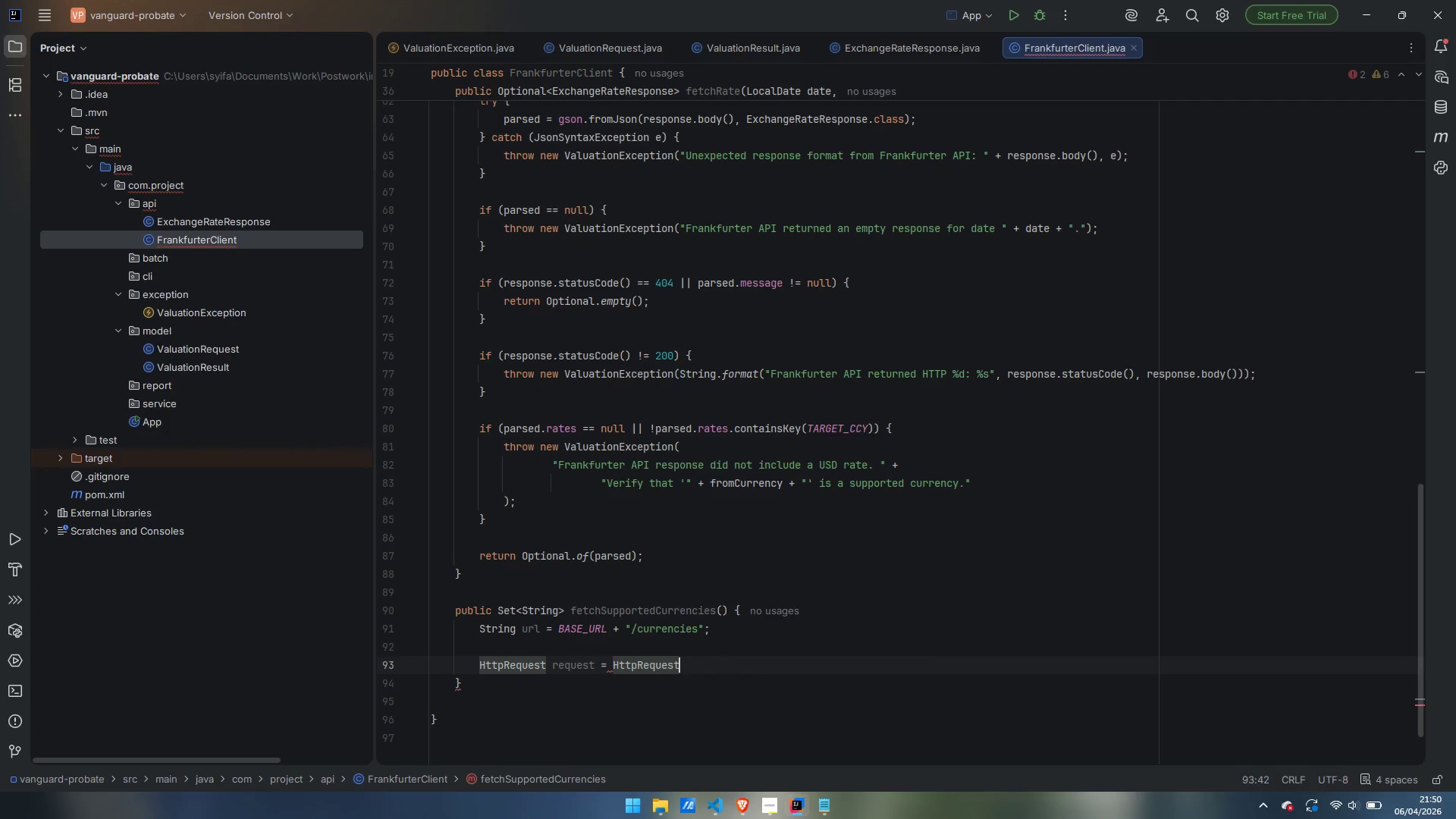 
 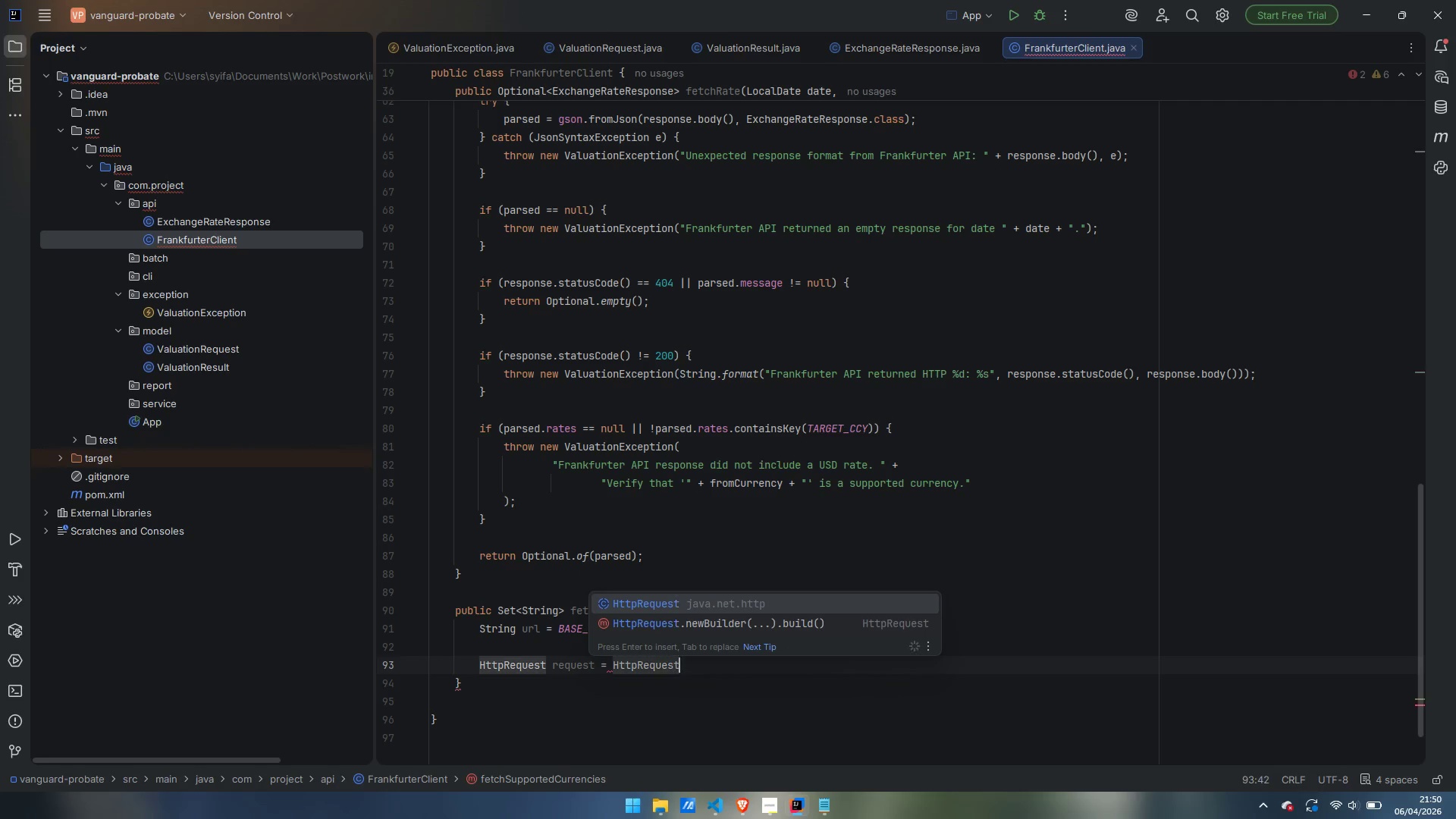 
key(Enter)
 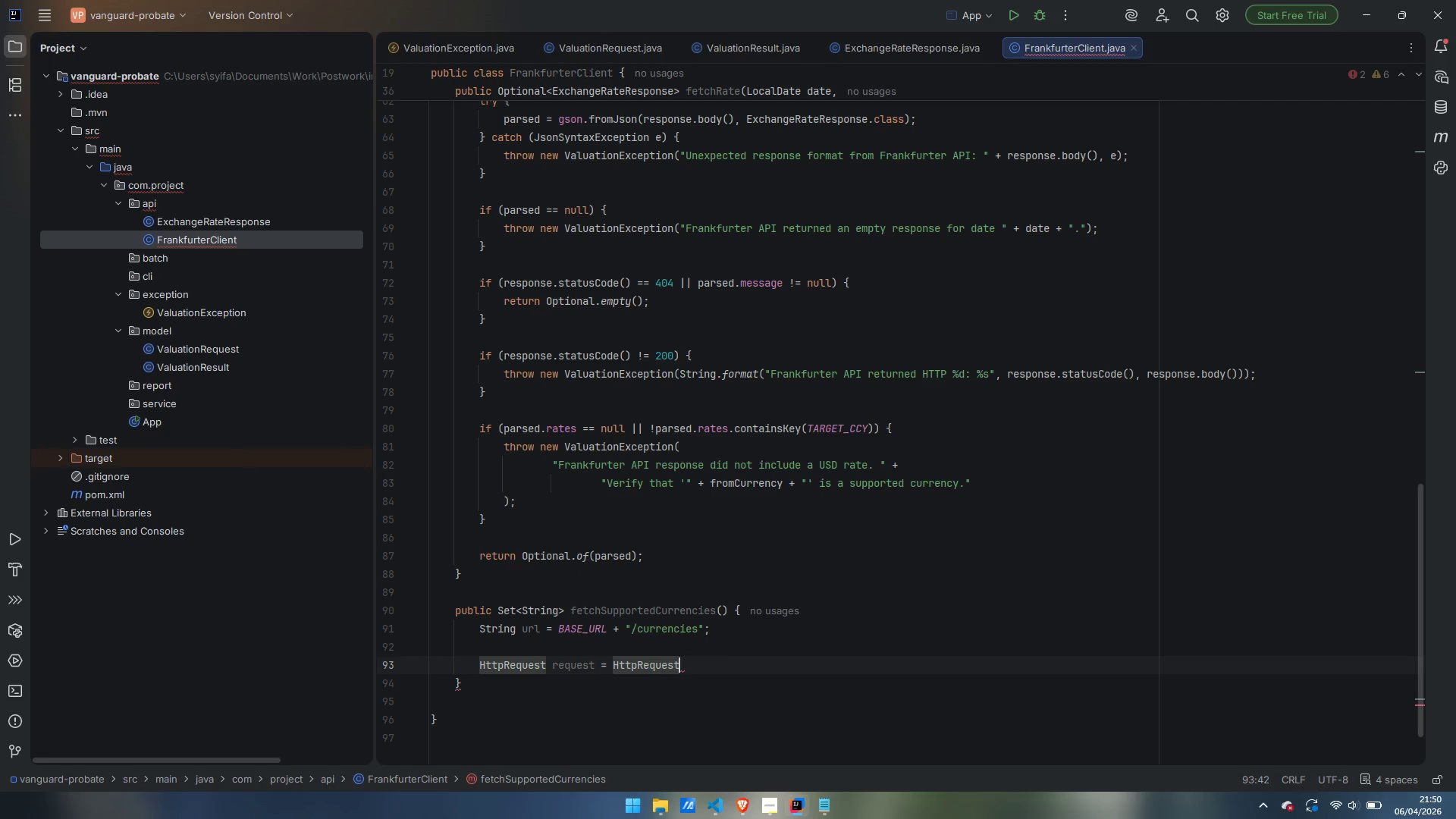 
type(.newBuilder())
 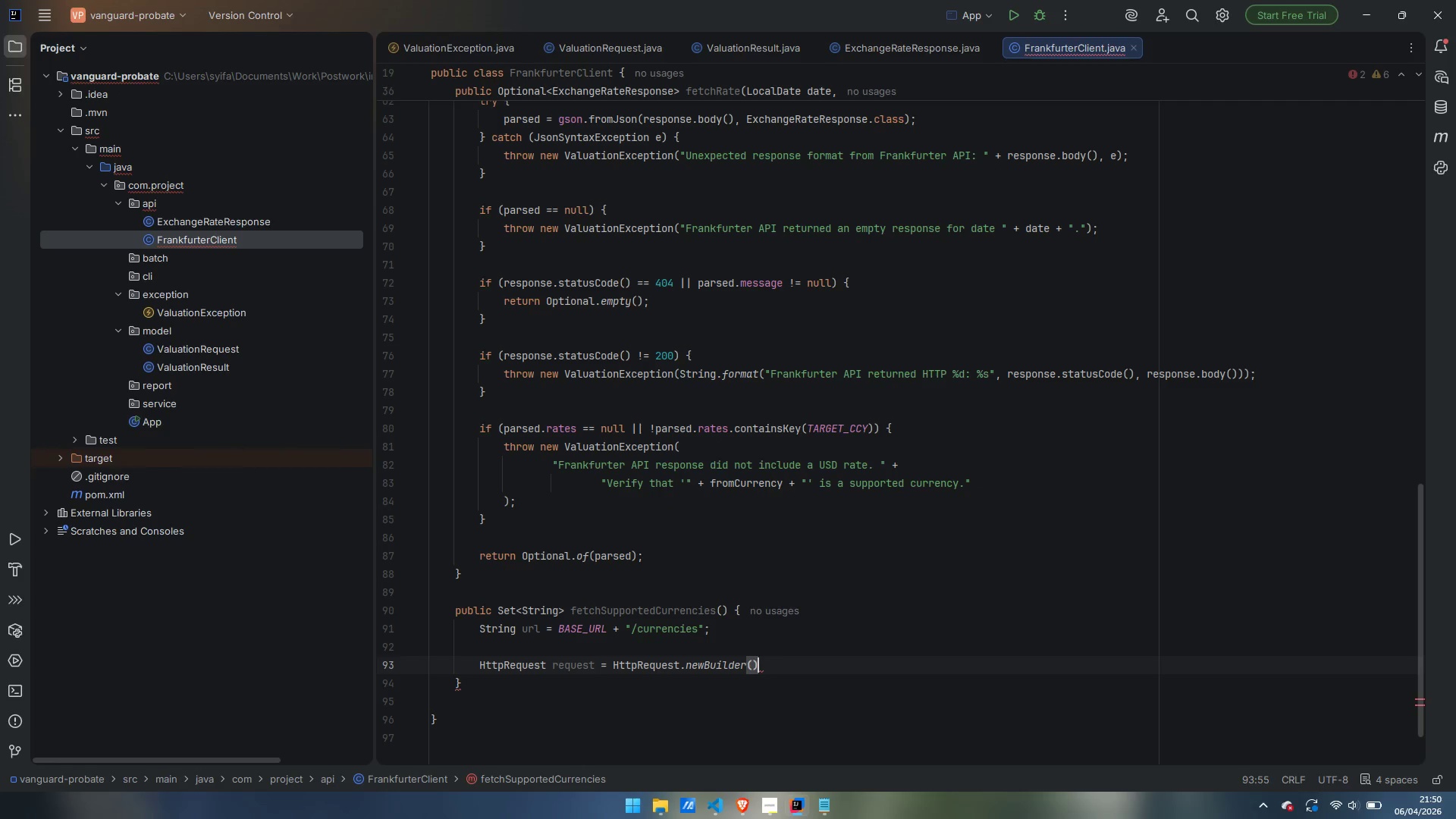 
key(Enter)
 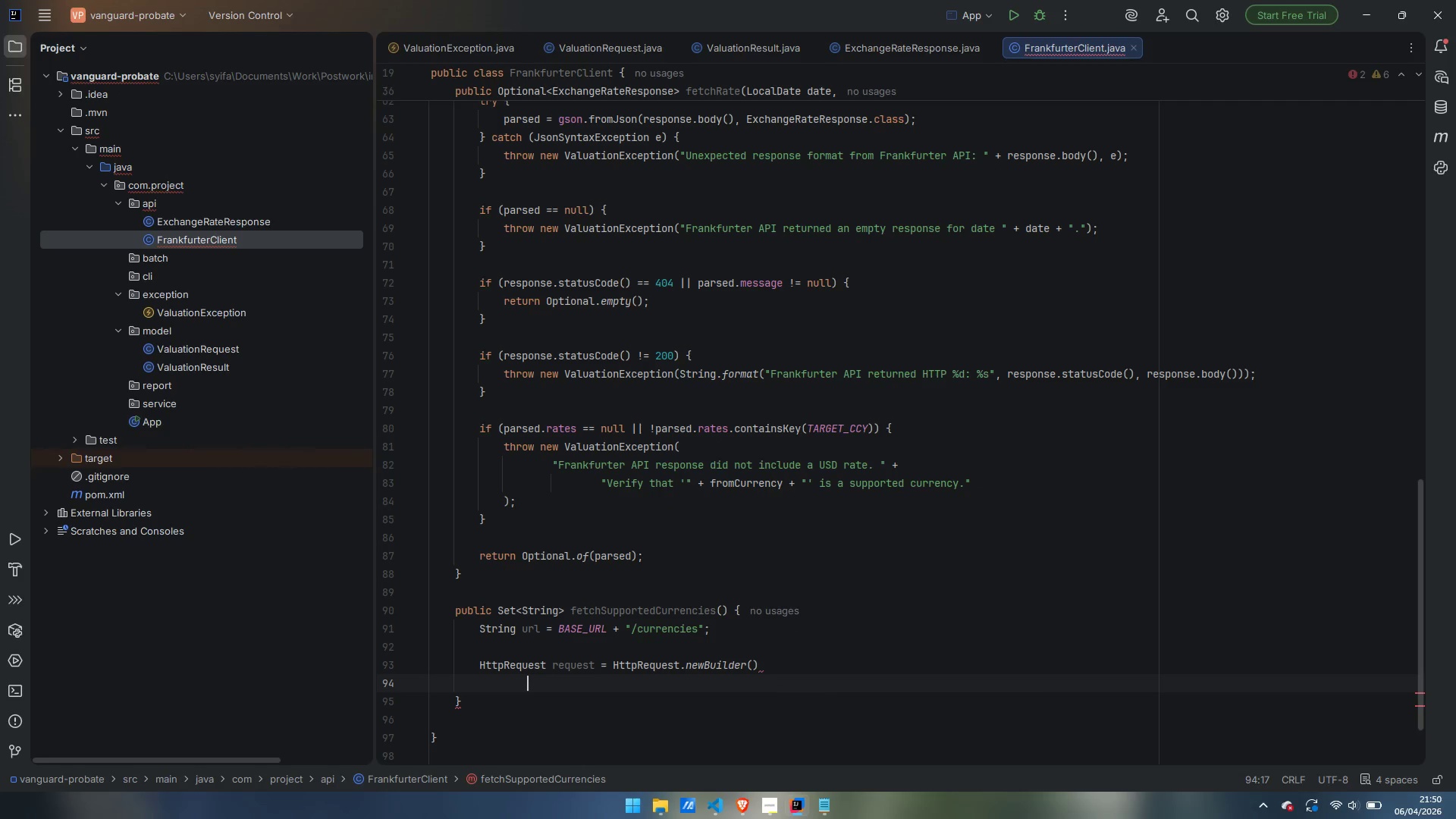 
type(.uri)
 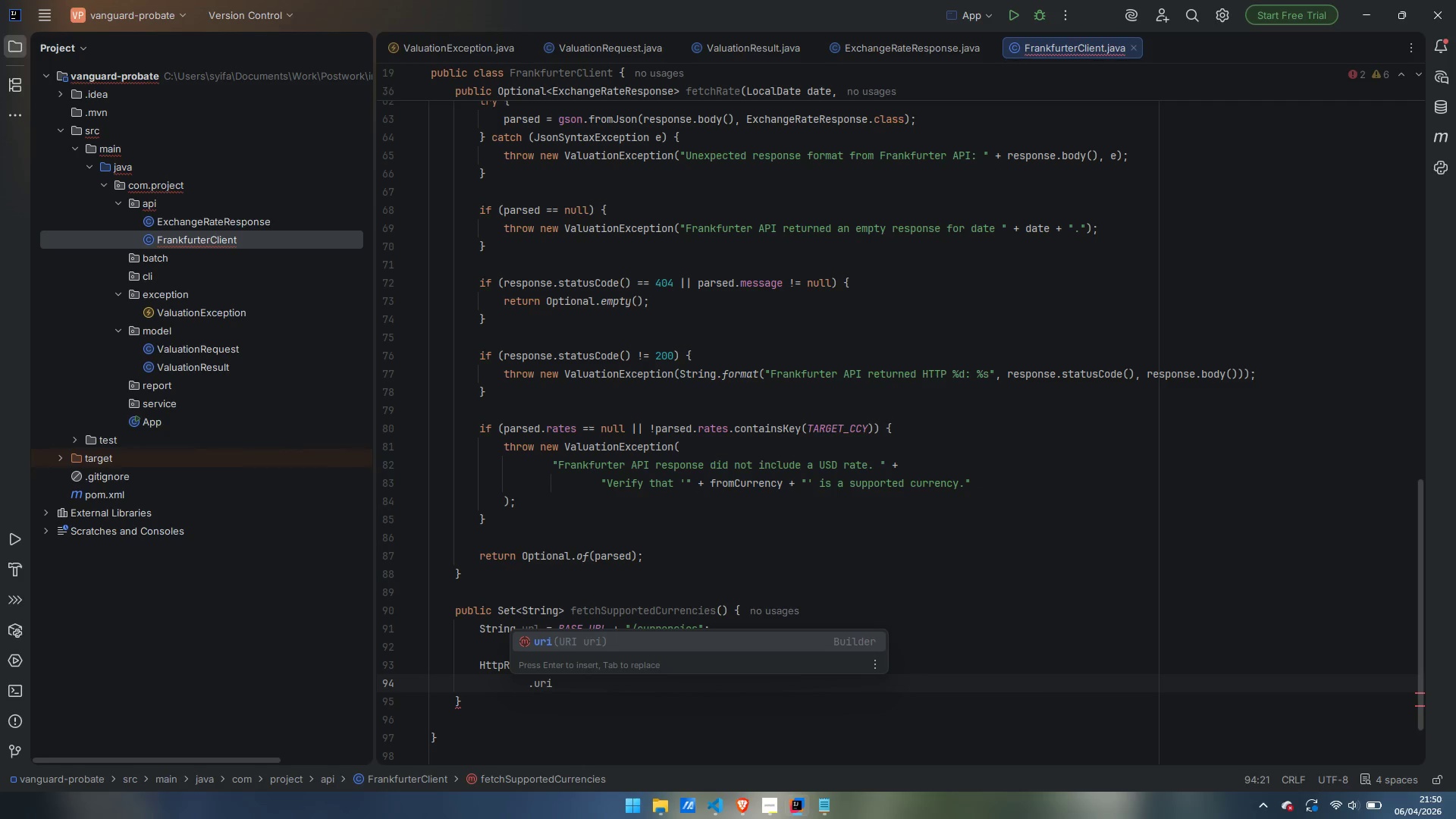 
key(Enter)
 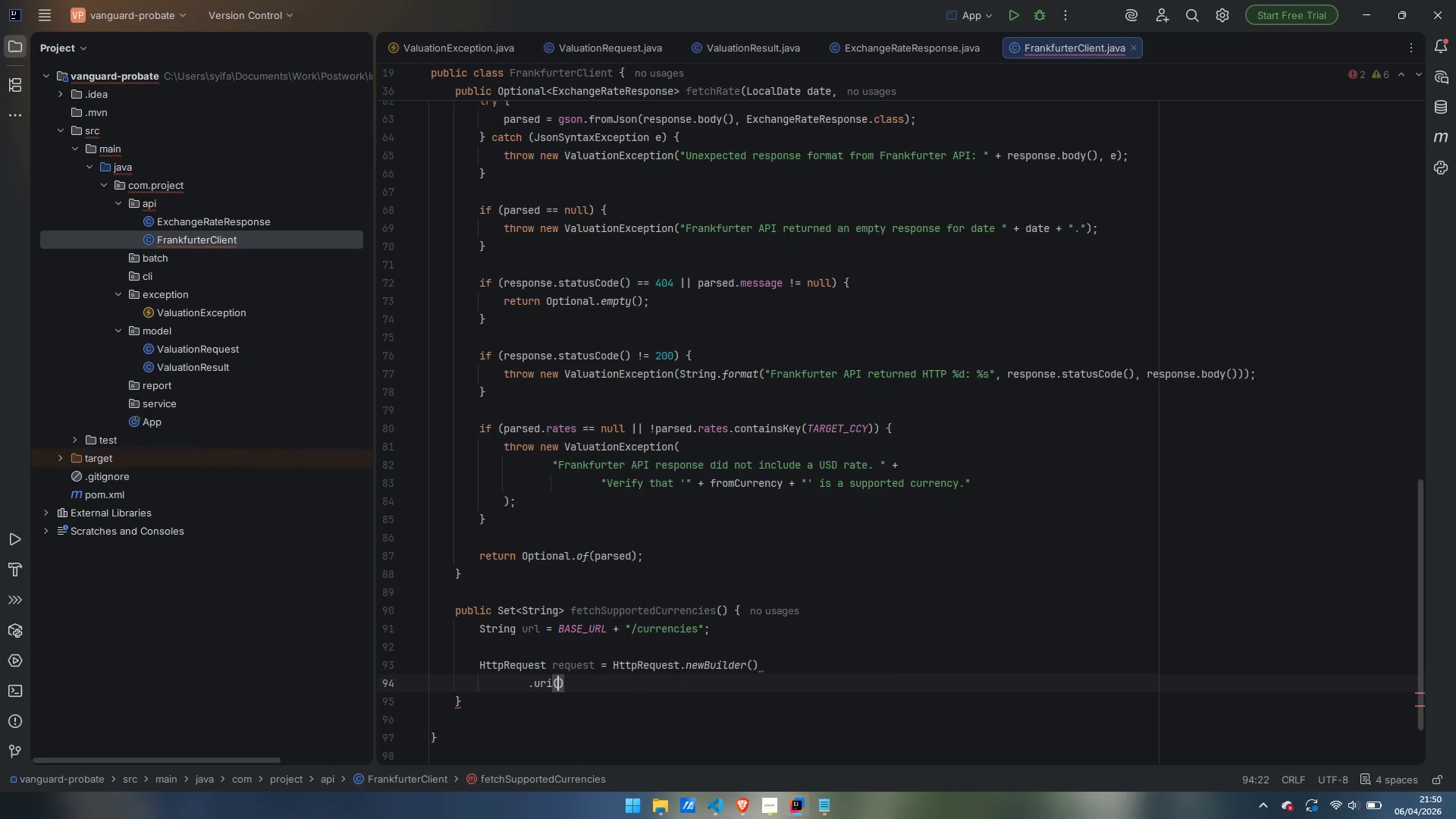 
hold_key(key=ShiftLeft, duration=1.5)
 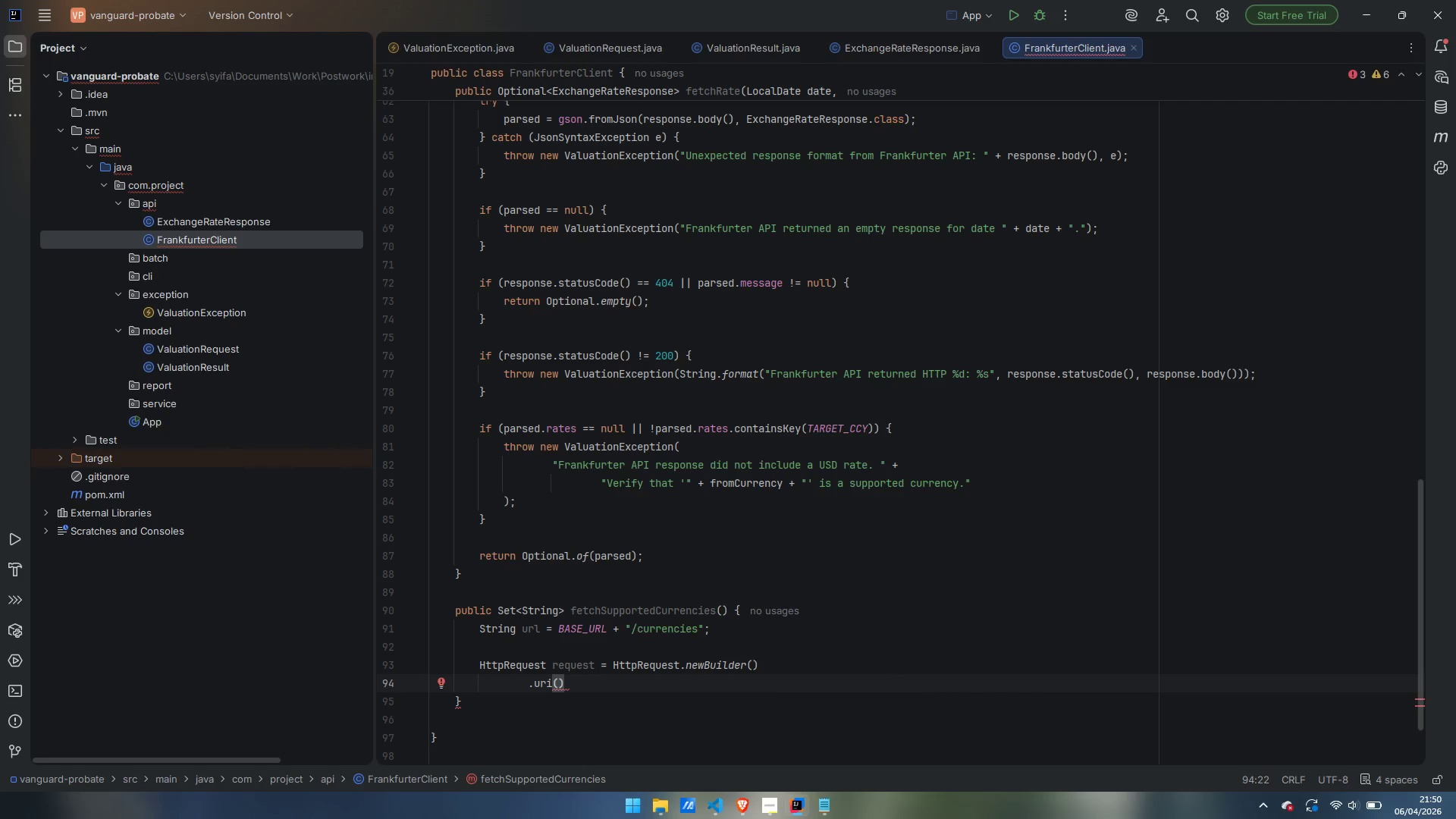 
type(URI.create(url)
 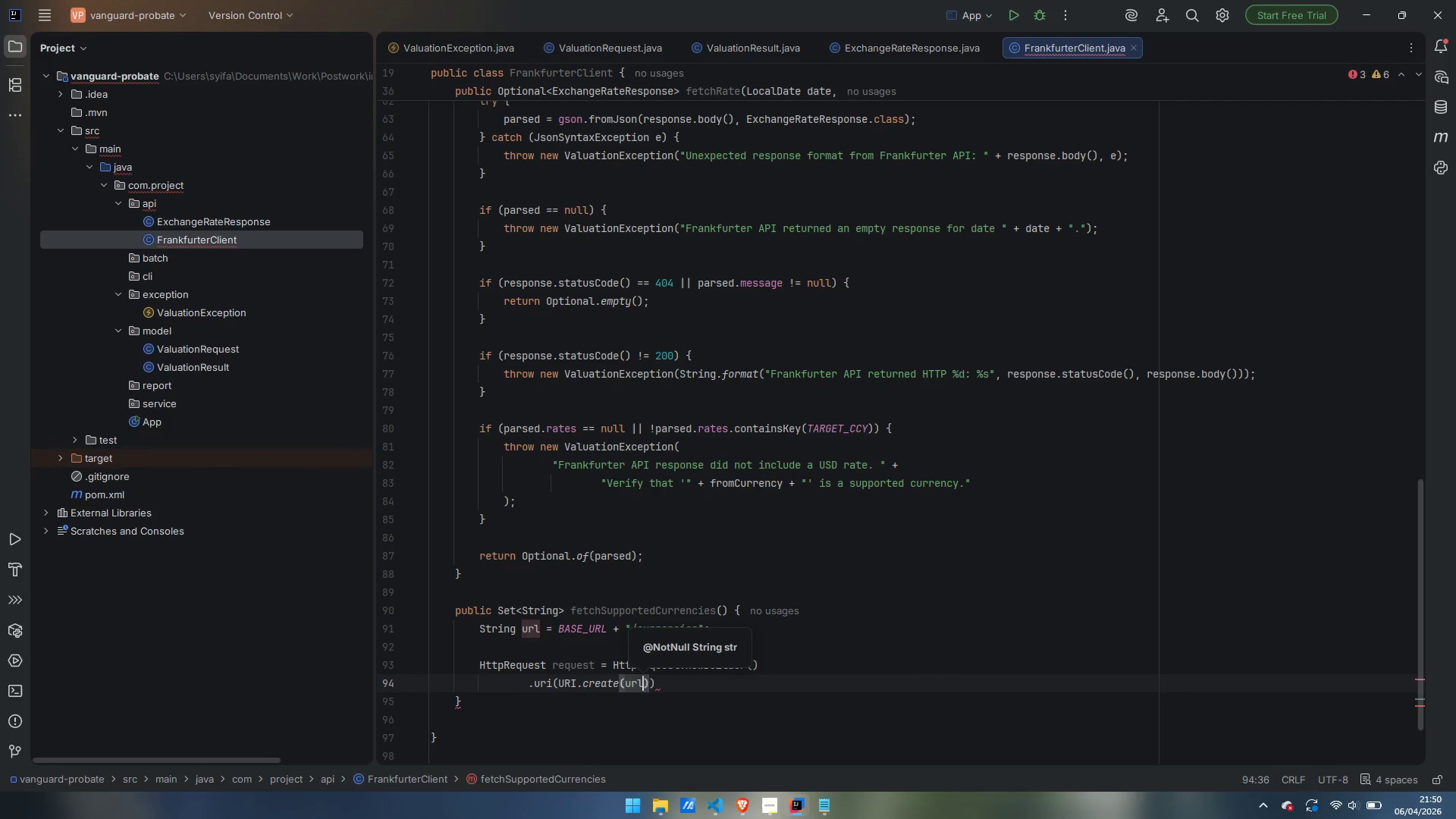 
key(ArrowRight)
 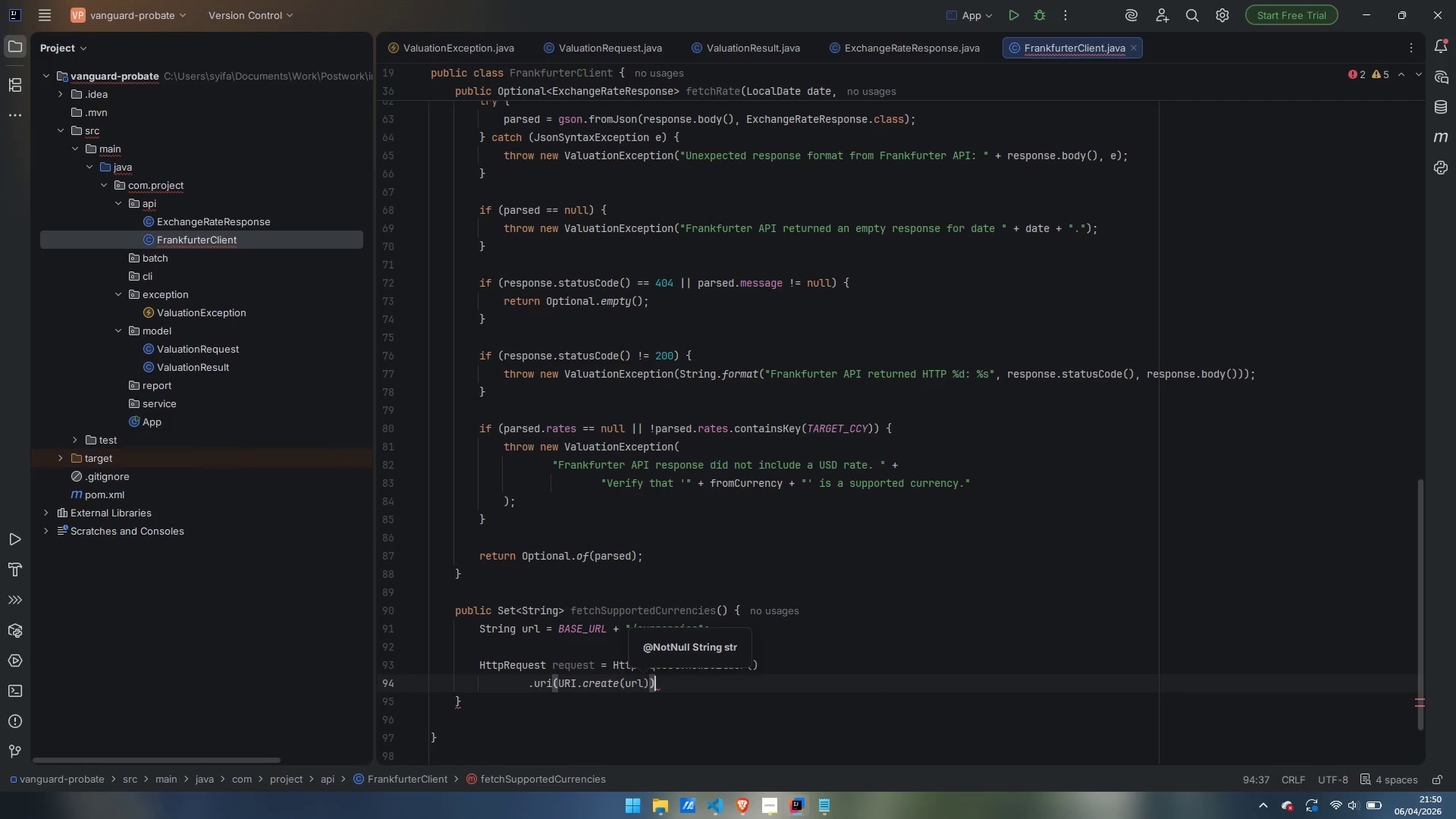 
key(ArrowRight)
 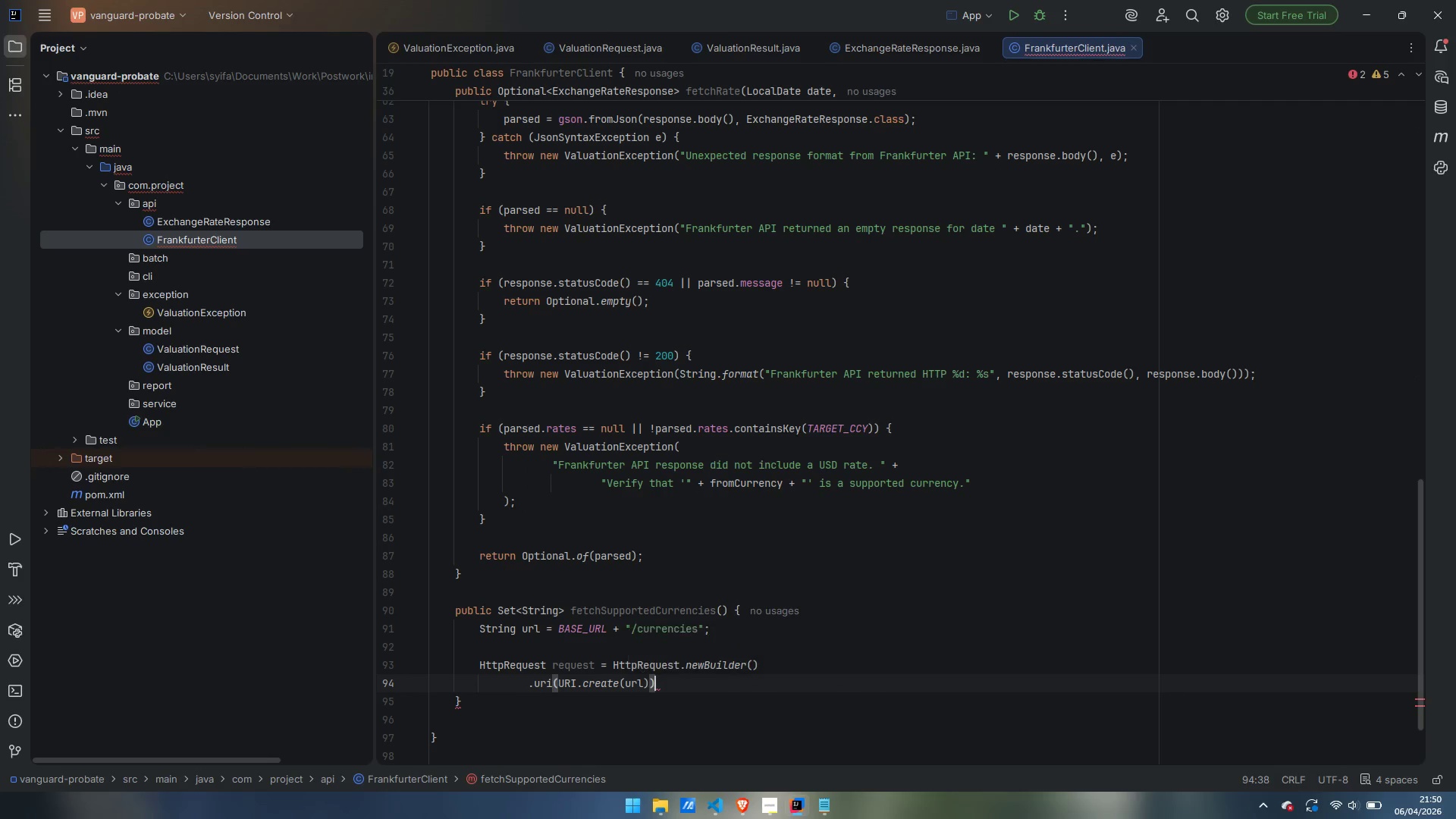 
key(Enter)
 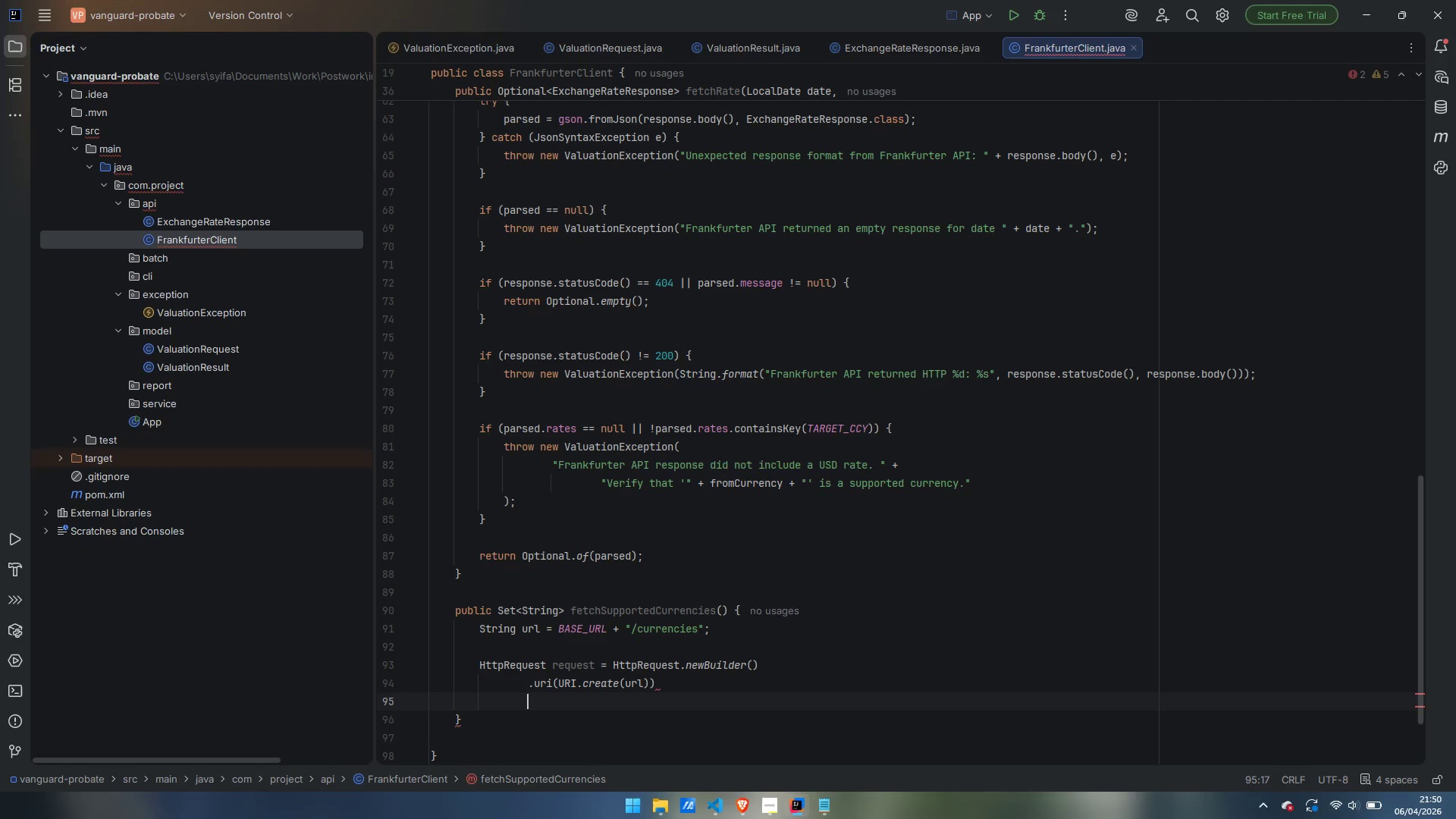 
type(.timeout)
 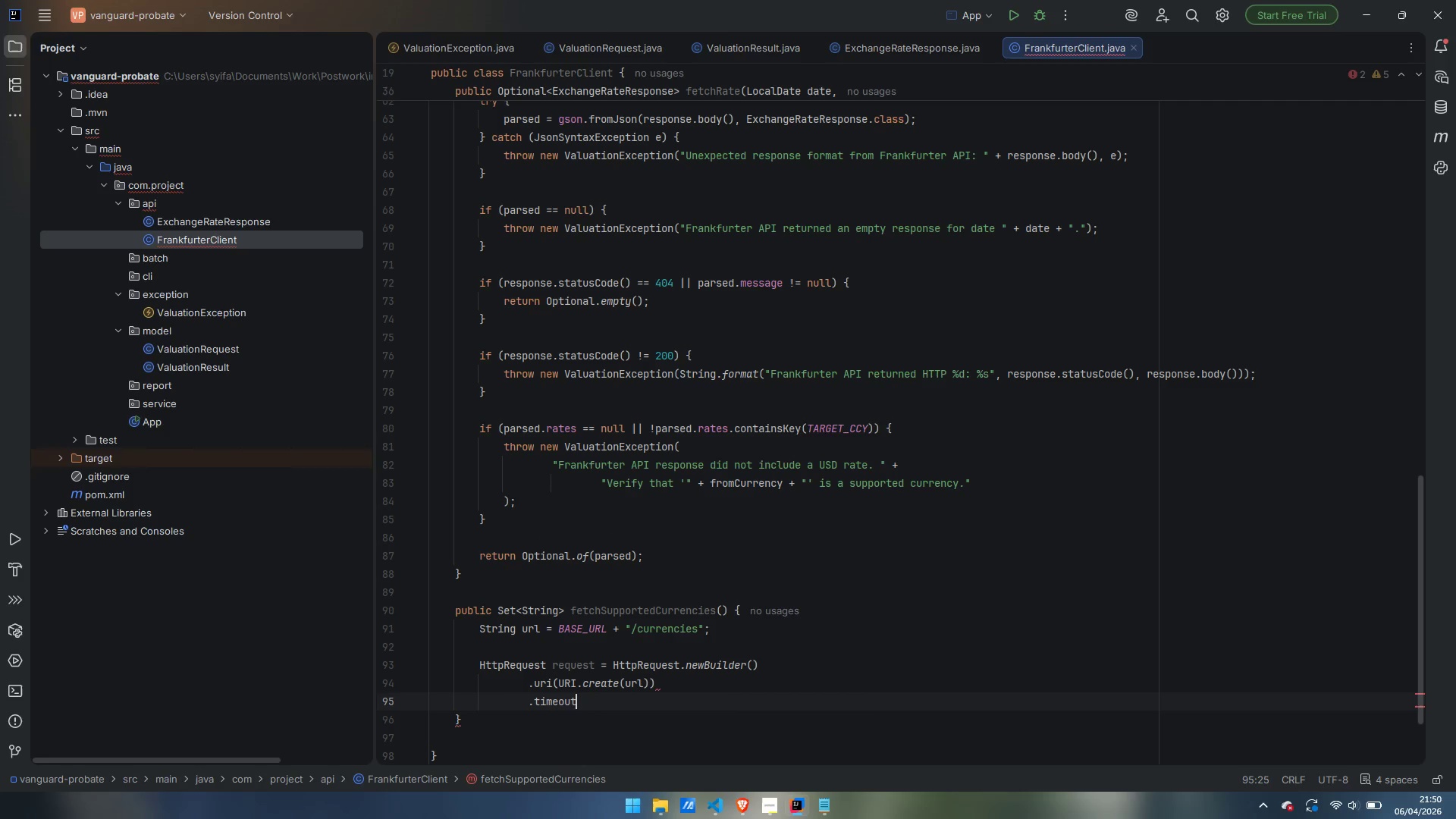 
key(Enter)
 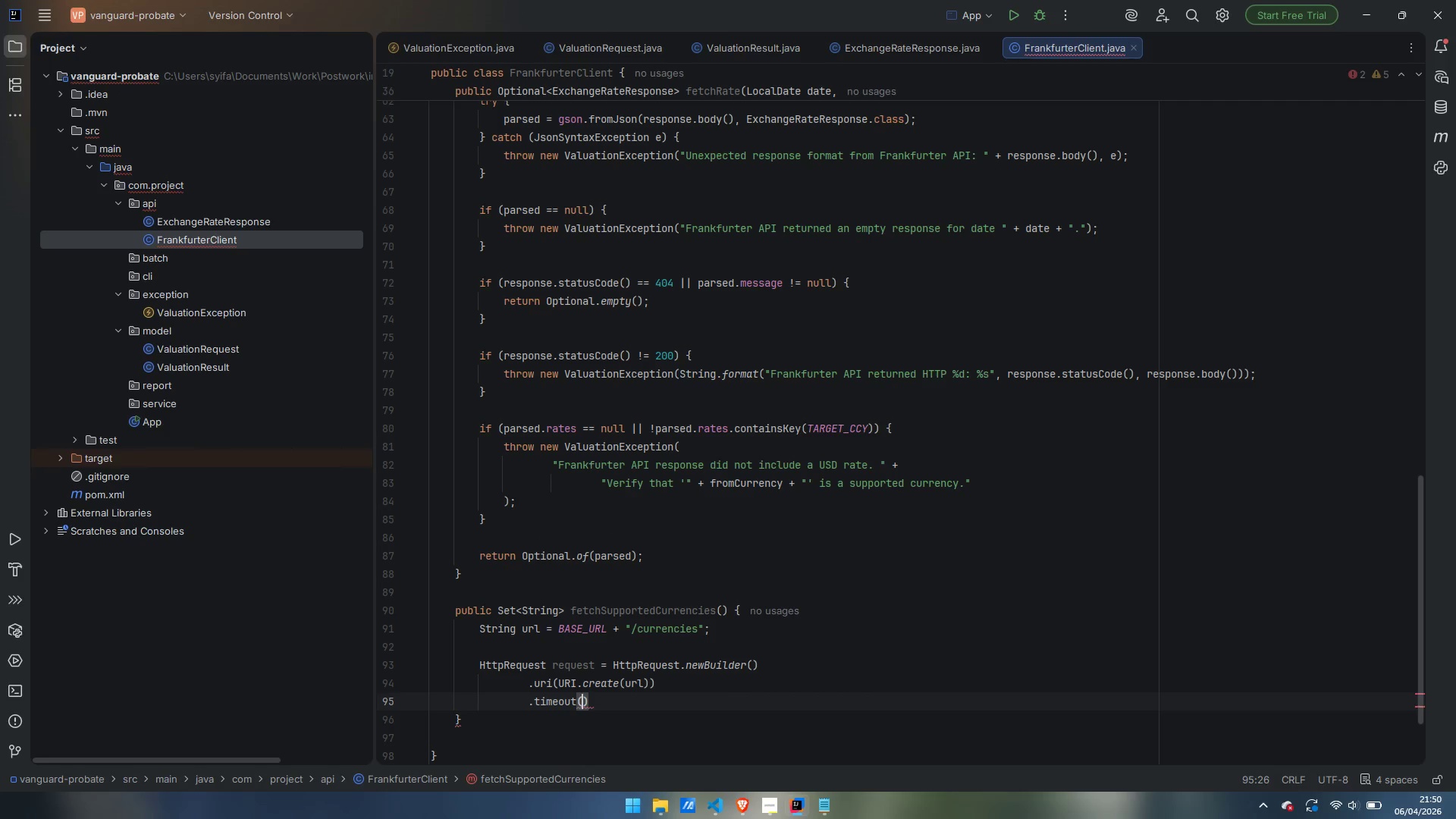 
type(TIMEOUT)
 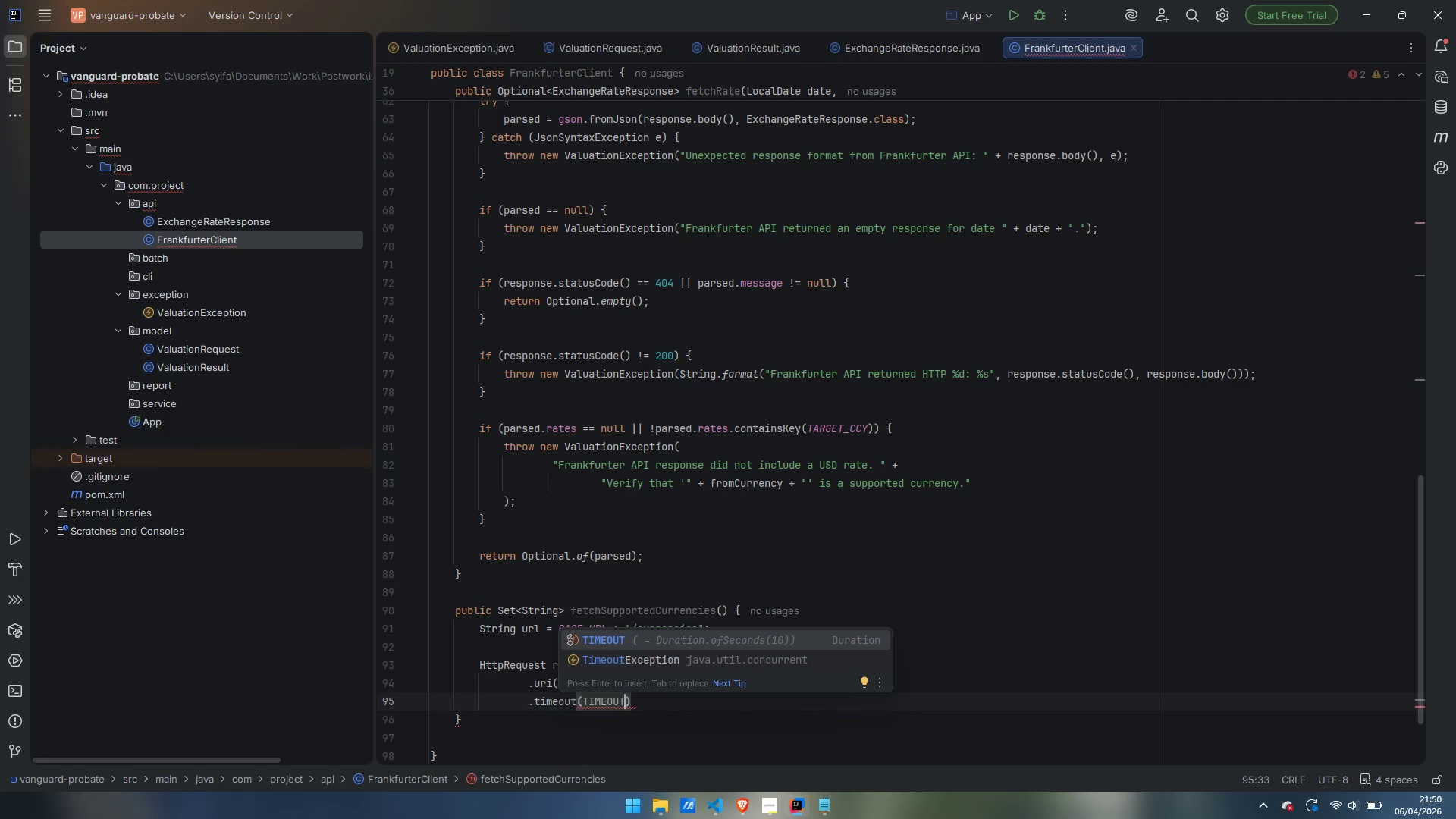 
key(ArrowRight)
 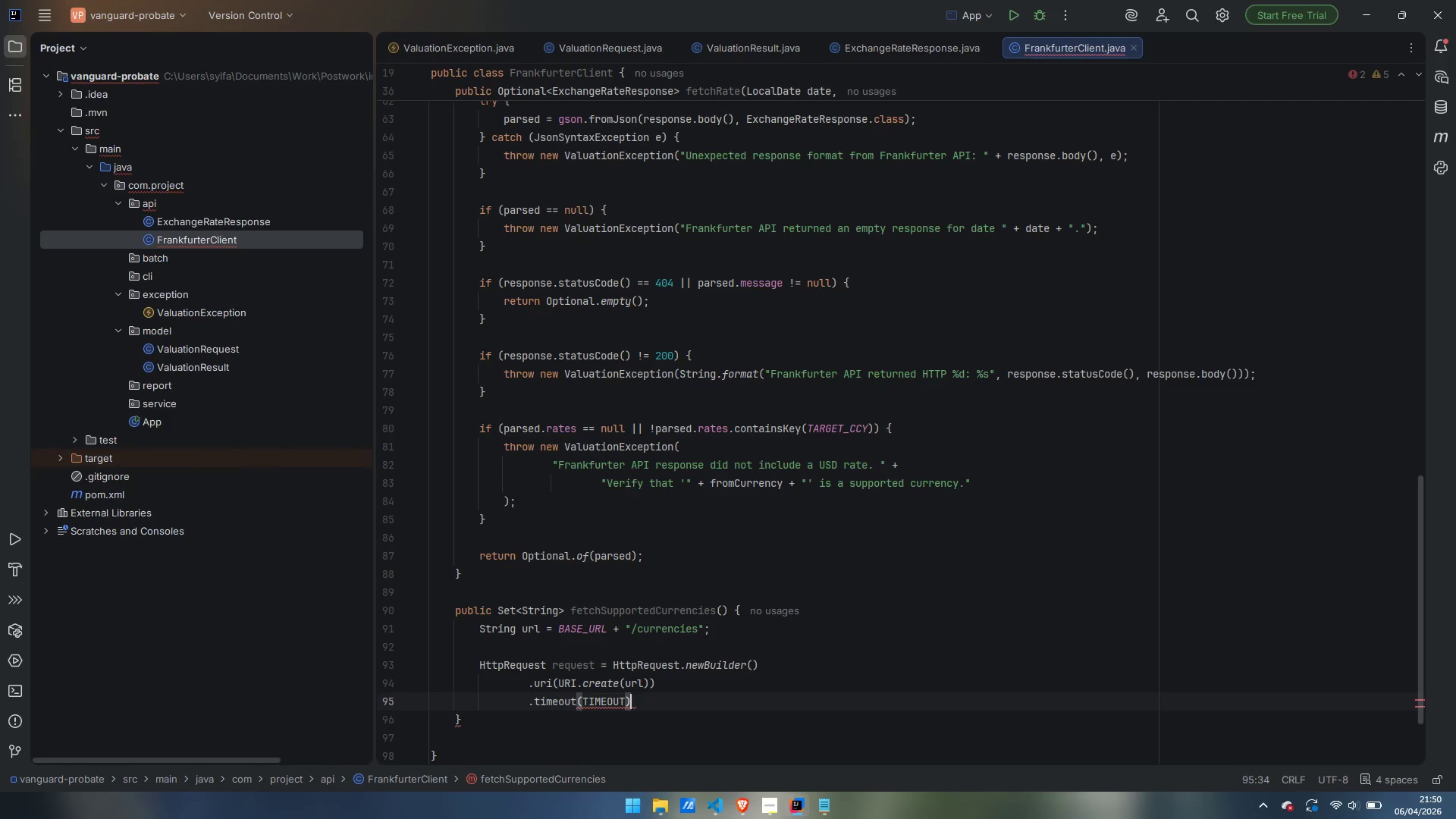 
key(Enter)
 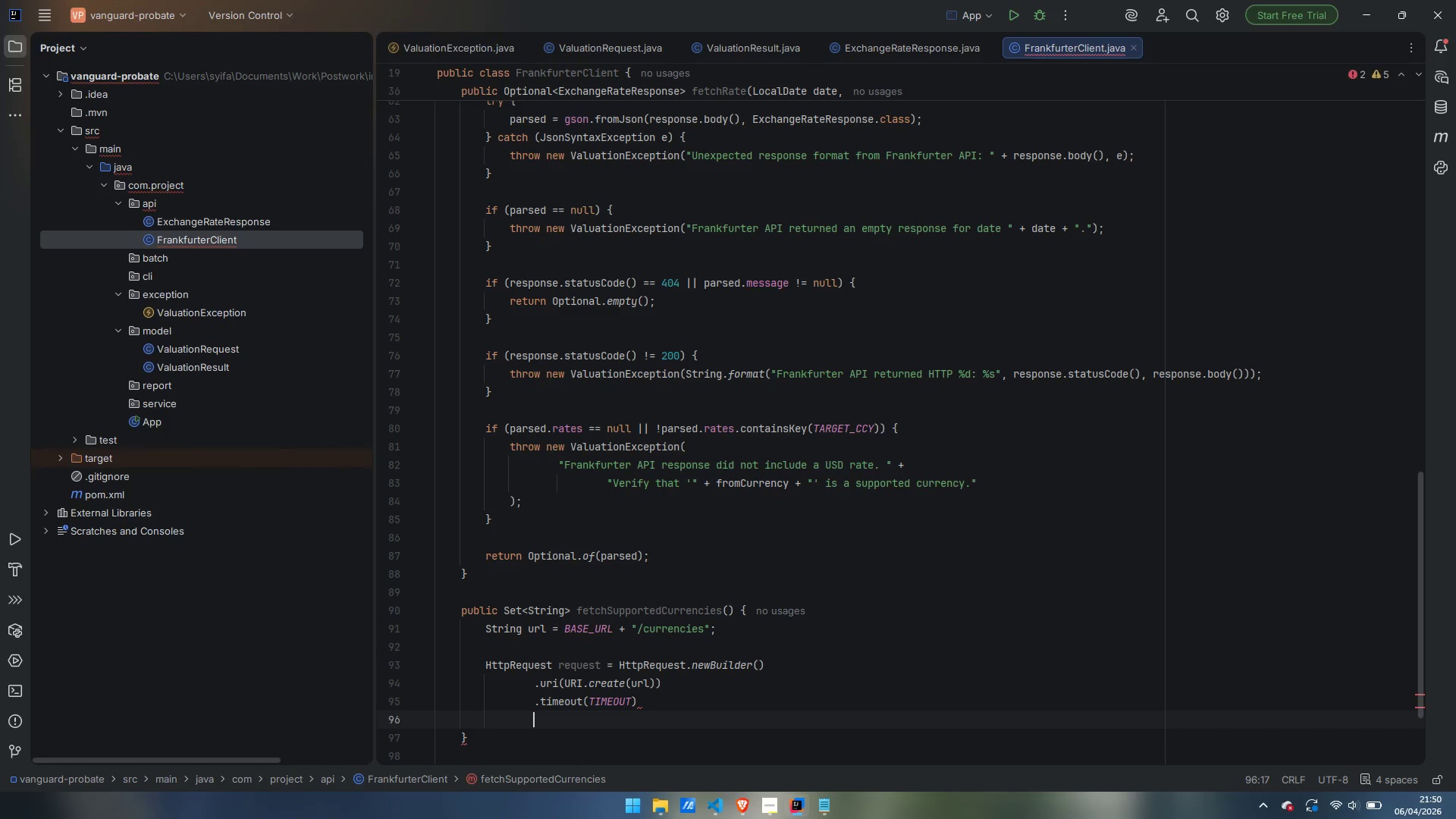 
type(.header)
 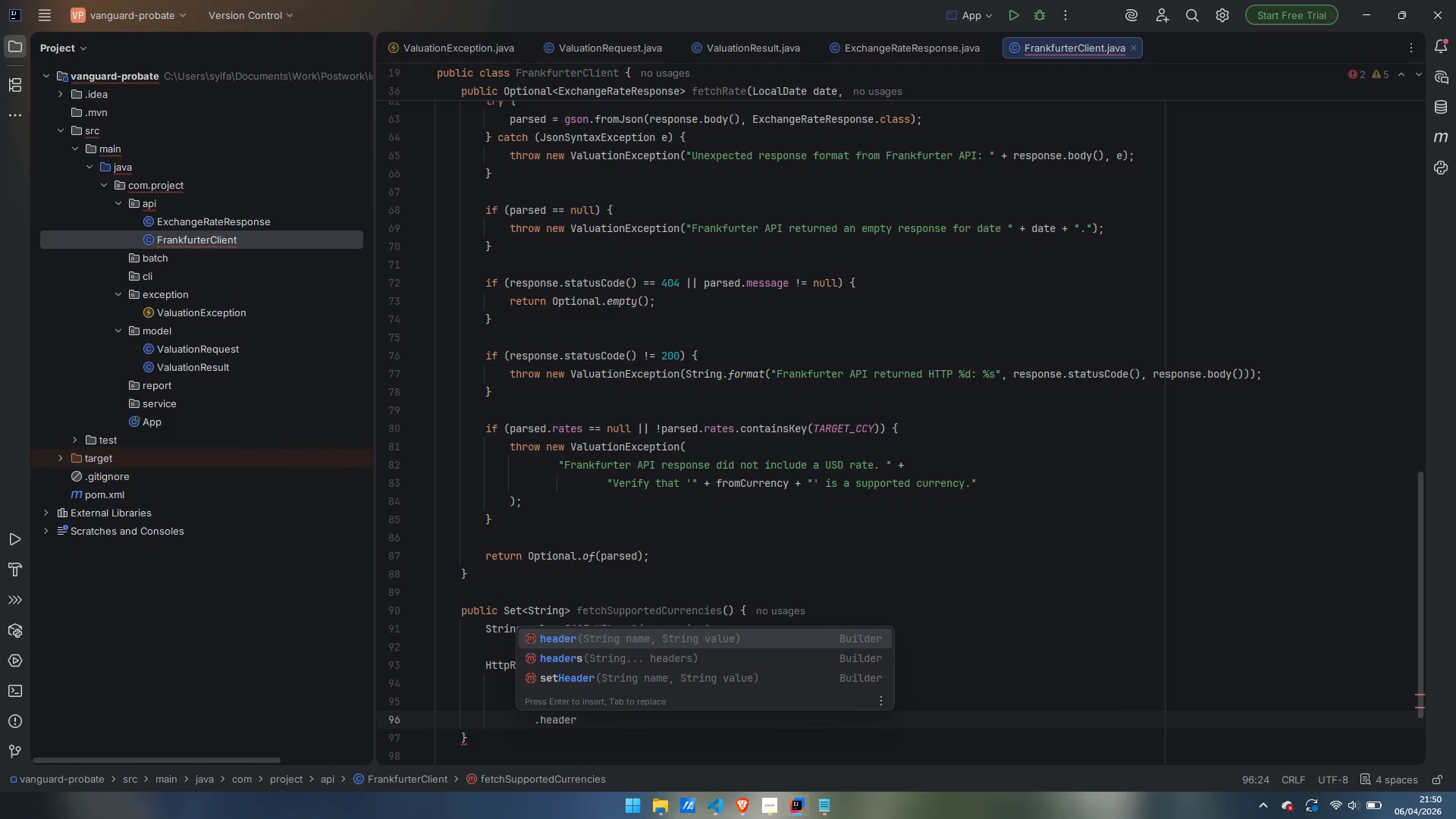 
key(Enter)
 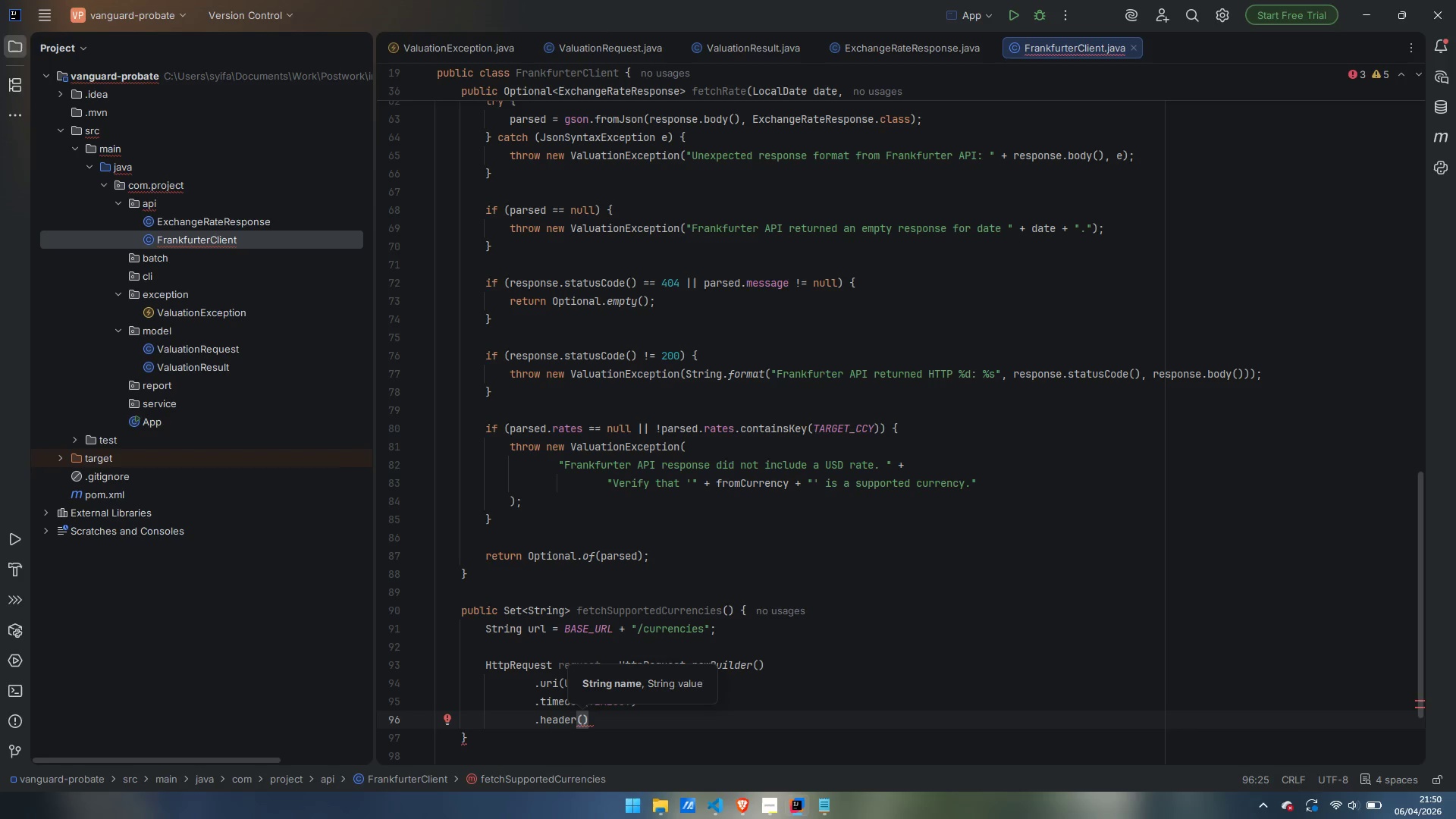 
type("Accept)
 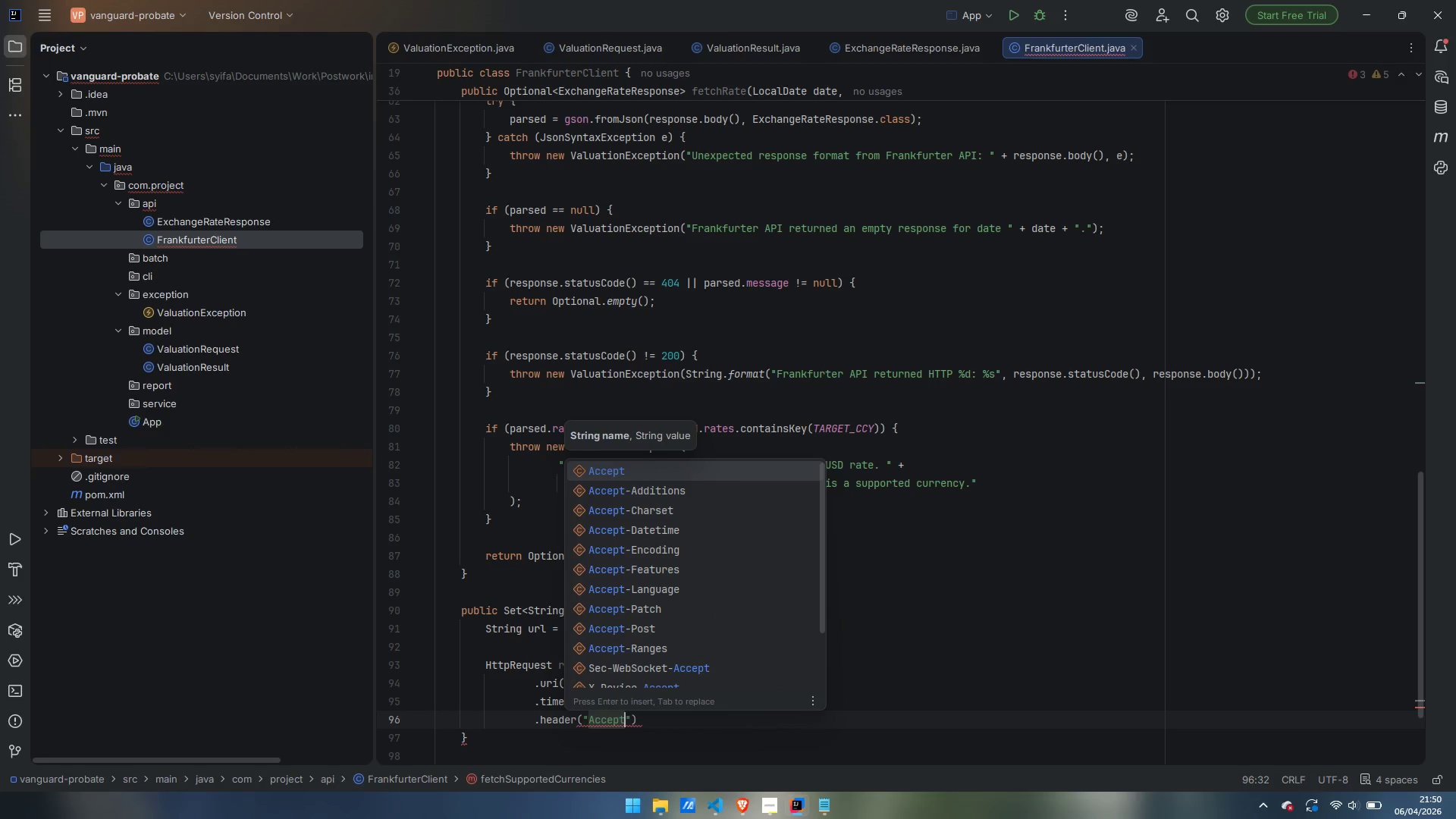 
key(ArrowRight)
 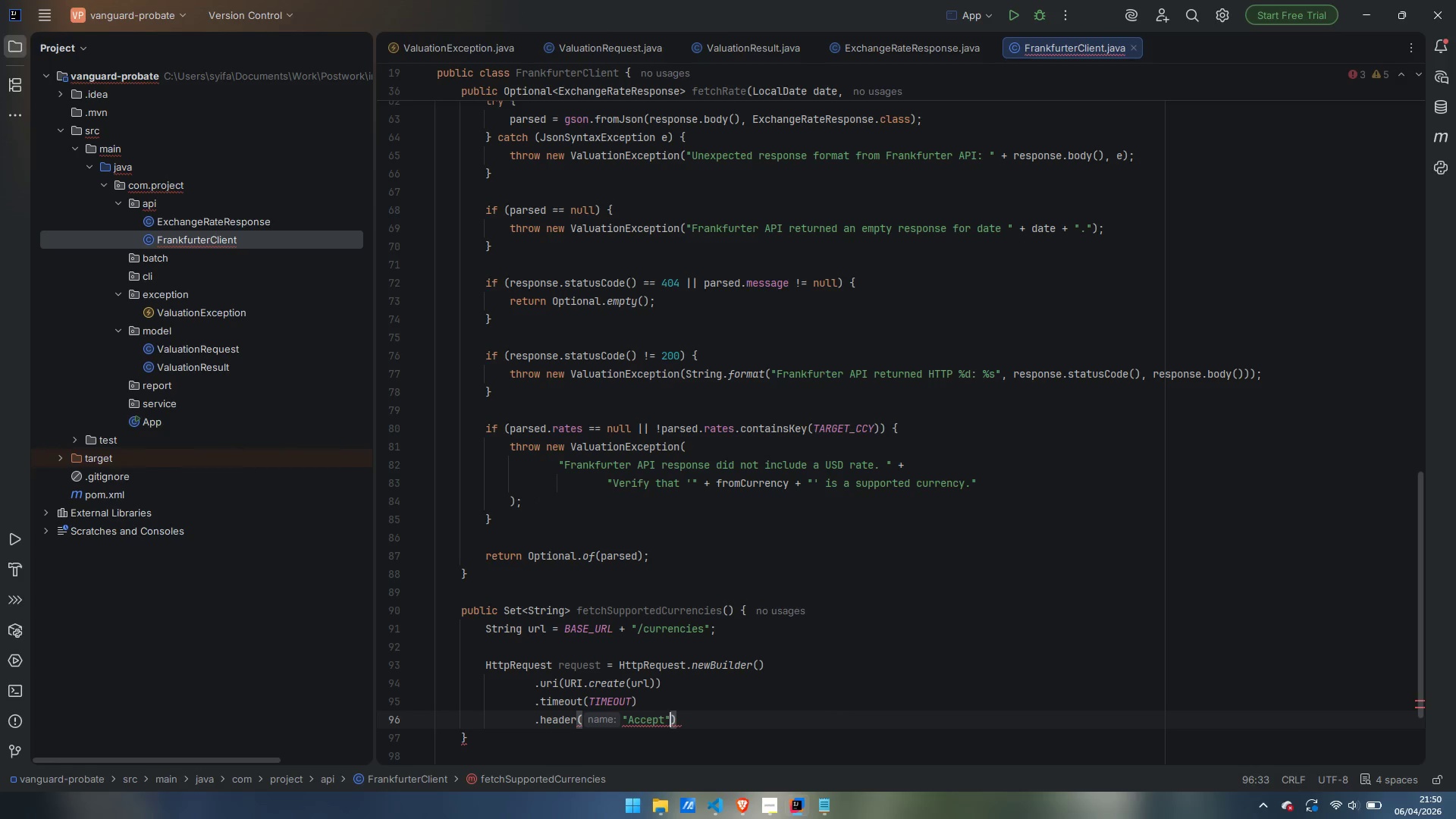 
type(, "aa)
key(Backspace)
type(pplication/json)
 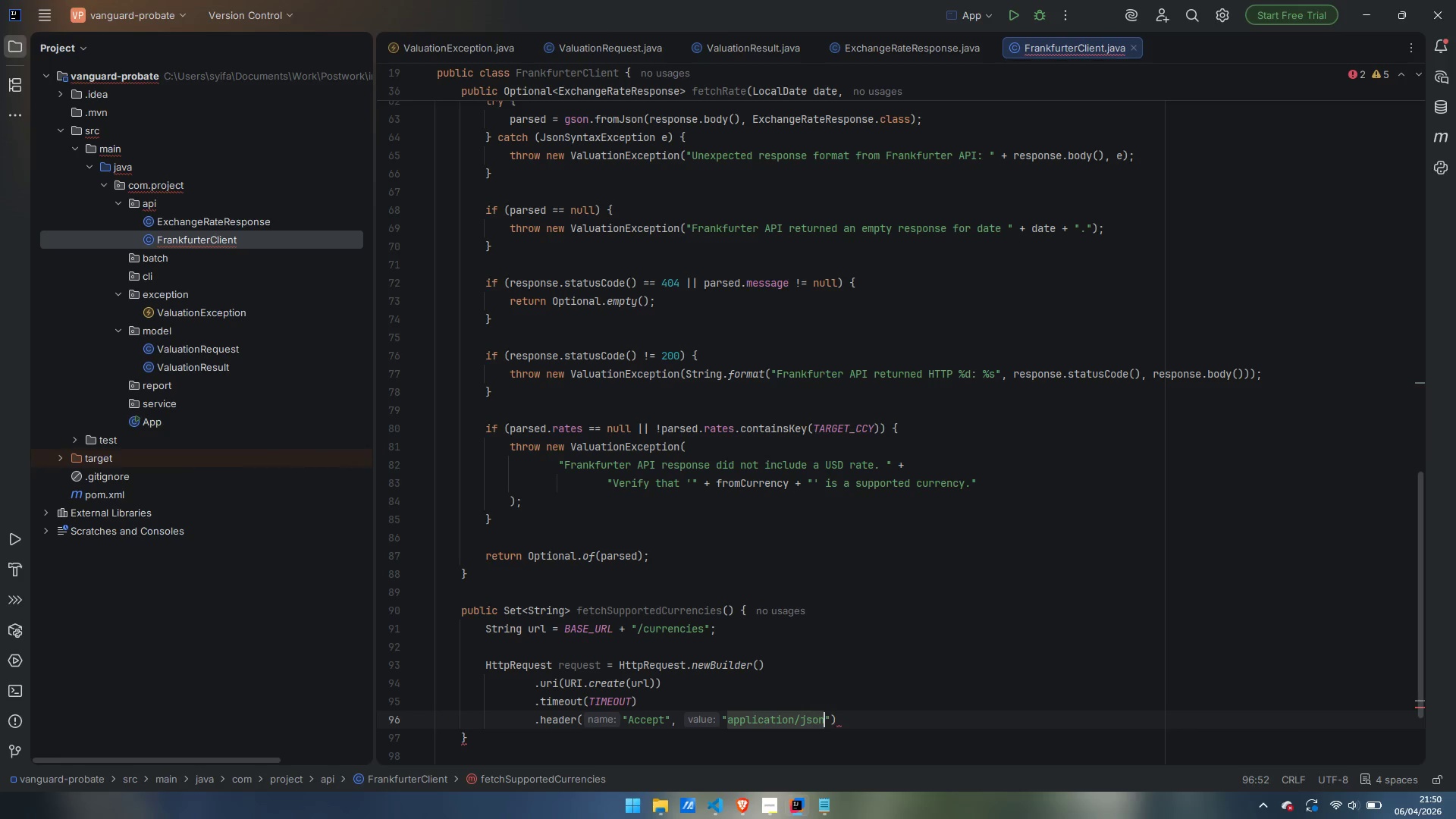 
 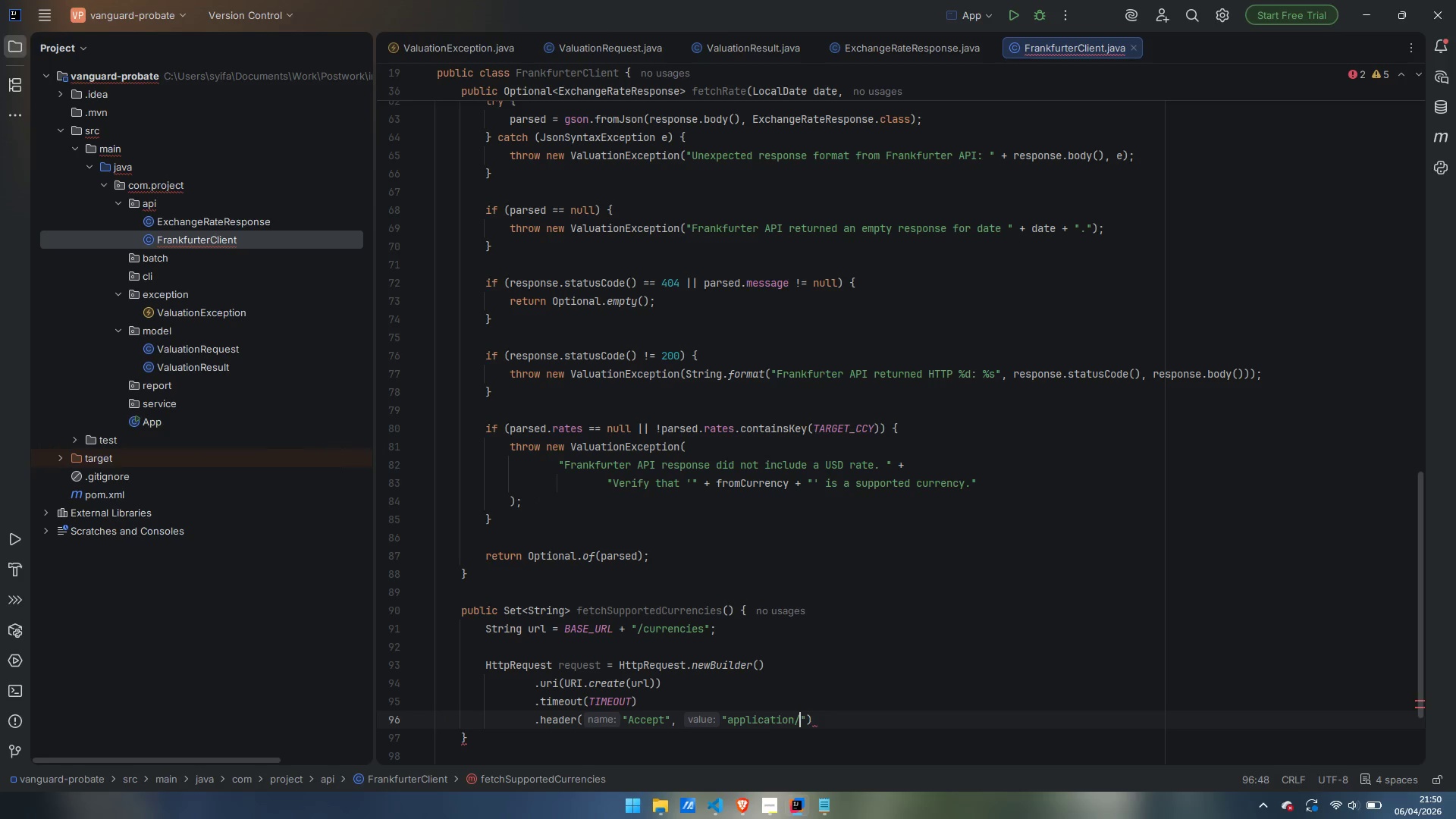 
key(ArrowRight)
 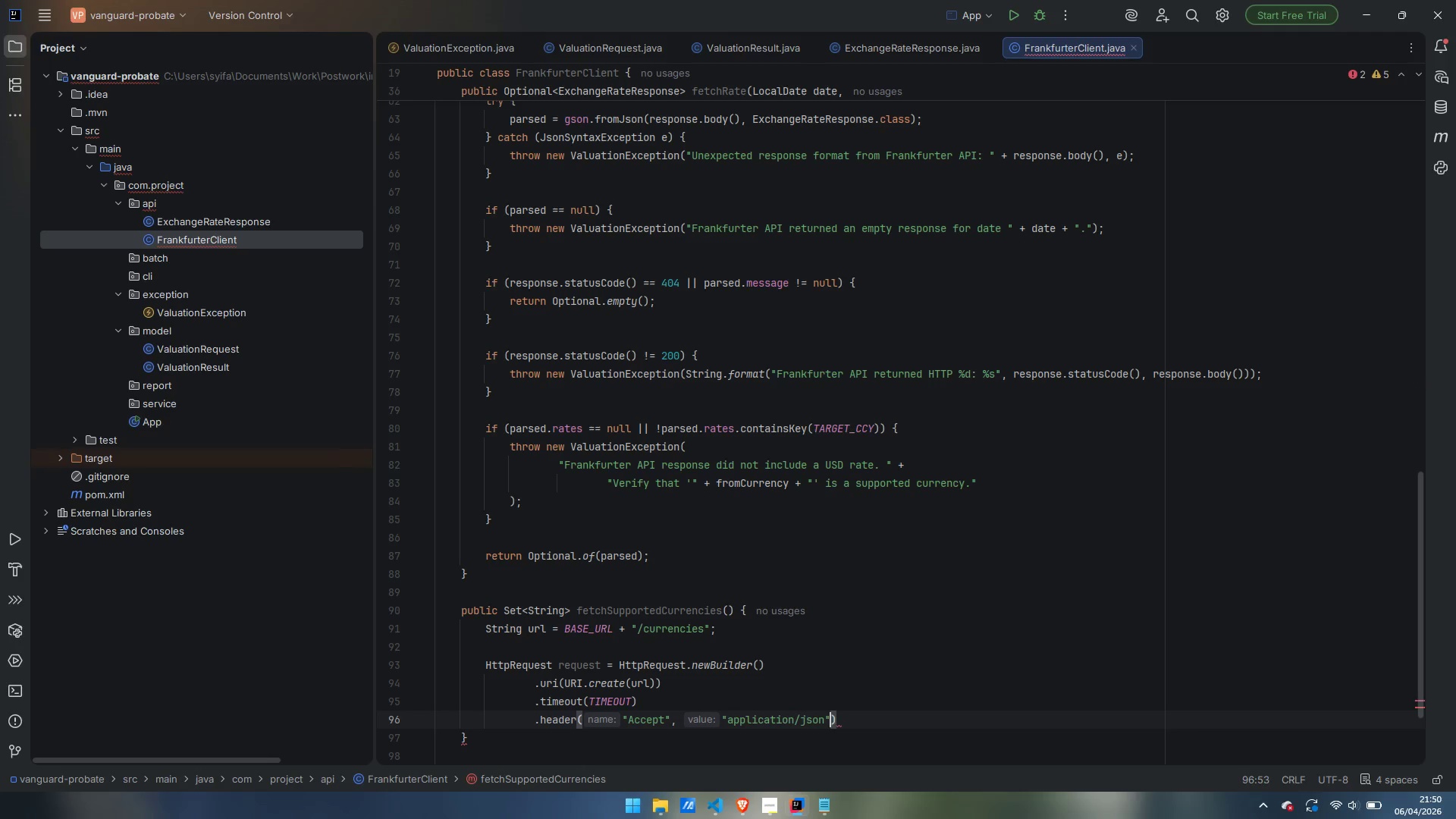 
key(ArrowRight)
 